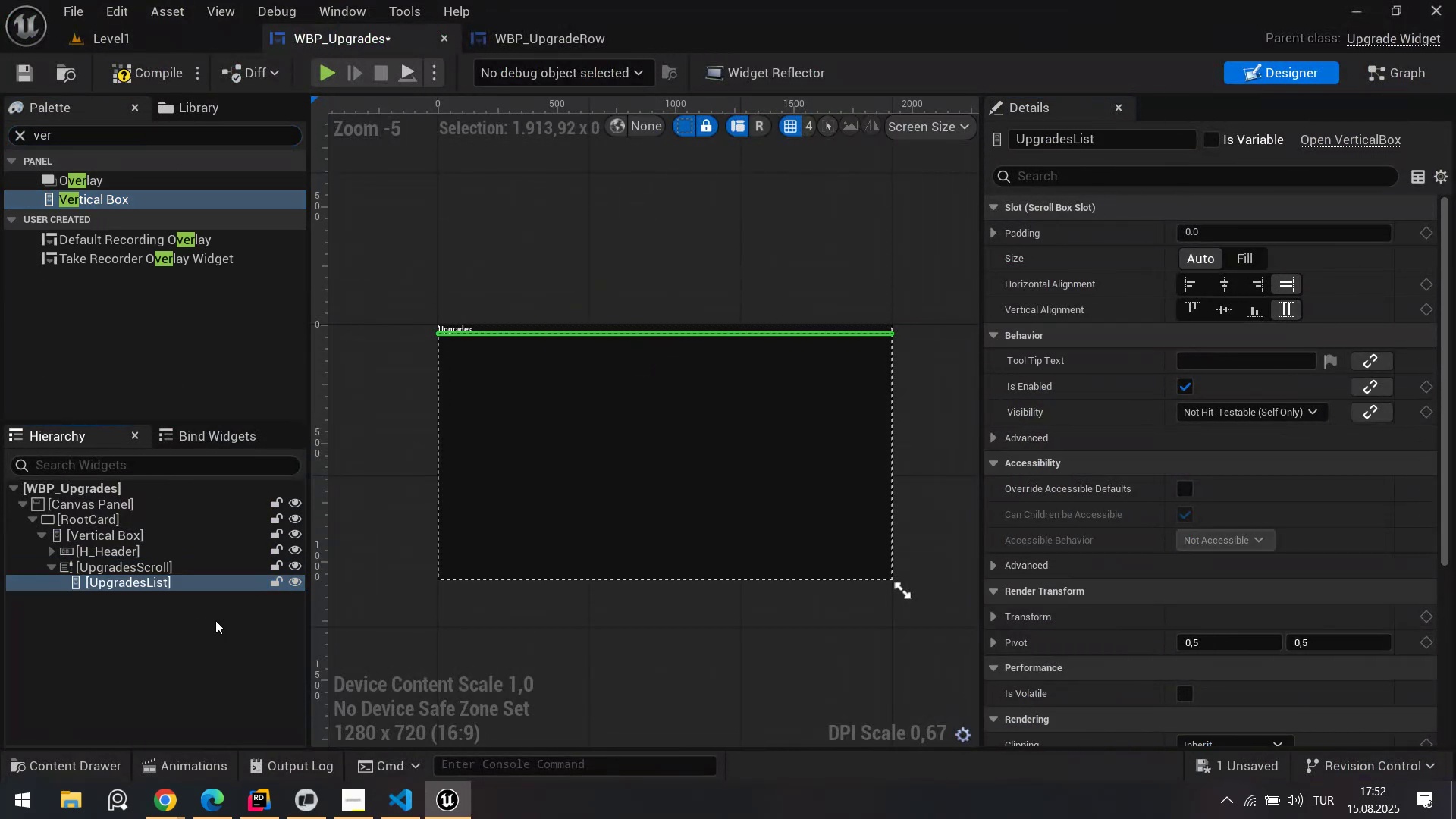 
key(Alt+AltLeft)
 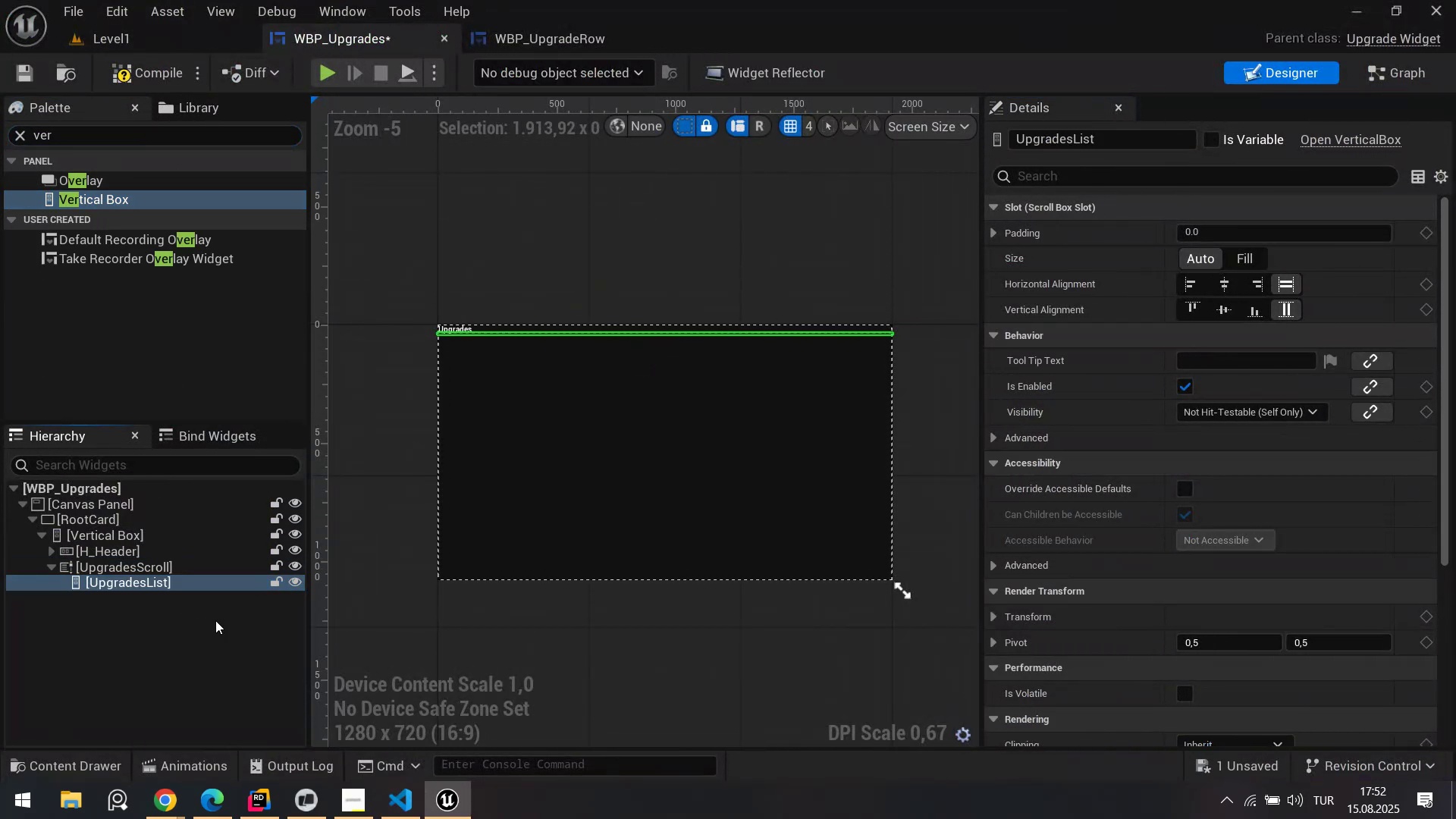 
key(Alt+Tab)
 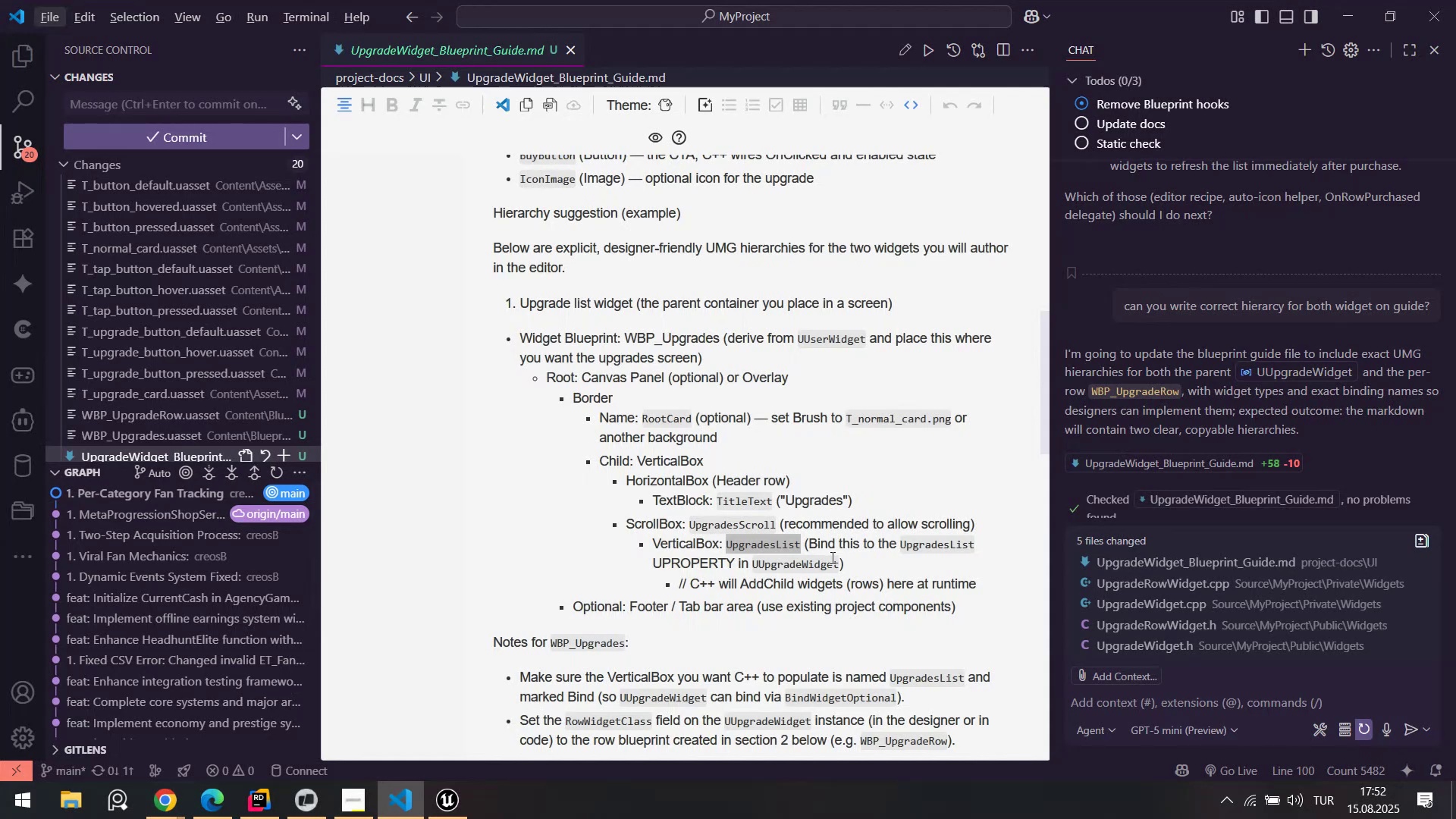 
left_click_drag(start_coordinate=[826, 544], to_coordinate=[838, 563])
 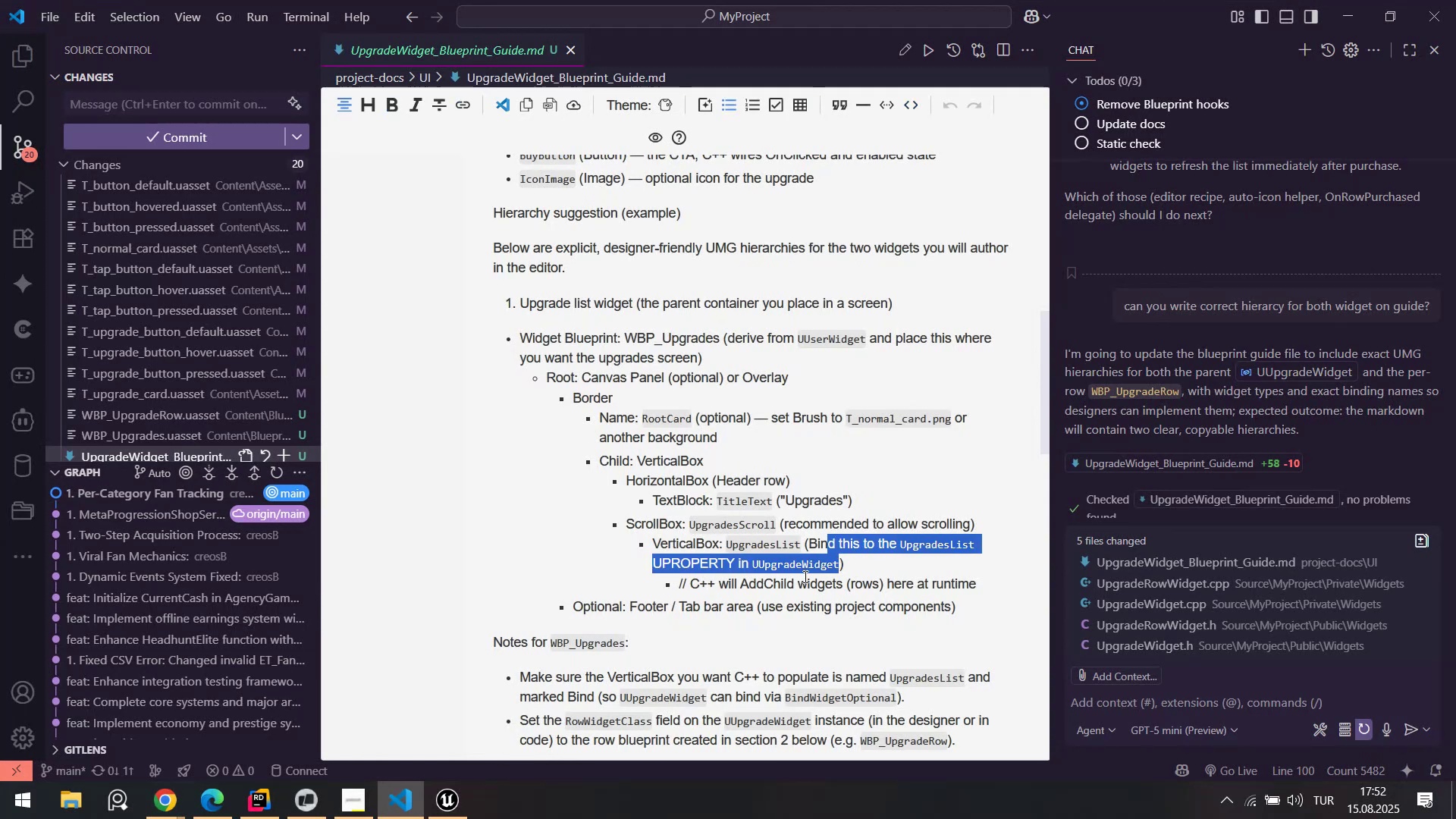 
left_click_drag(start_coordinate=[709, 585], to_coordinate=[905, 581])
 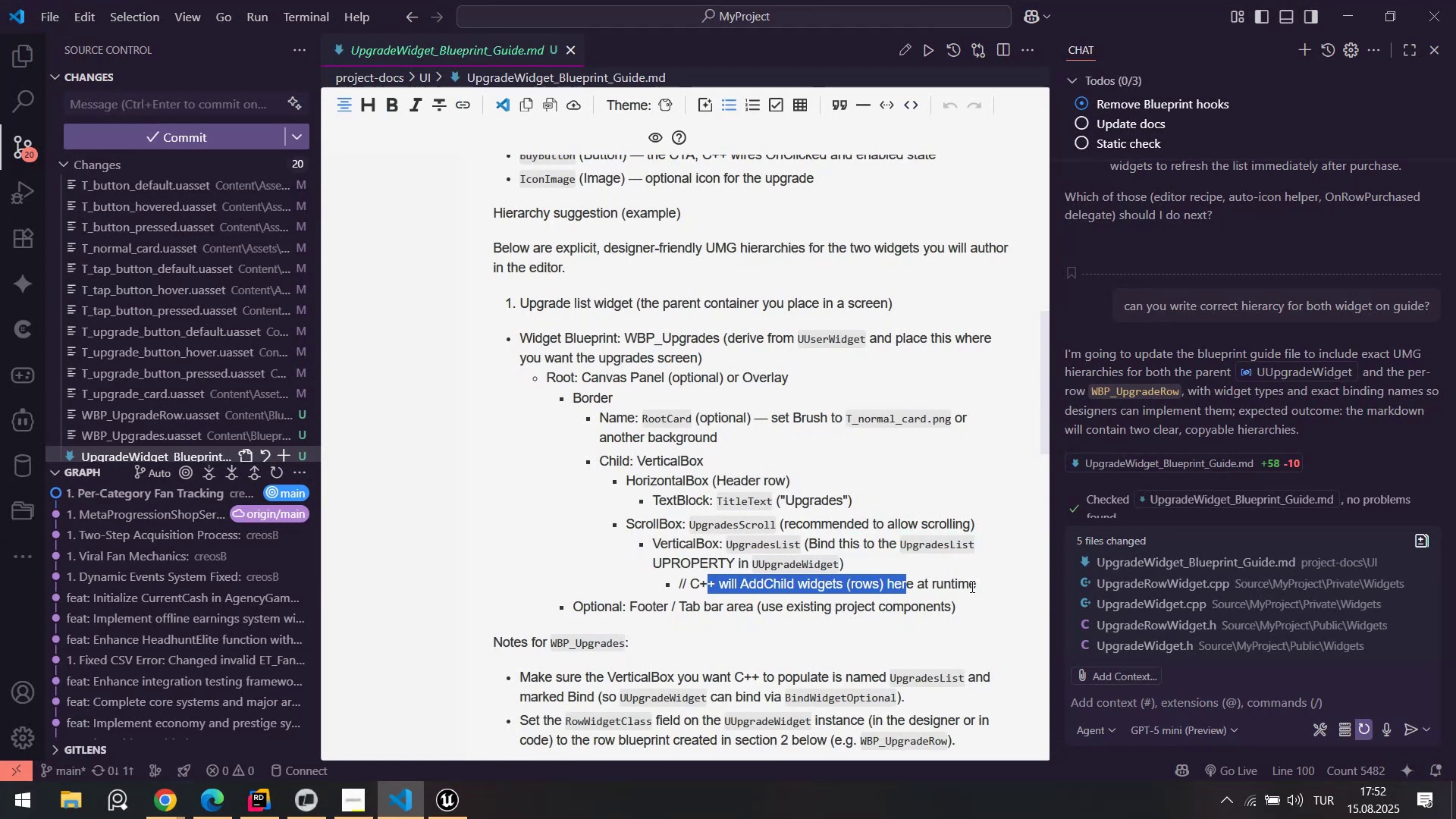 
key(Alt+AltLeft)
 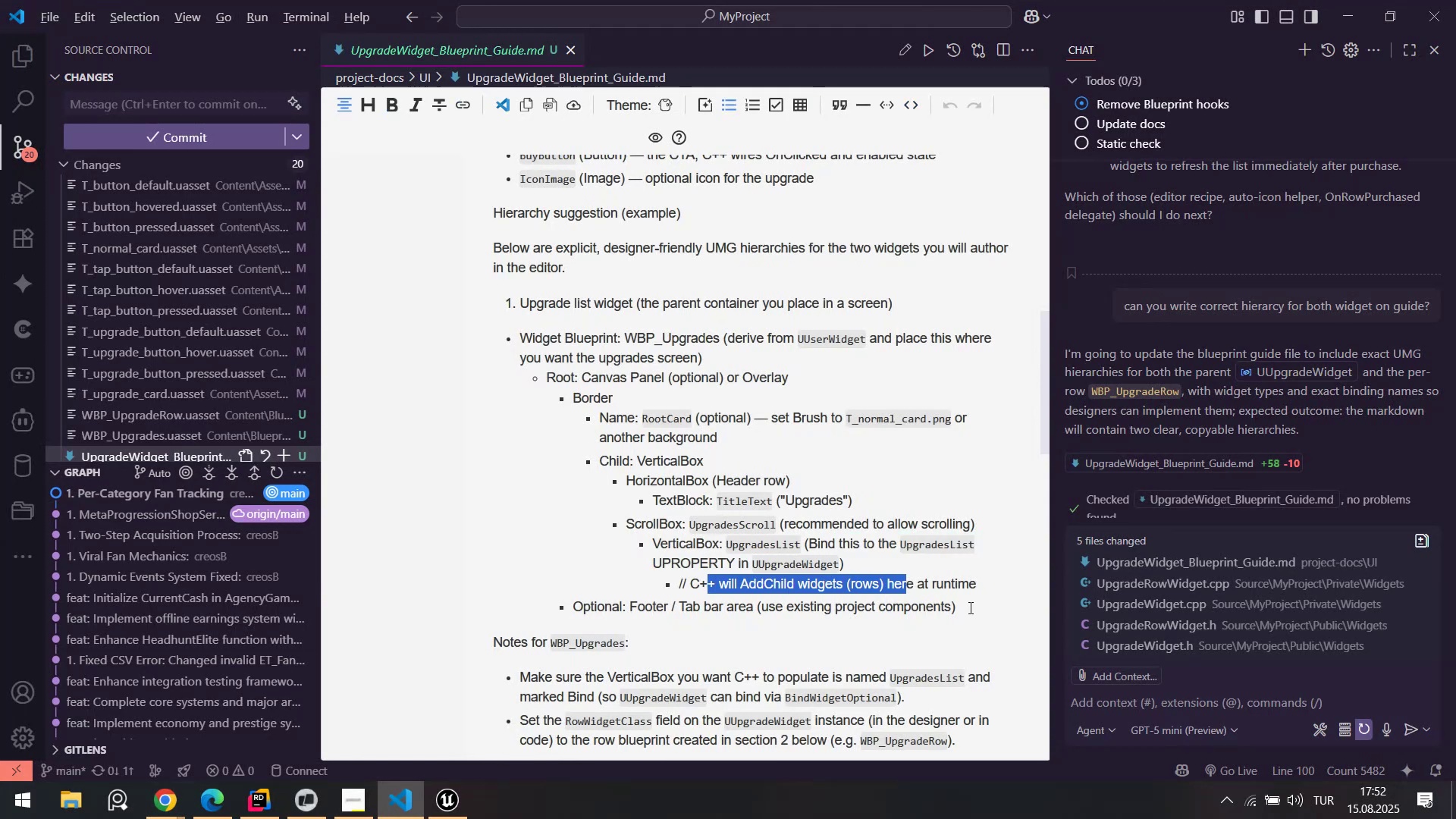 
key(Alt+Tab)
 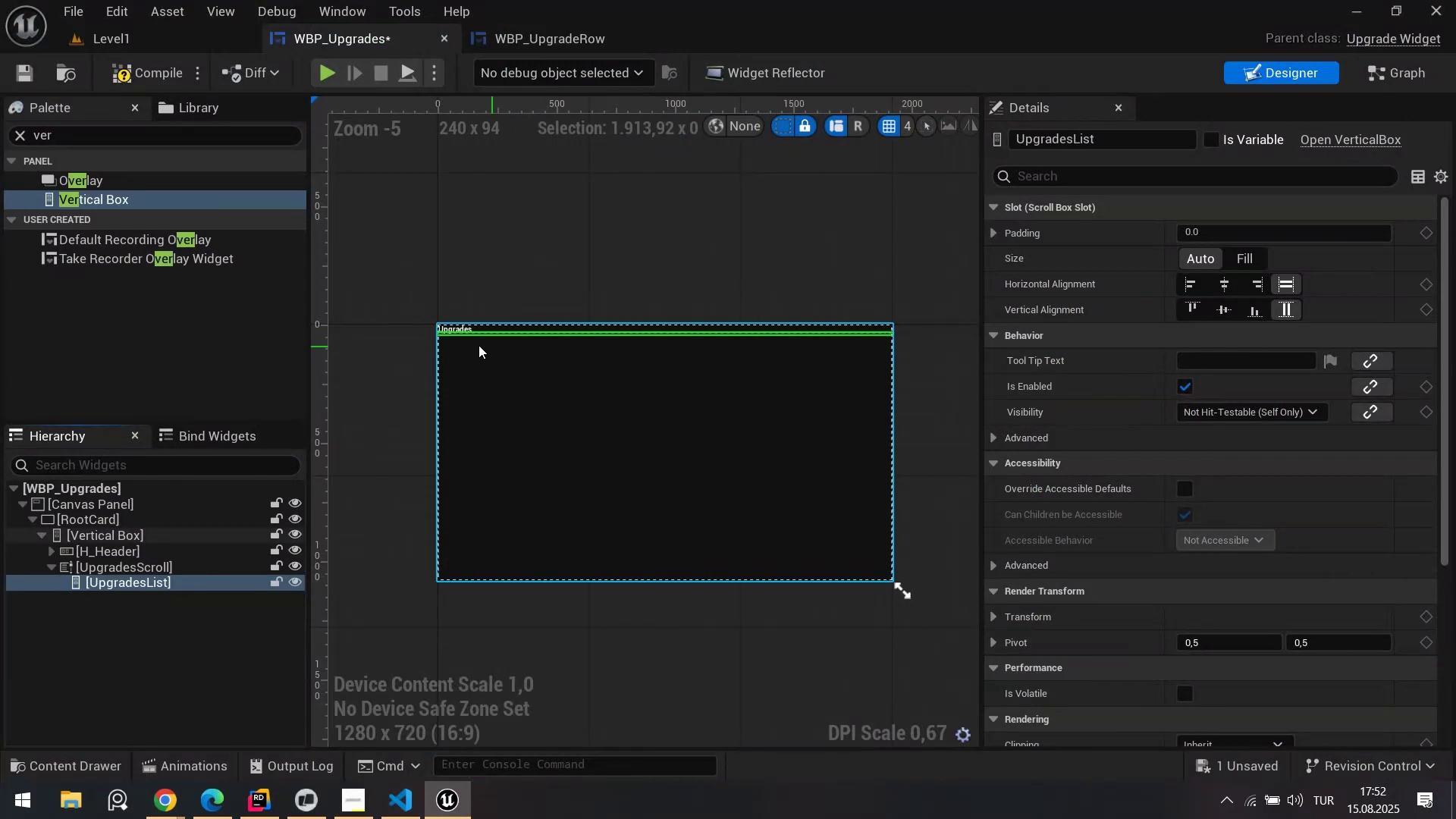 
scroll: coordinate [480, 337], scroll_direction: up, amount: 3.0
 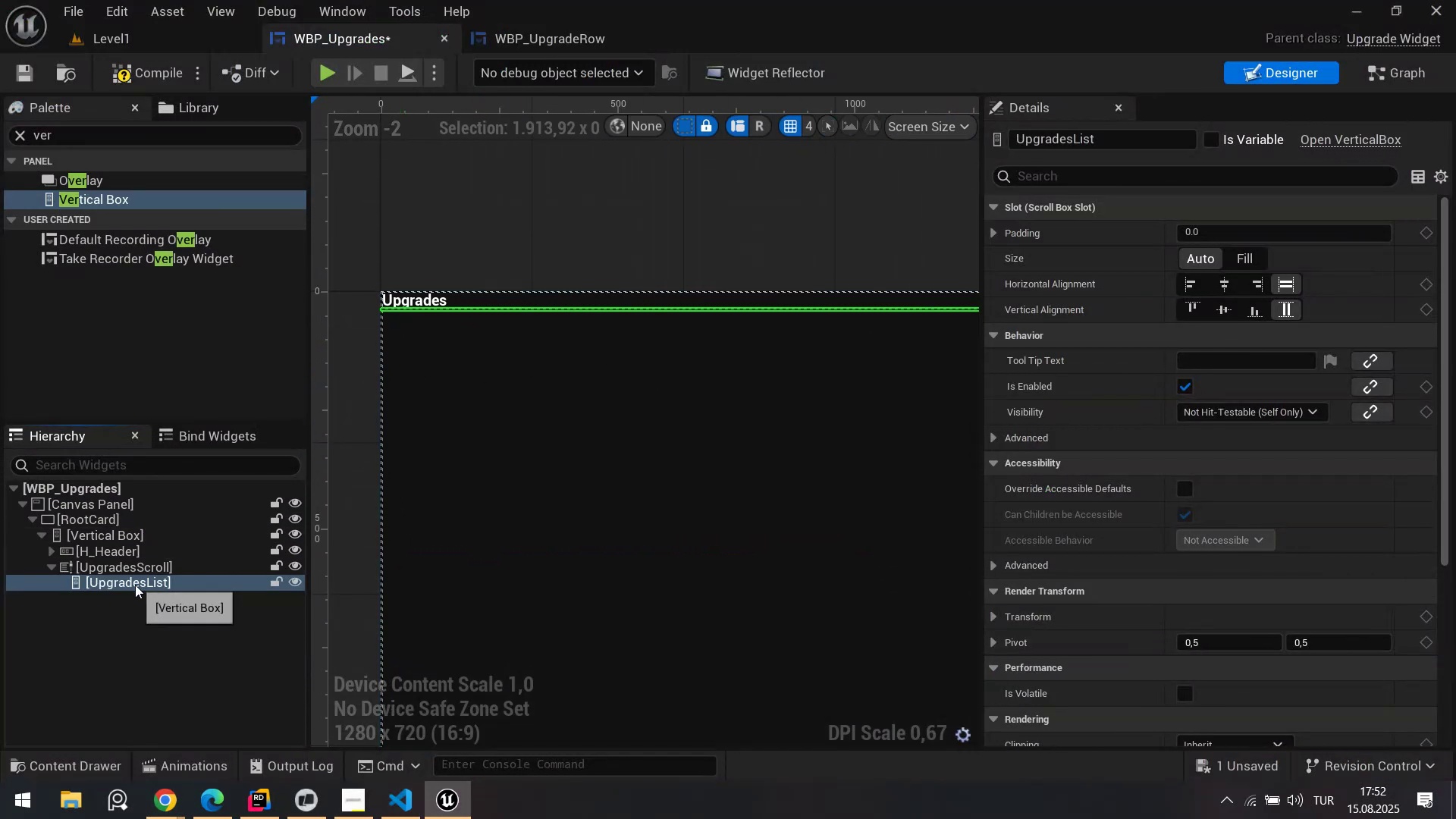 
left_click([105, 569])
 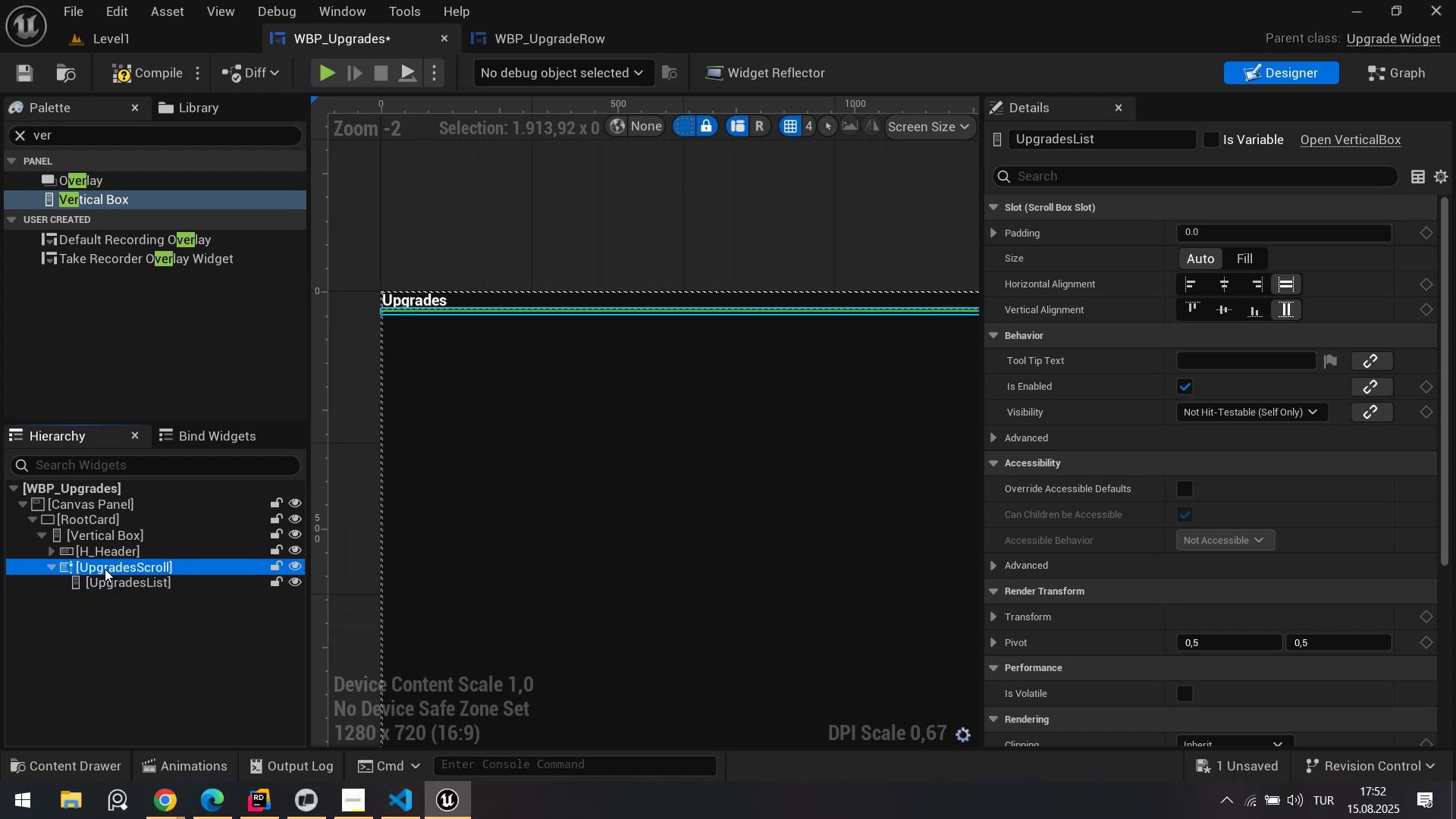 
key(Alt+AltLeft)
 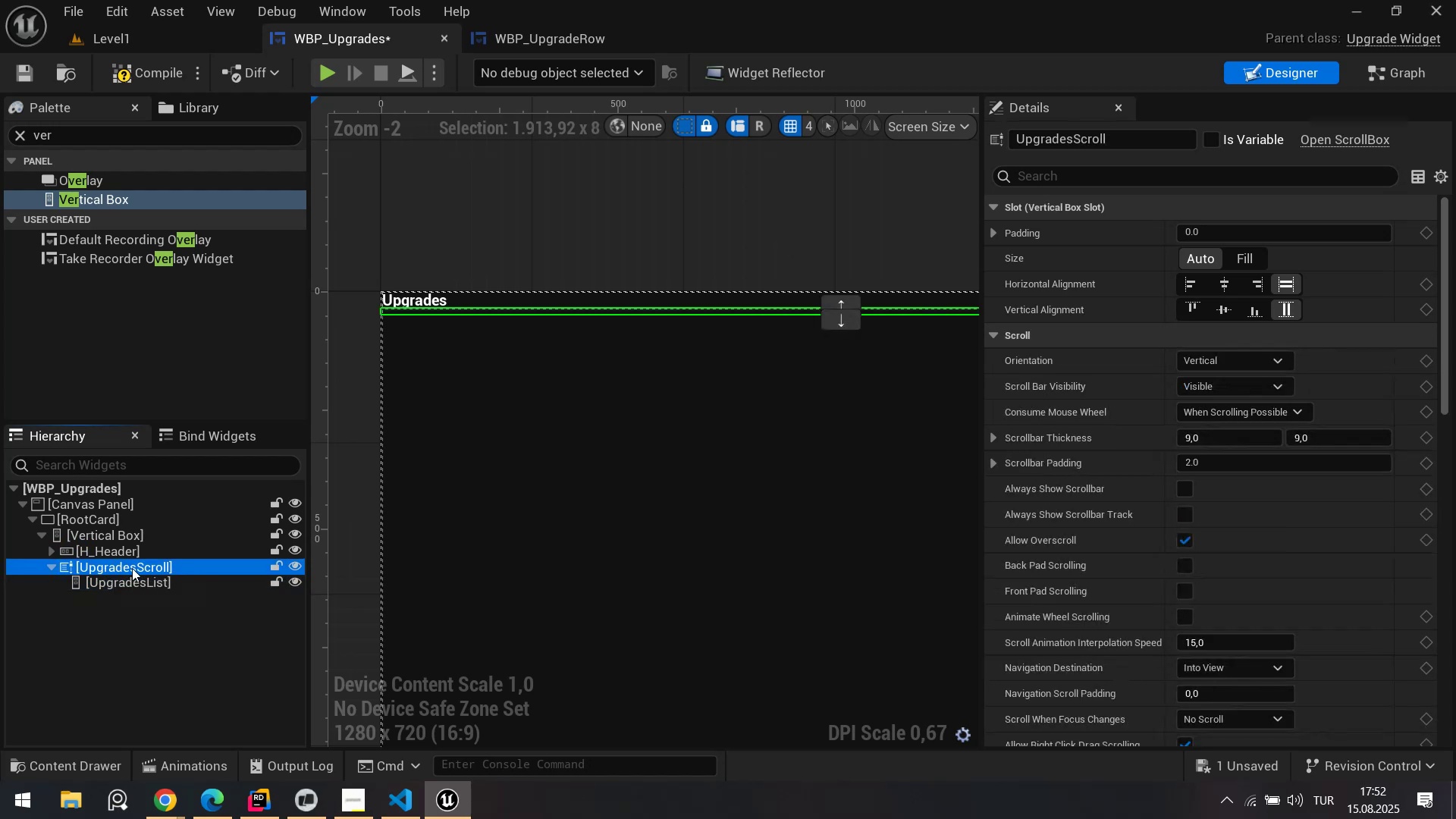 
key(Alt+Tab)
 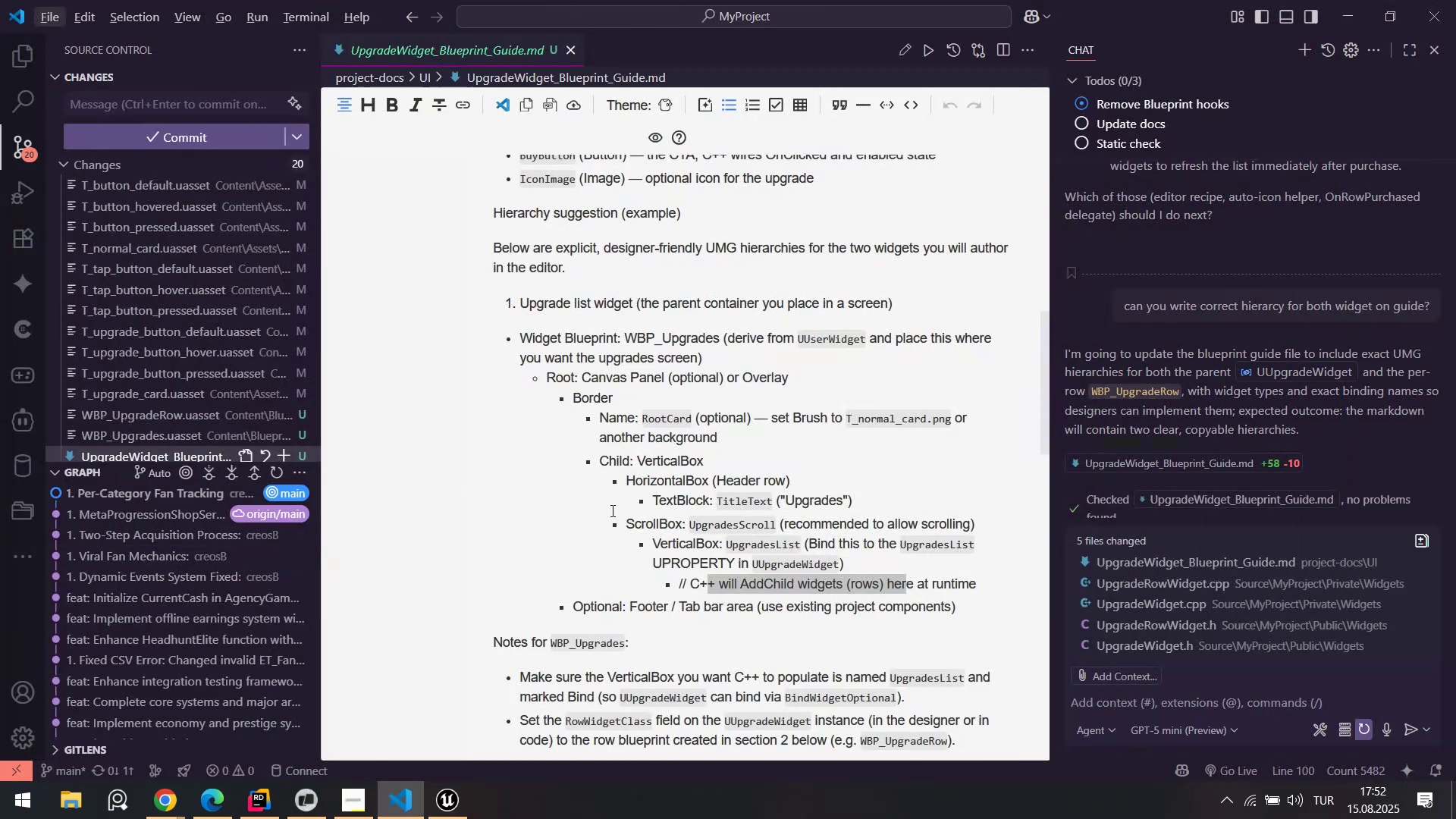 
key(Alt+Tab)
 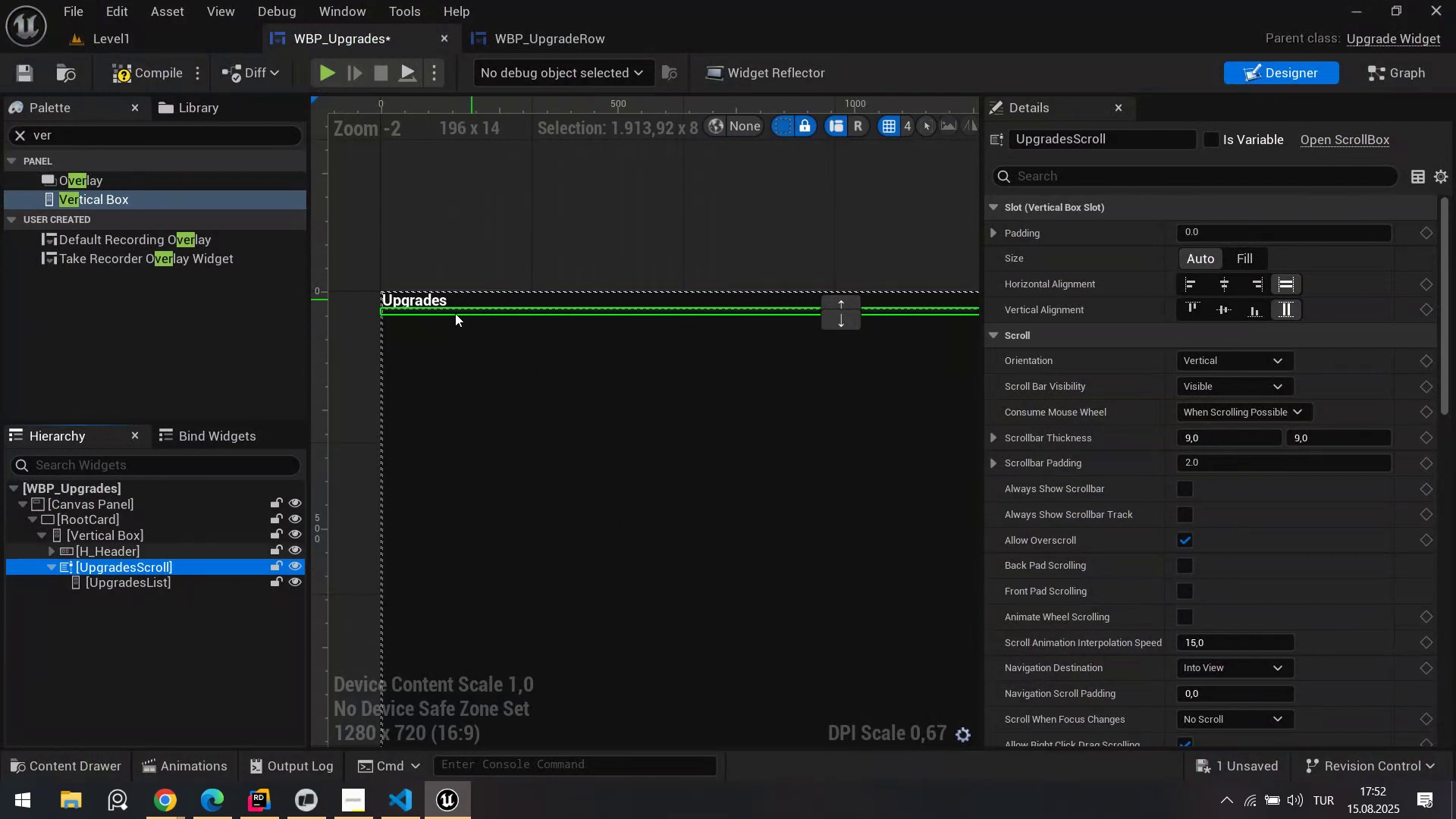 
scroll: coordinate [377, 305], scroll_direction: up, amount: 3.0
 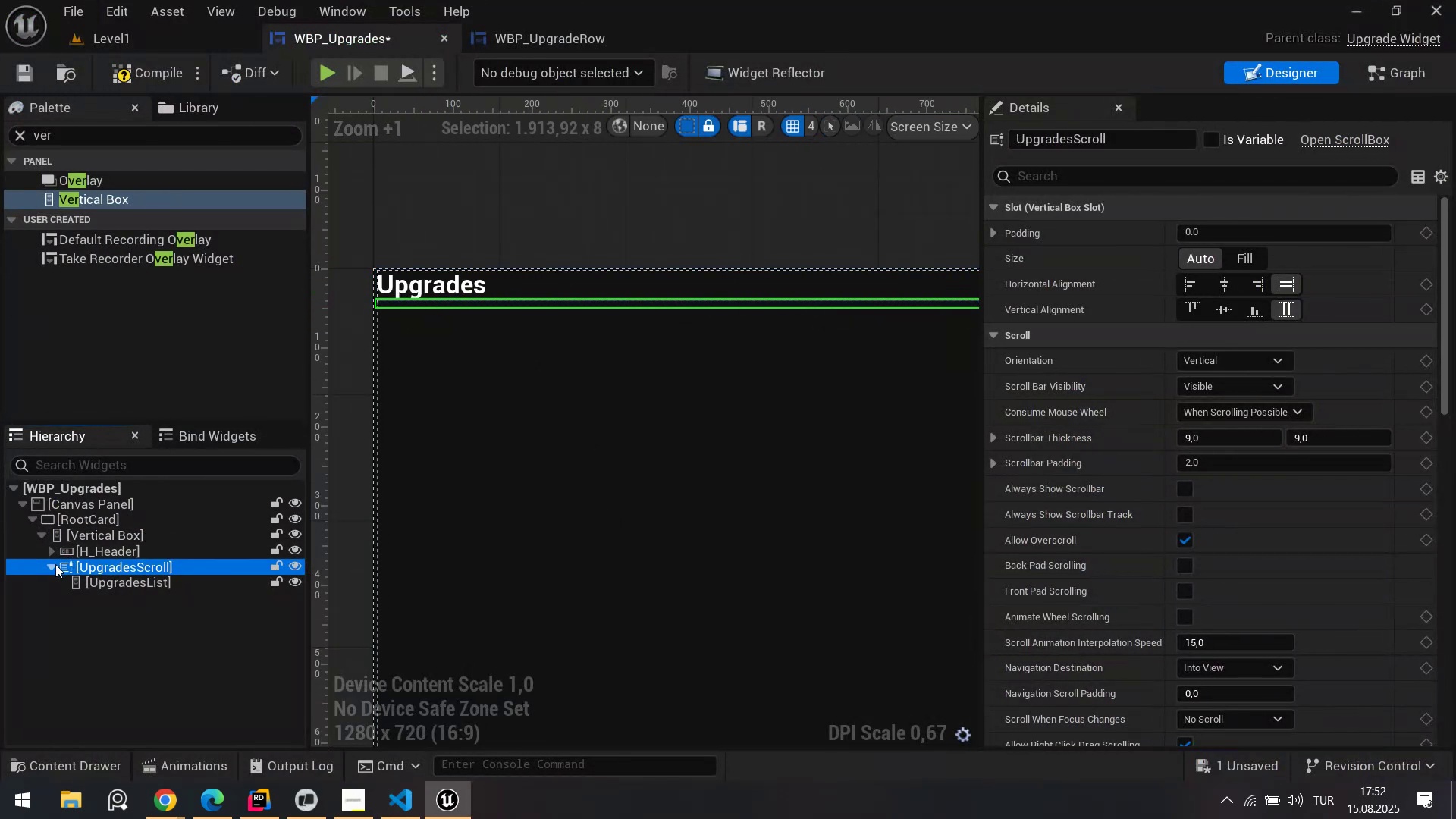 
double_click([77, 556])
 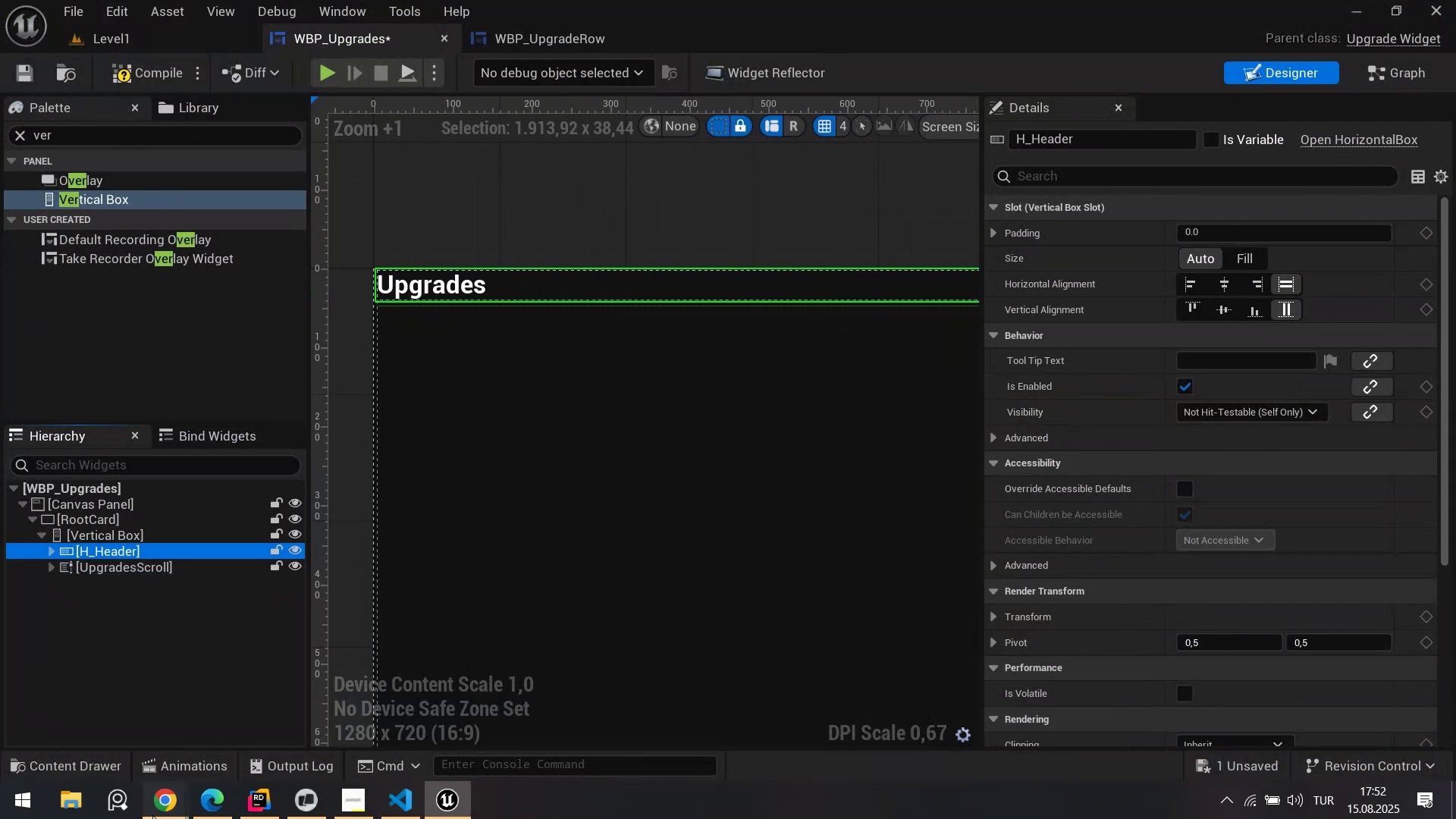 
double_click([143, 756])
 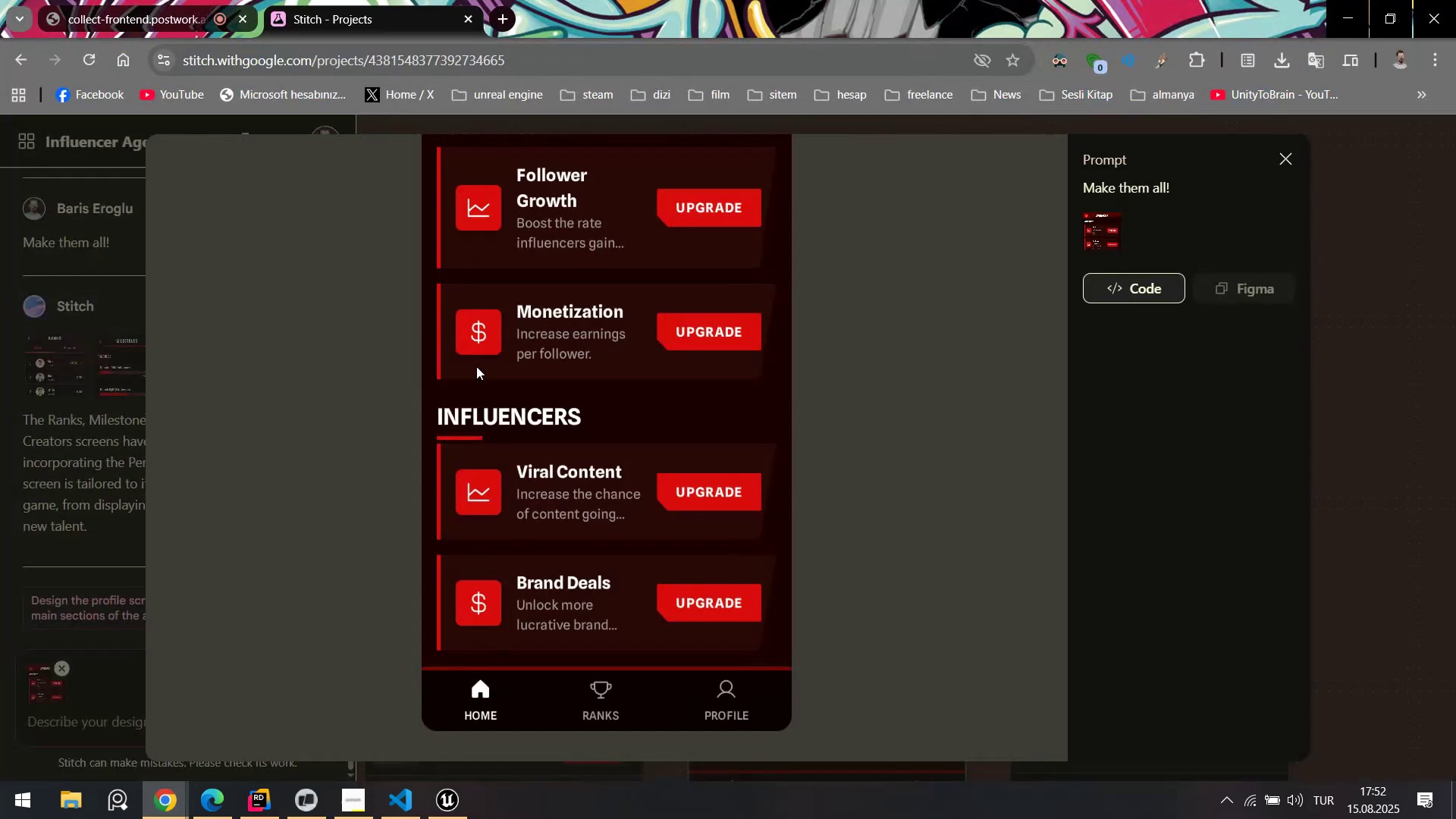 
scroll: coordinate [505, 337], scroll_direction: up, amount: 4.0
 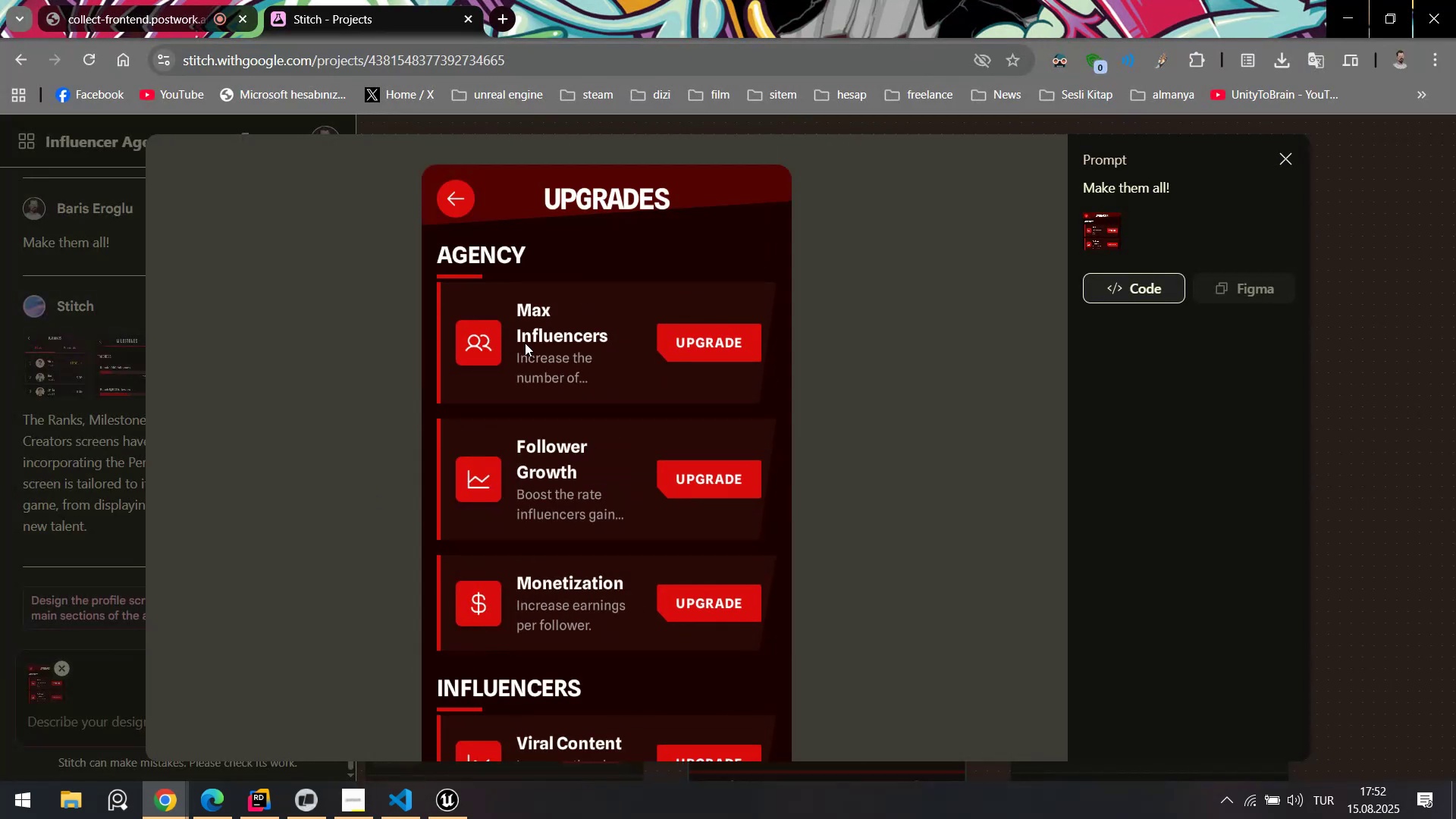 
key(Alt+AltLeft)
 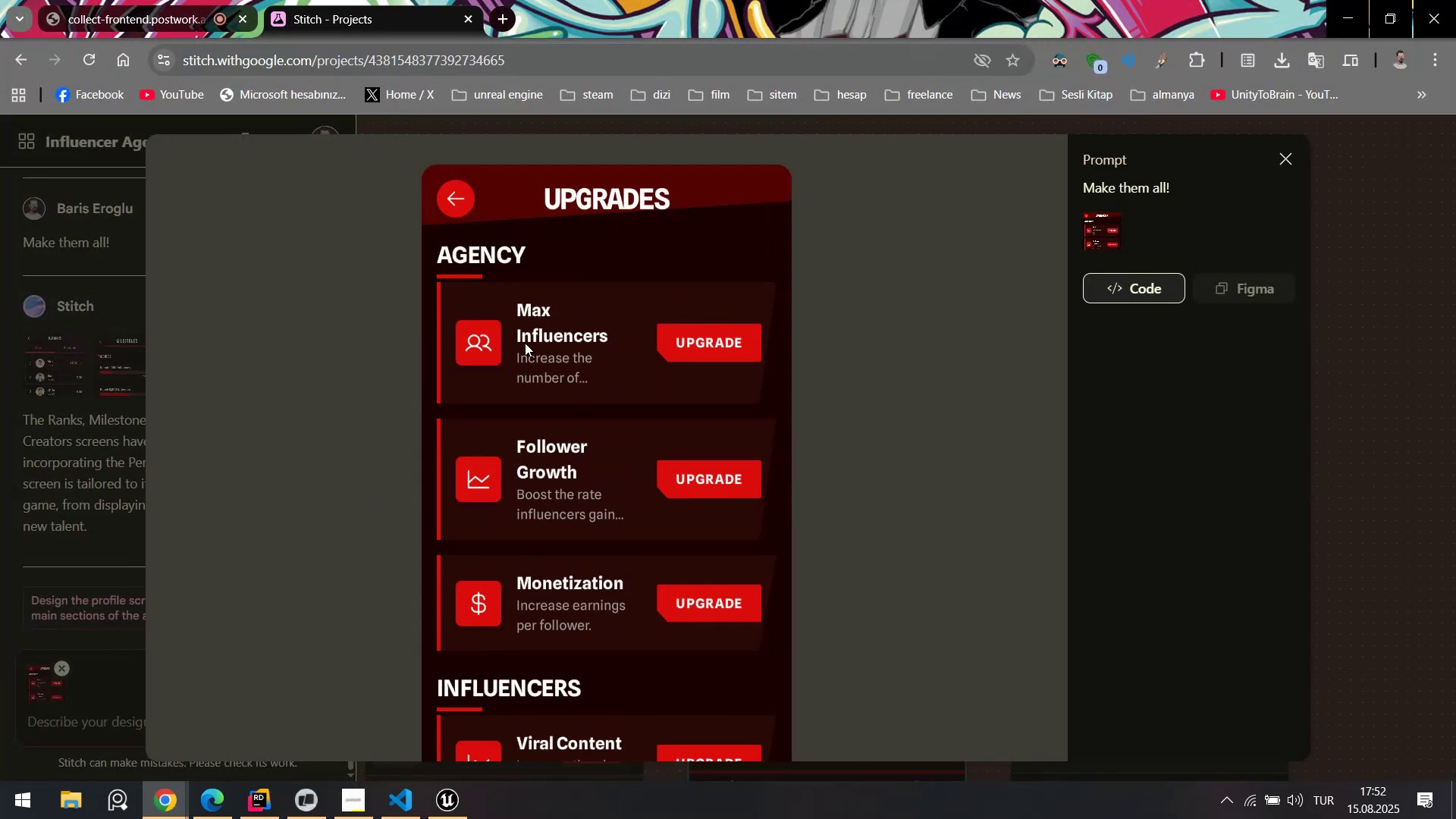 
key(Alt+Tab)
 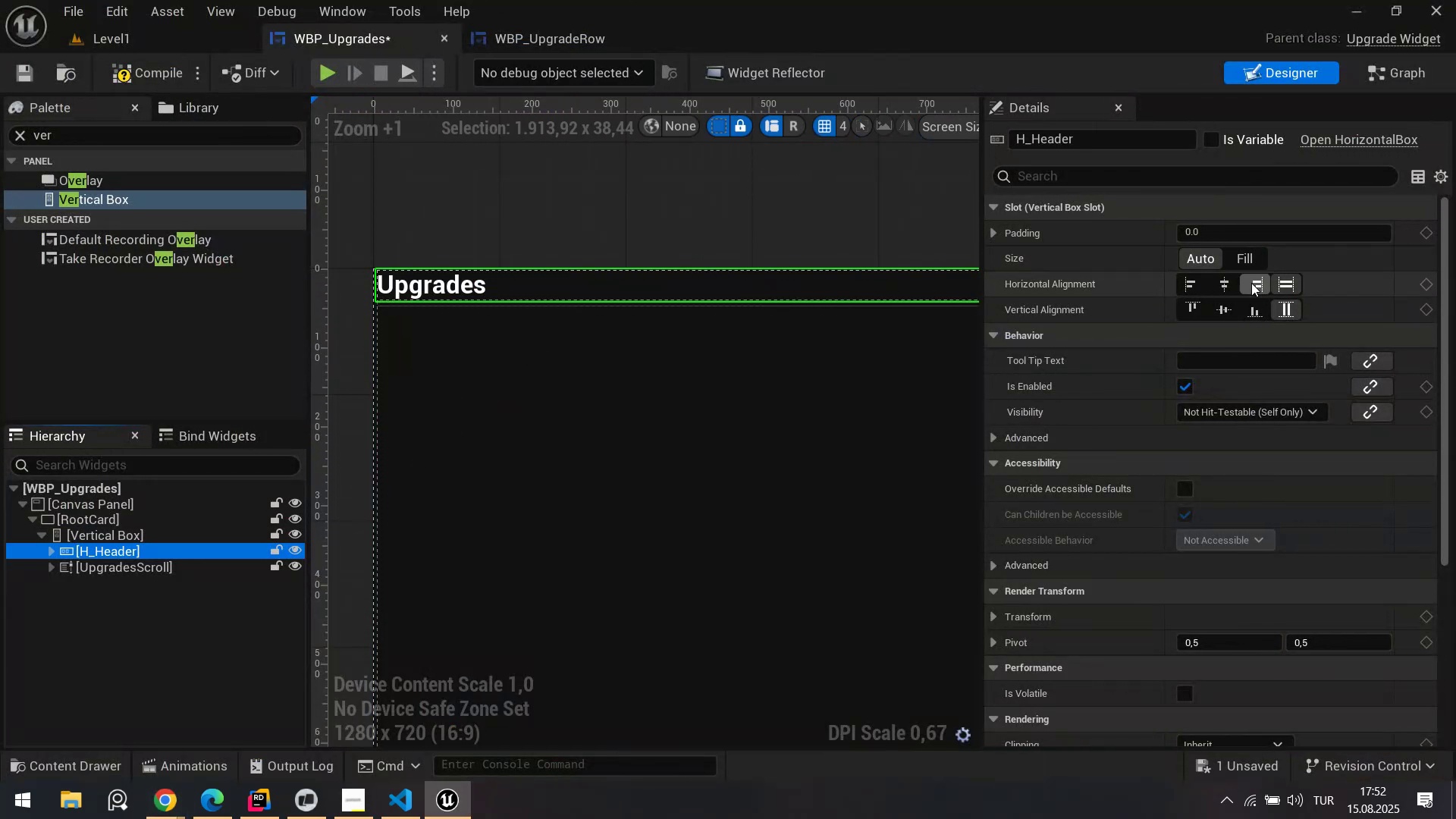 
left_click([1218, 281])
 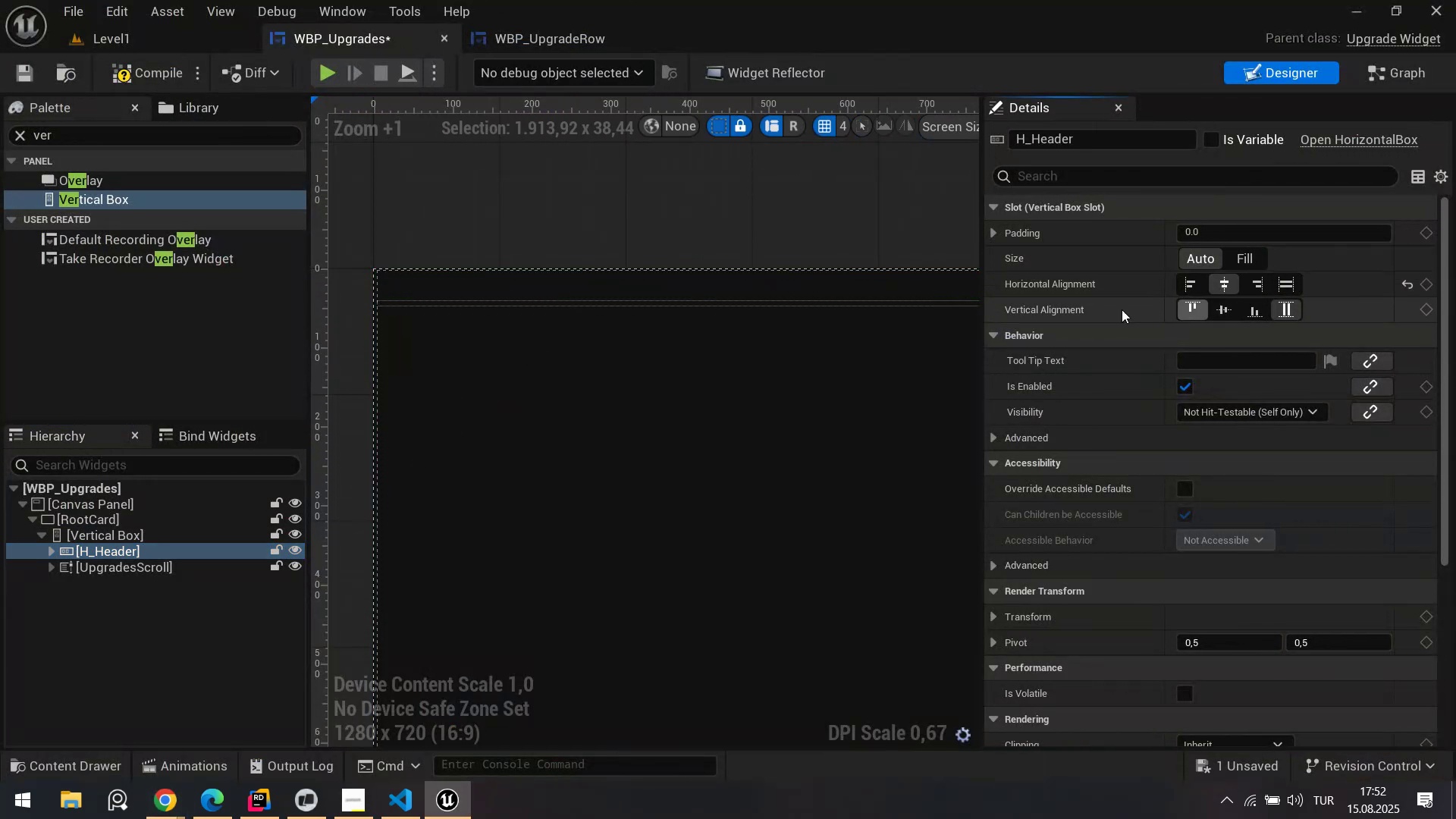 
scroll: coordinate [755, 339], scroll_direction: down, amount: 6.0
 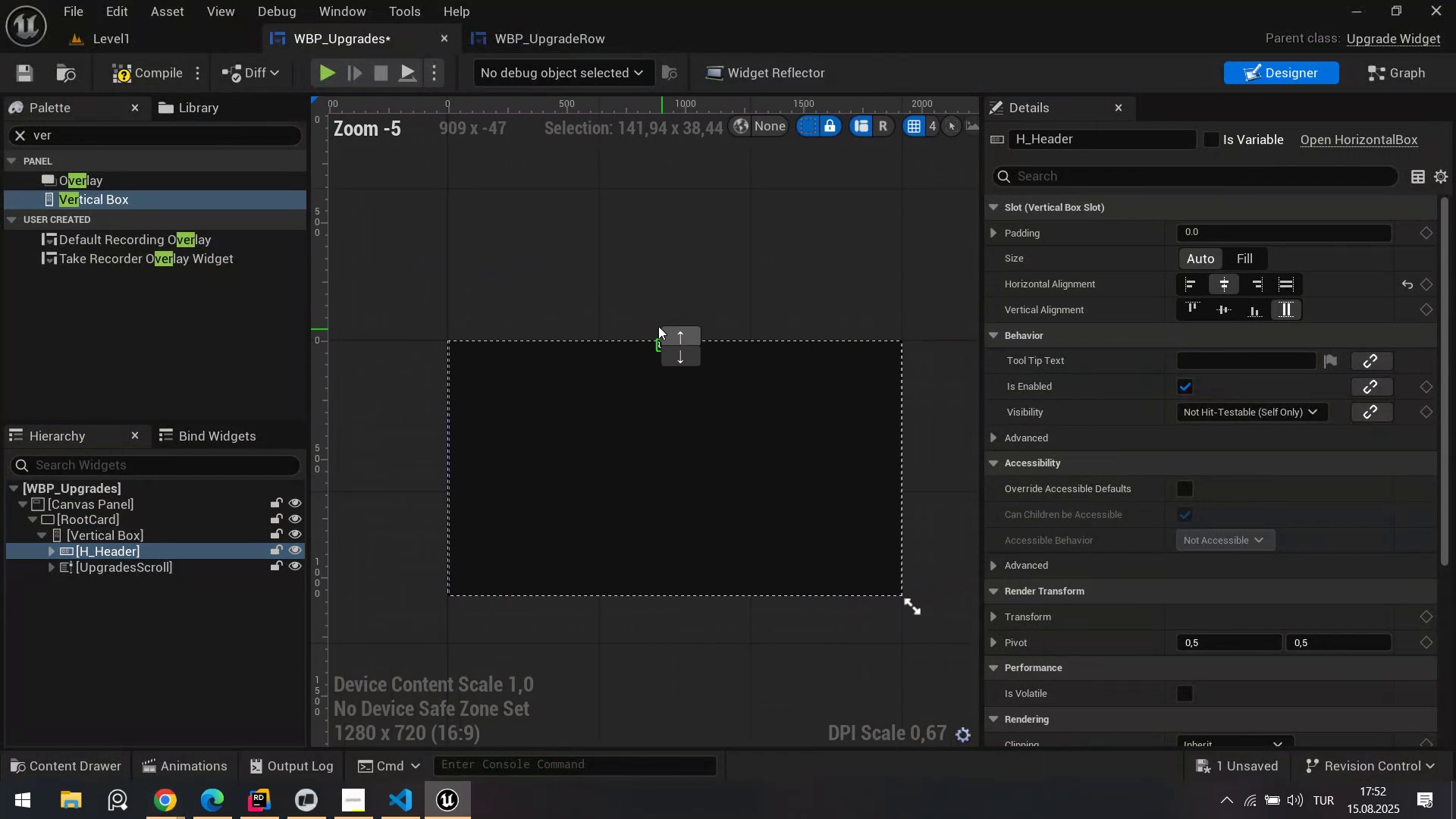 
scroll: coordinate [644, 334], scroll_direction: up, amount: 4.0
 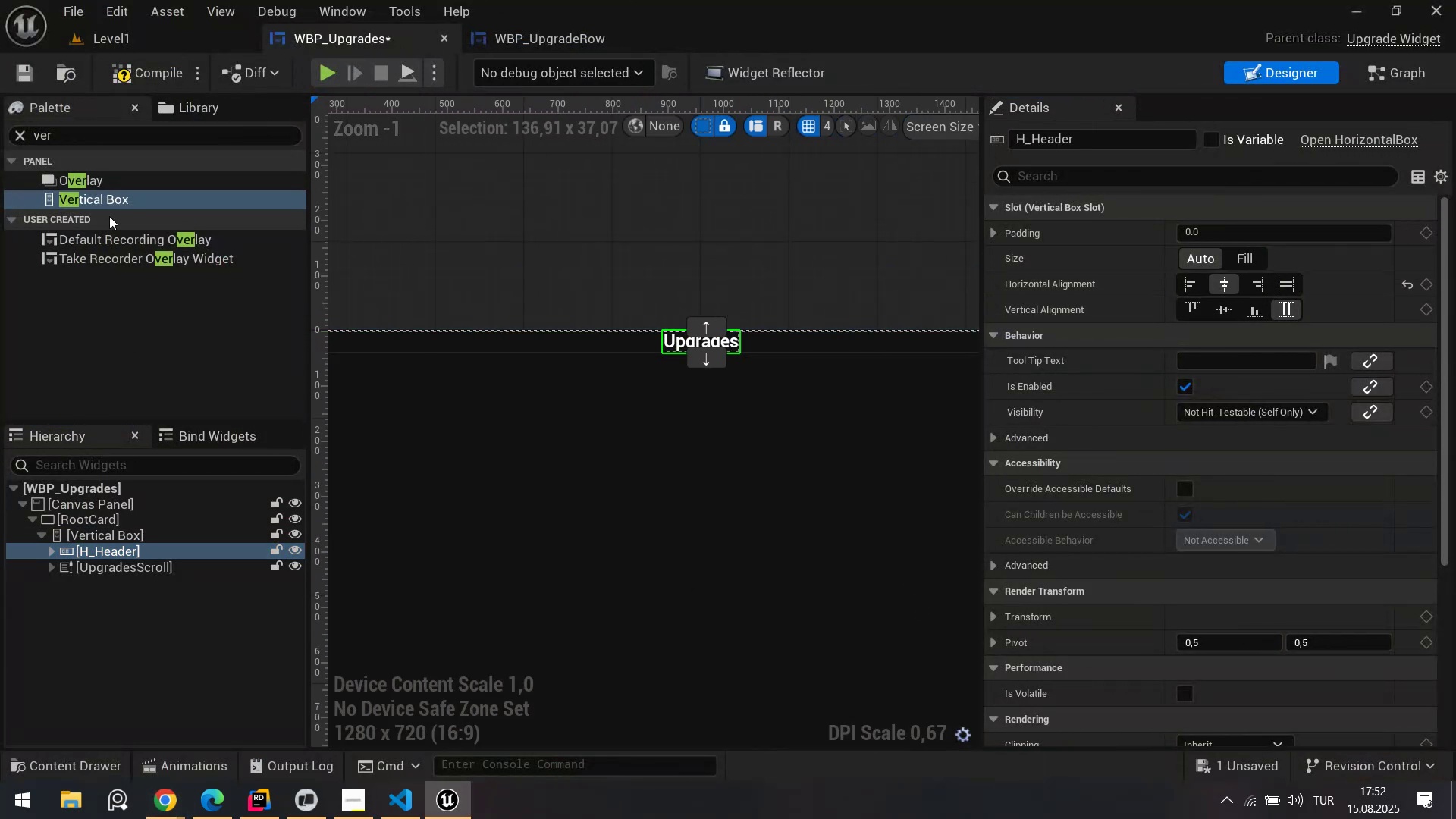 
left_click_drag(start_coordinate=[64, 138], to_coordinate=[36, 132])
 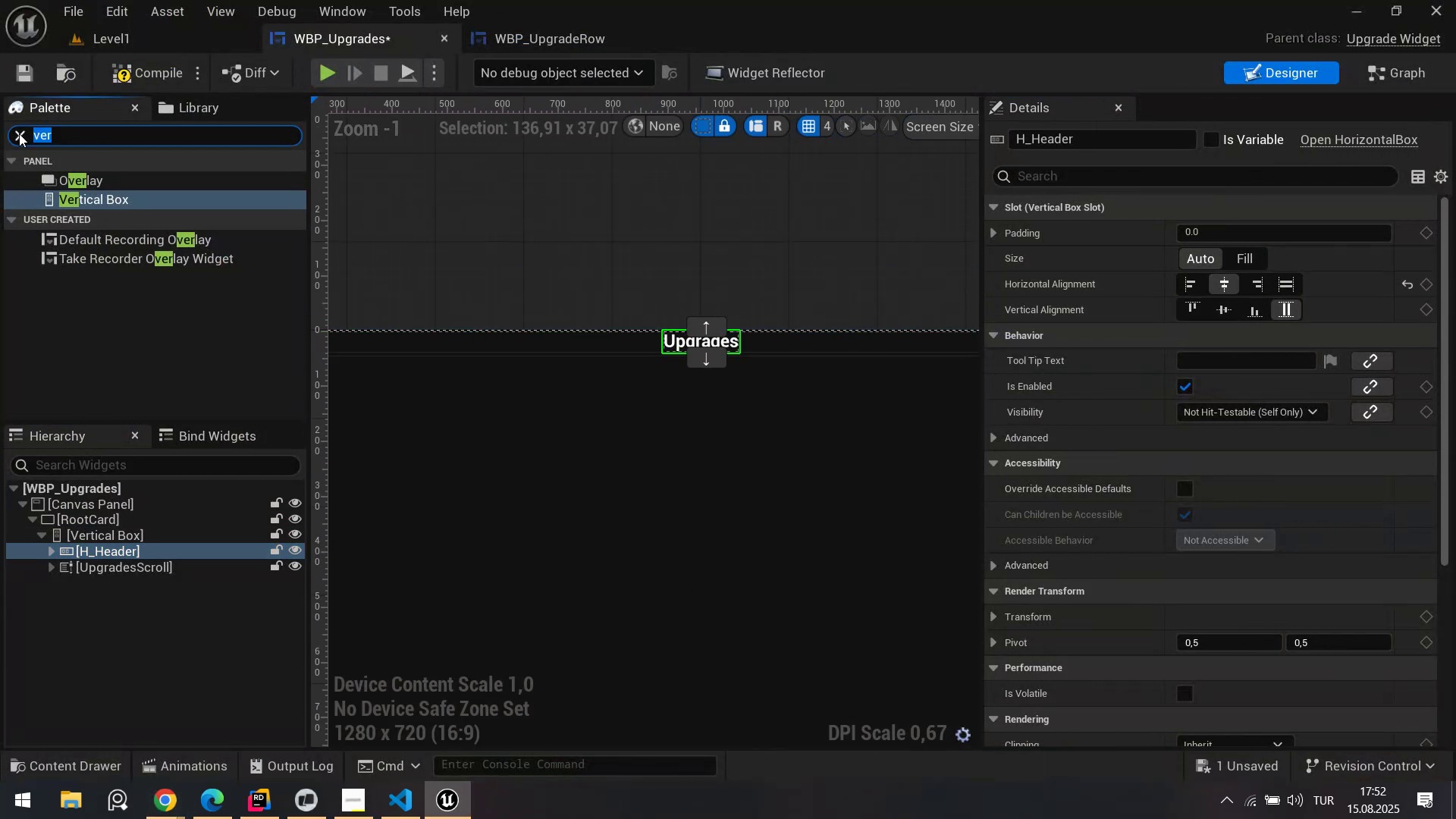 
type(spac)
 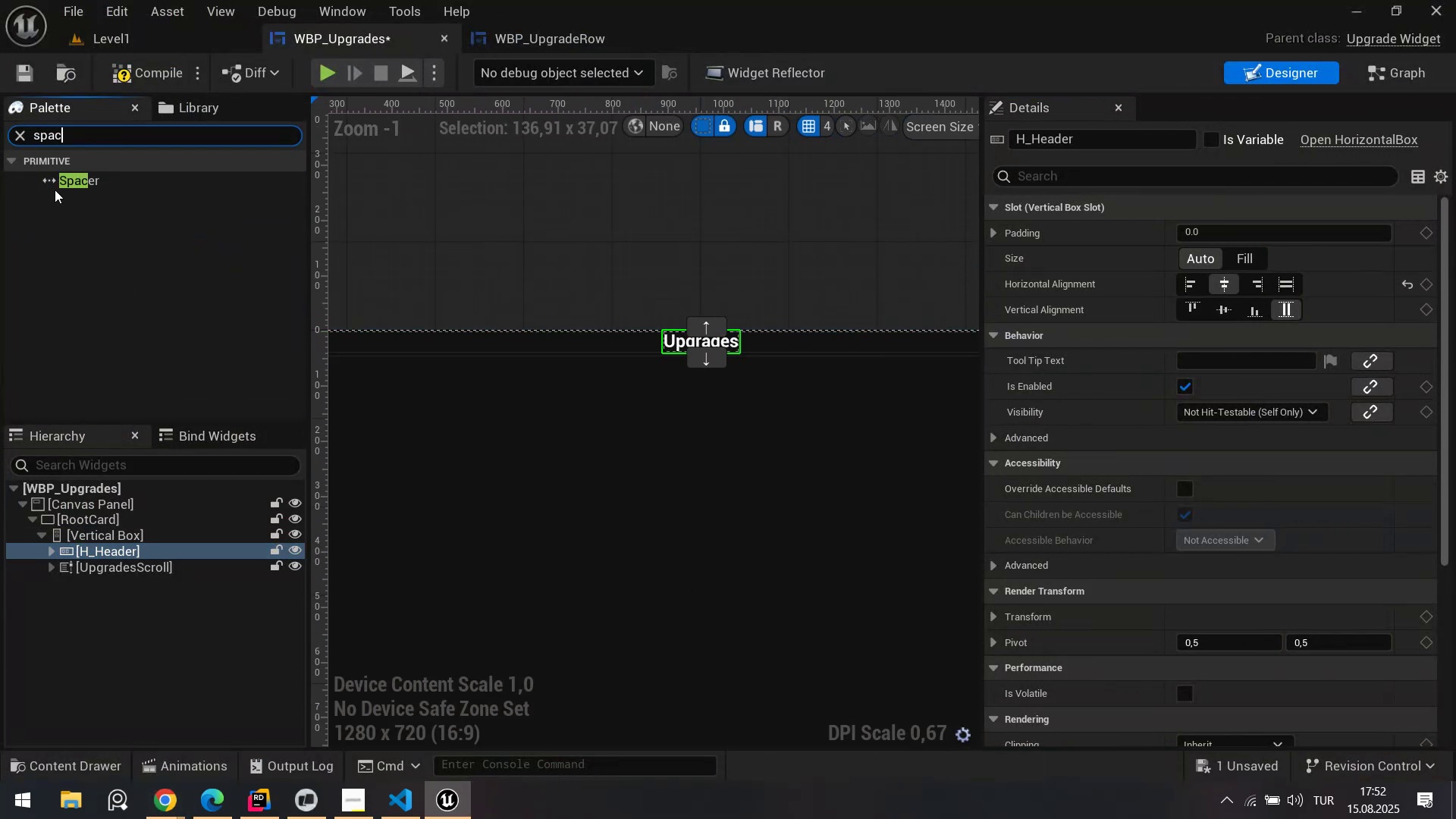 
left_click_drag(start_coordinate=[71, 179], to_coordinate=[87, 576])
 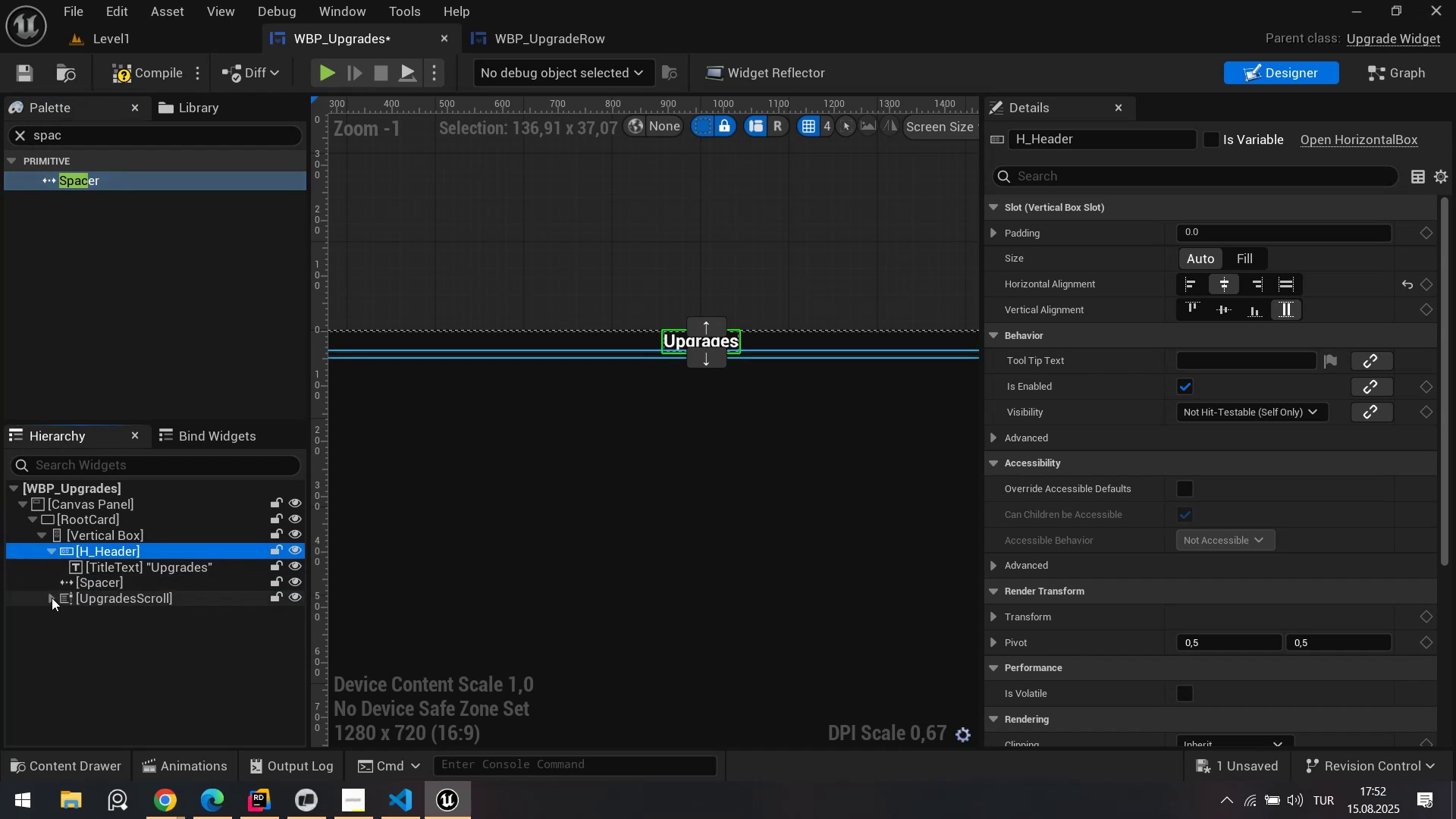 
key(Control+ControlLeft)
 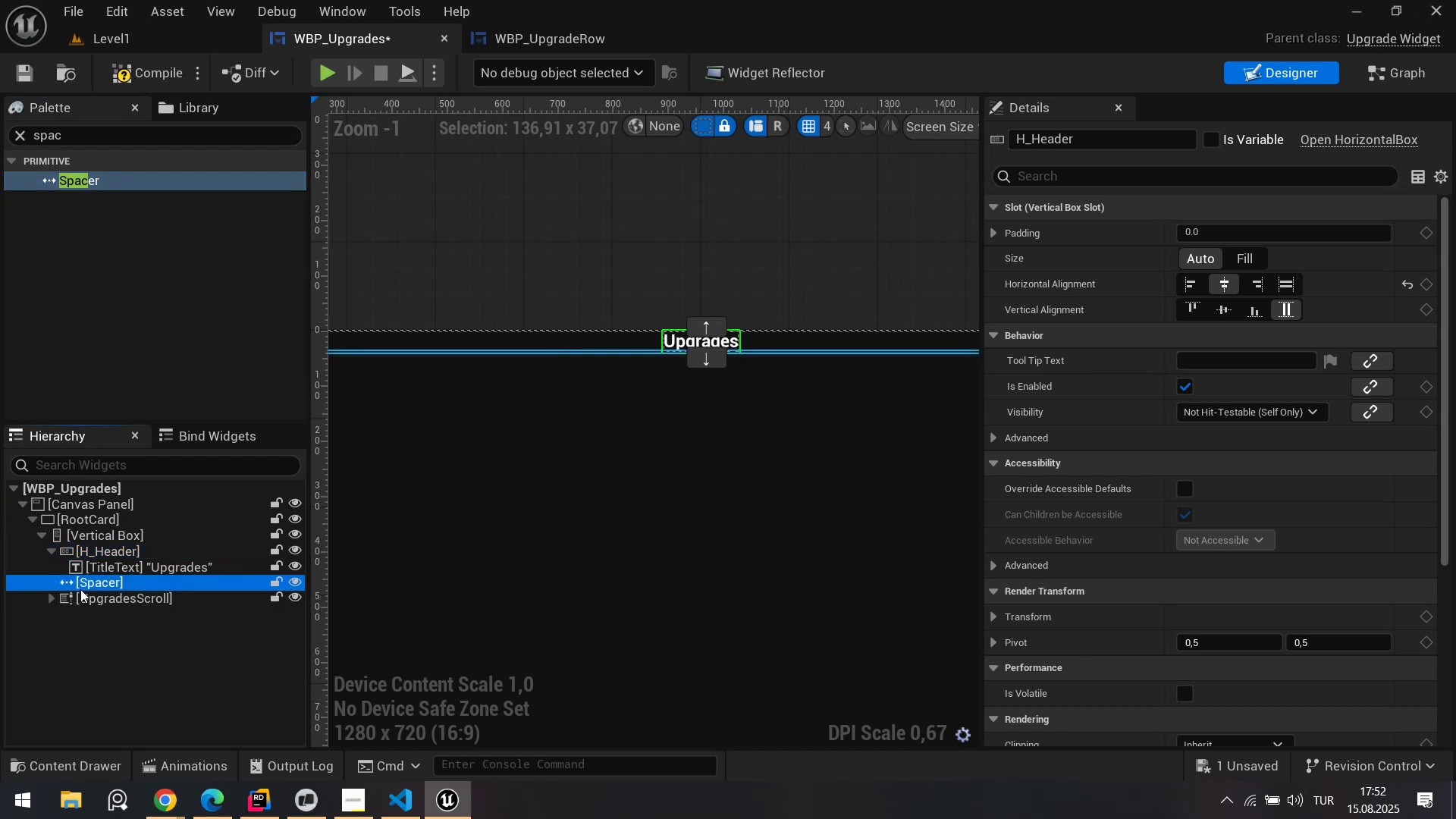 
double_click([80, 589])
 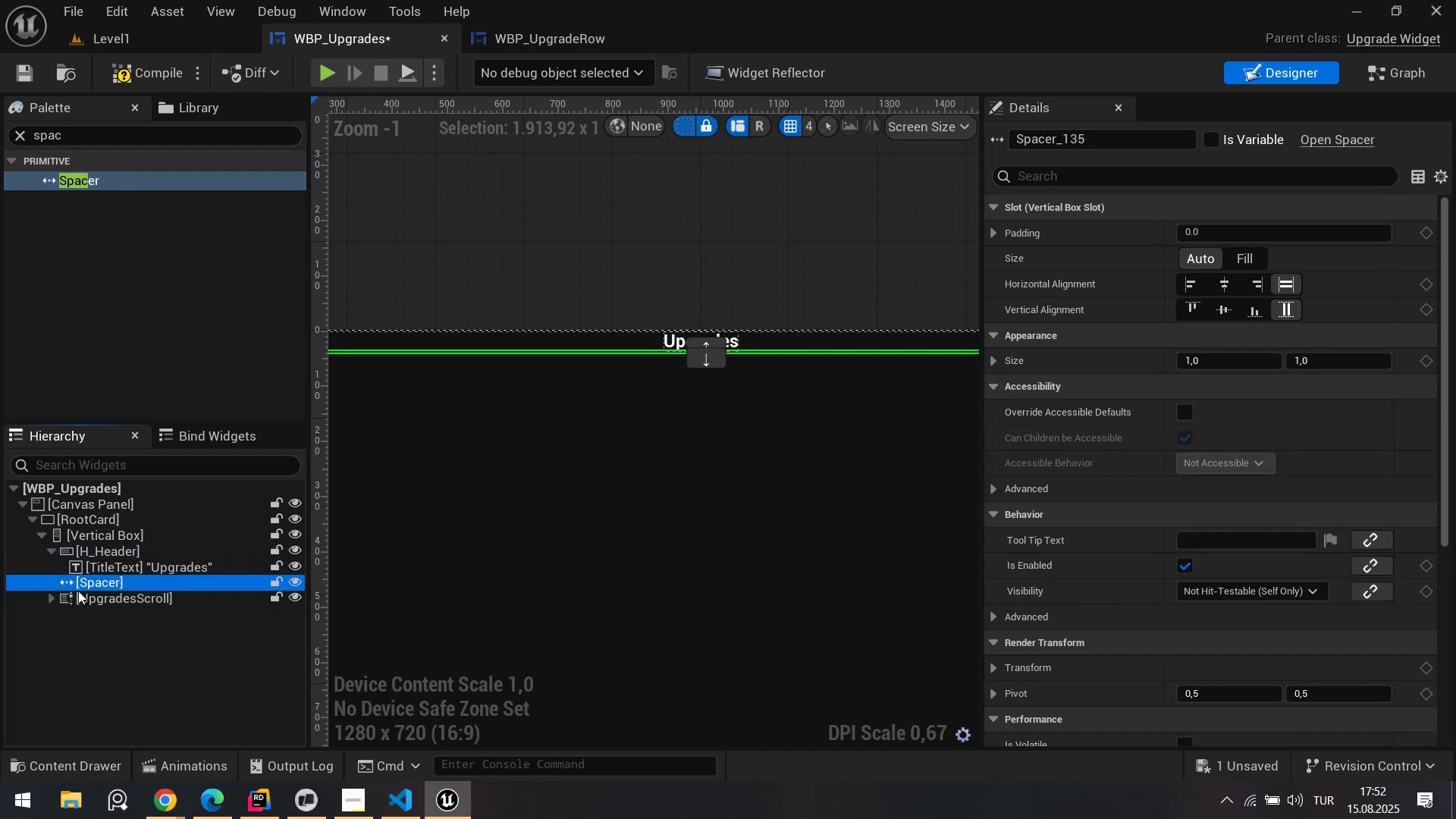 
key(Control+C)
 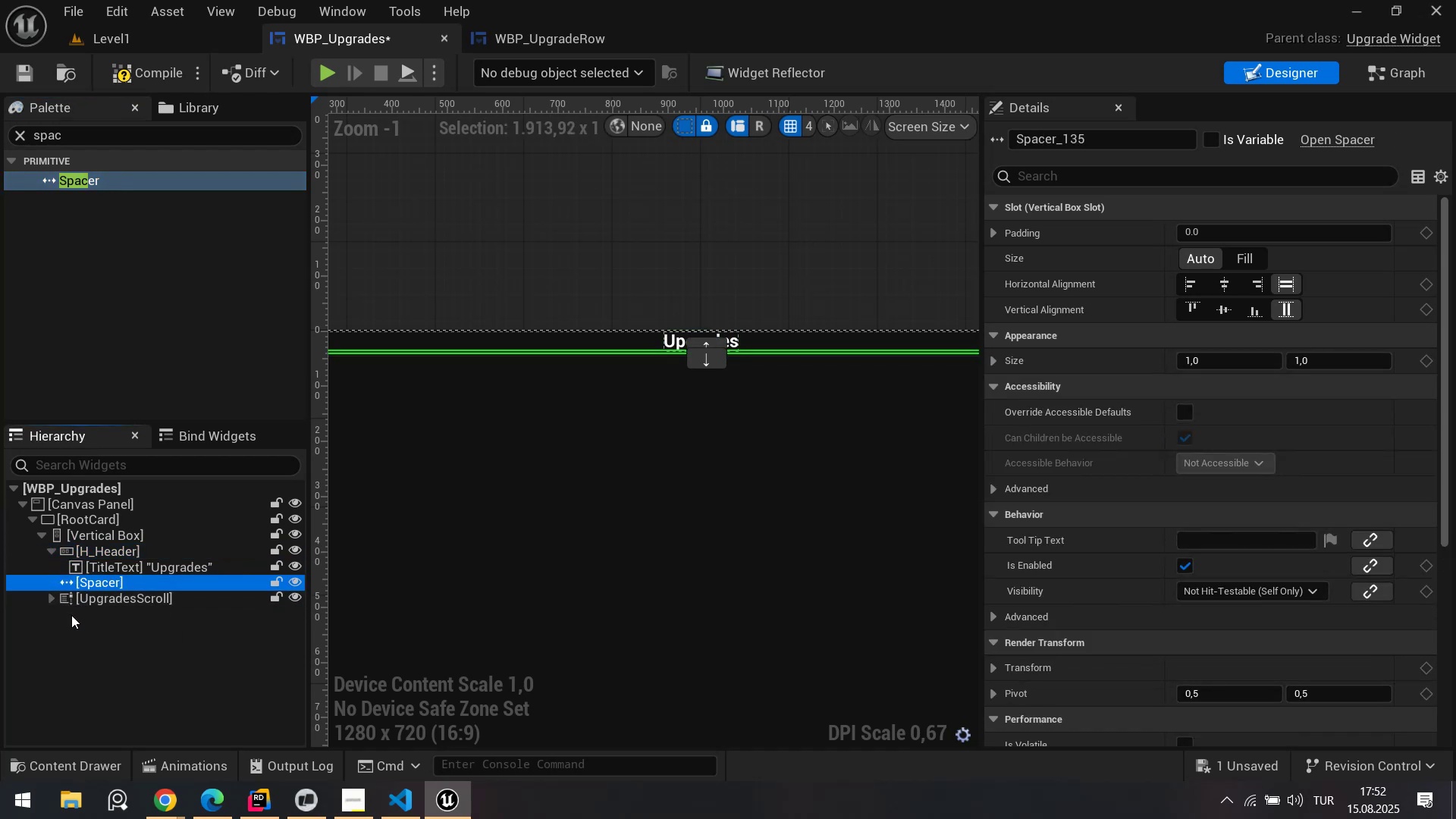 
key(Control+V)
 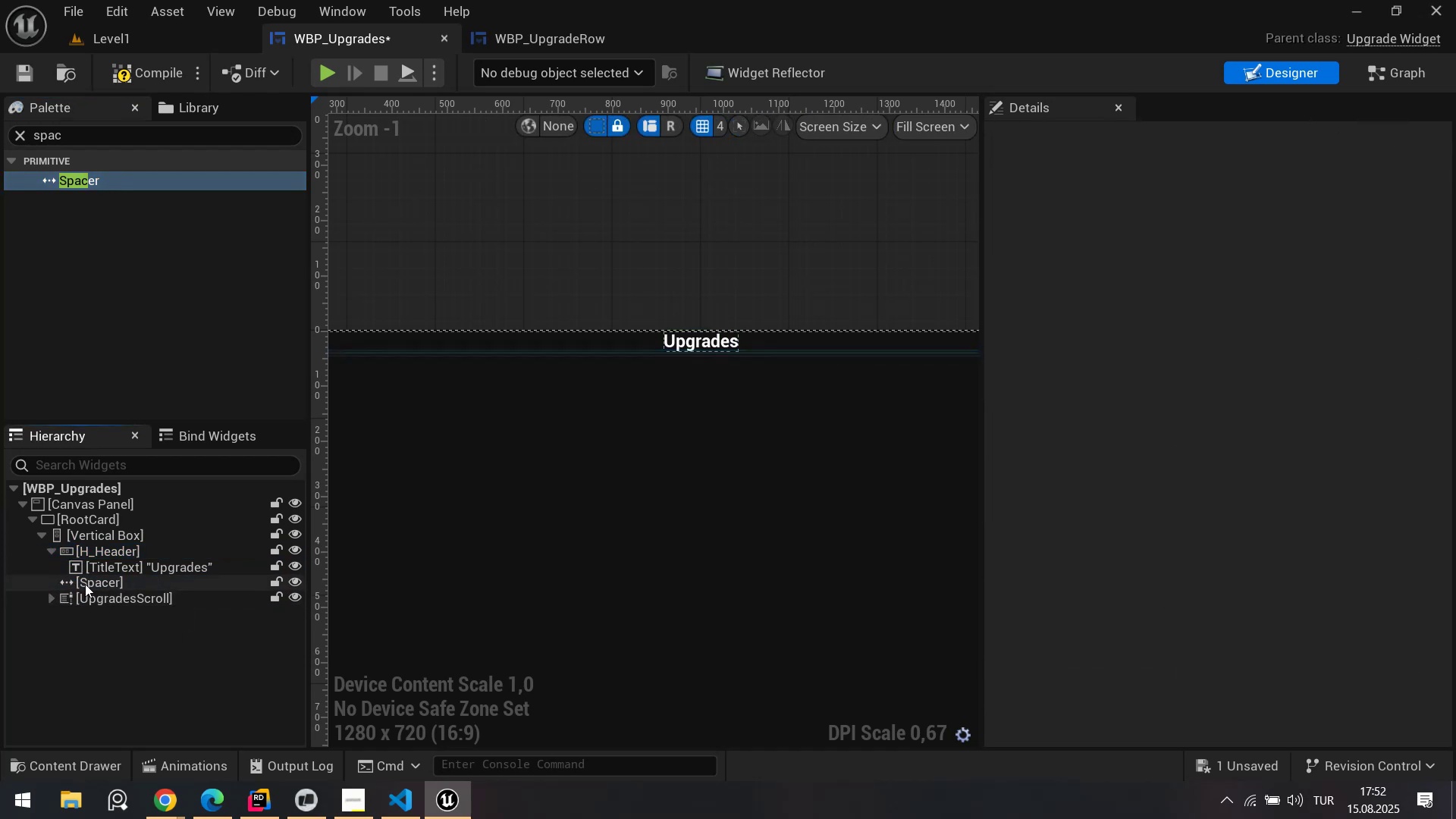 
key(Control+V)
 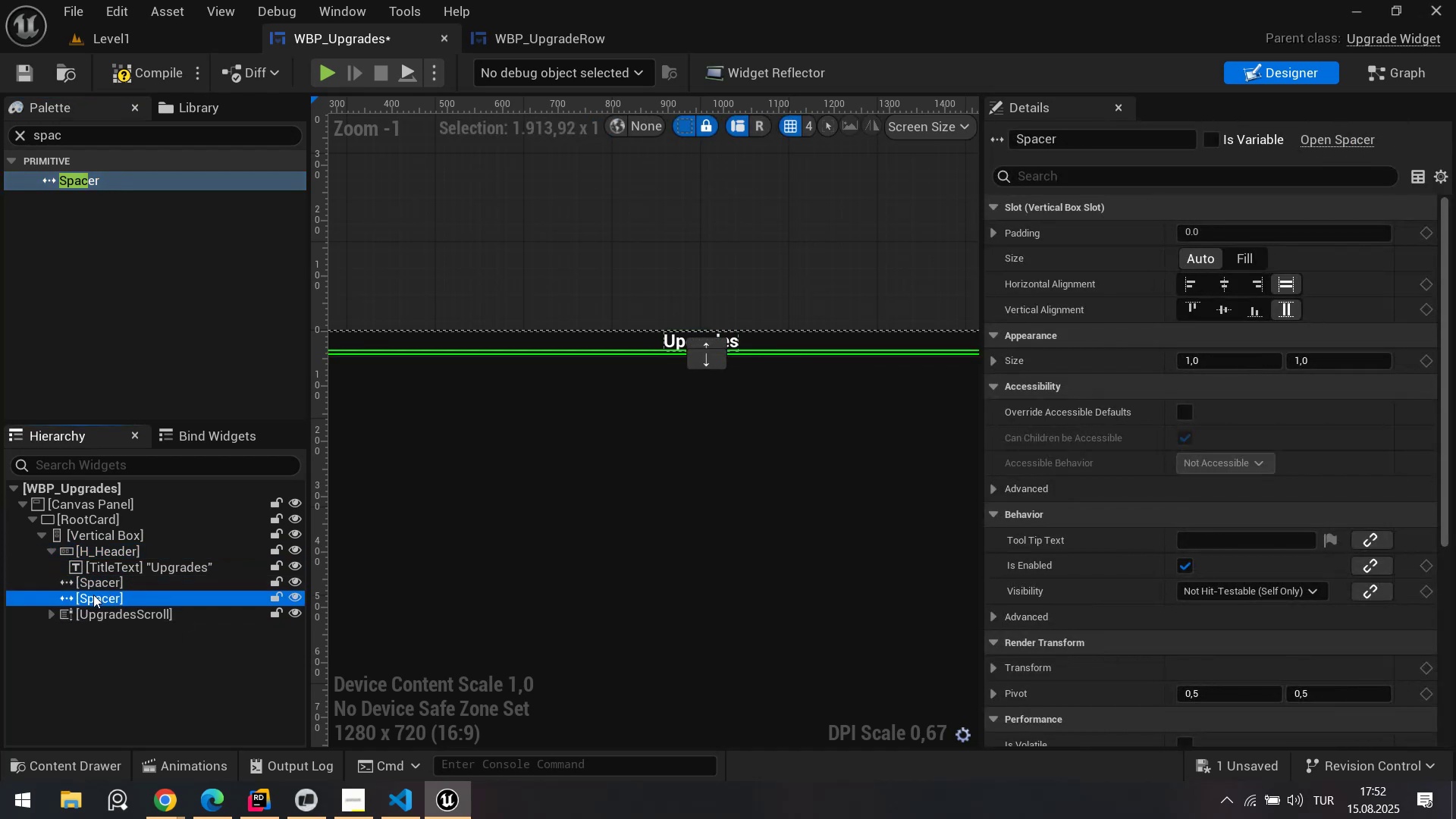 
left_click_drag(start_coordinate=[94, 601], to_coordinate=[93, 620])
 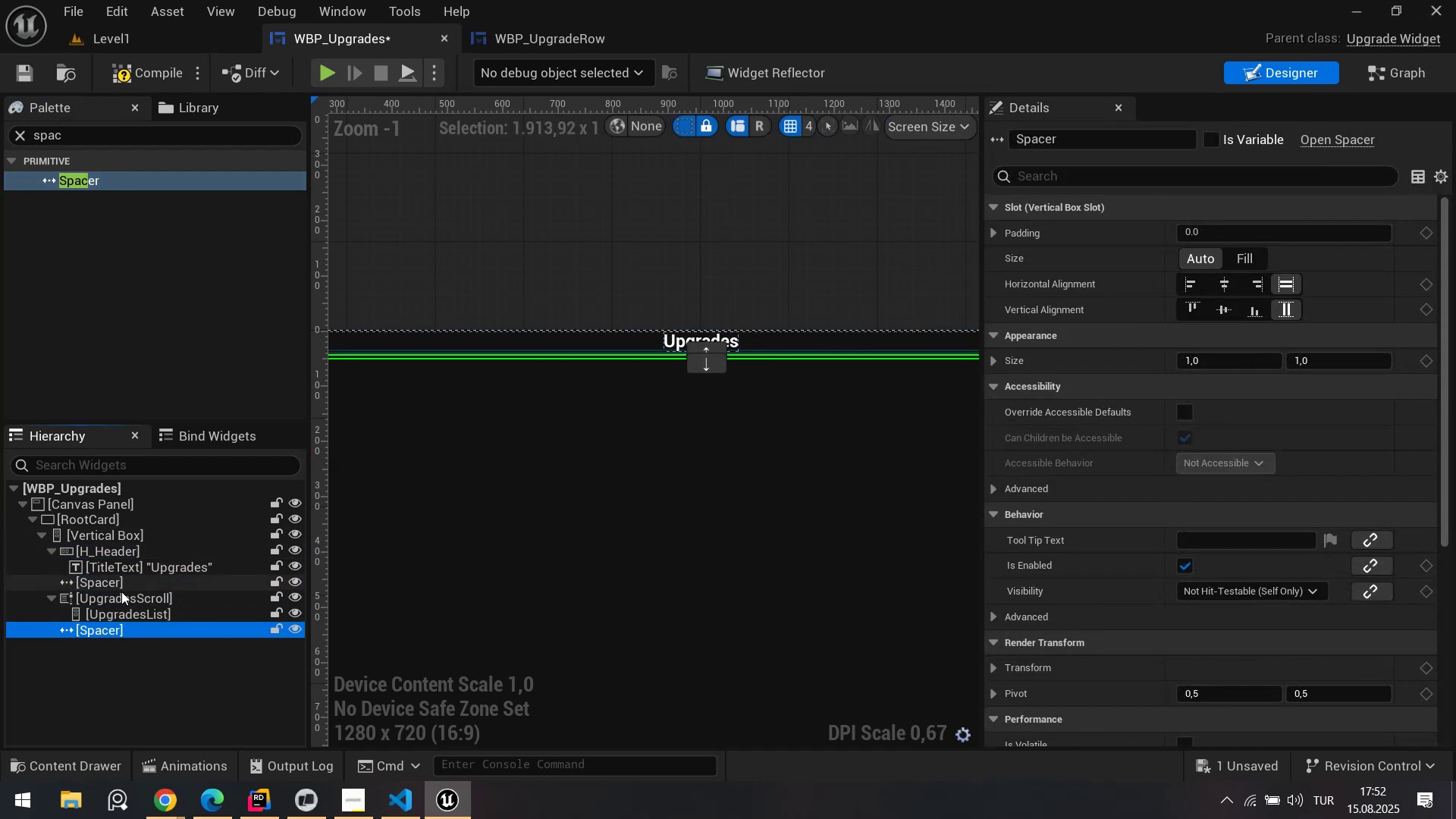 
left_click([118, 587])
 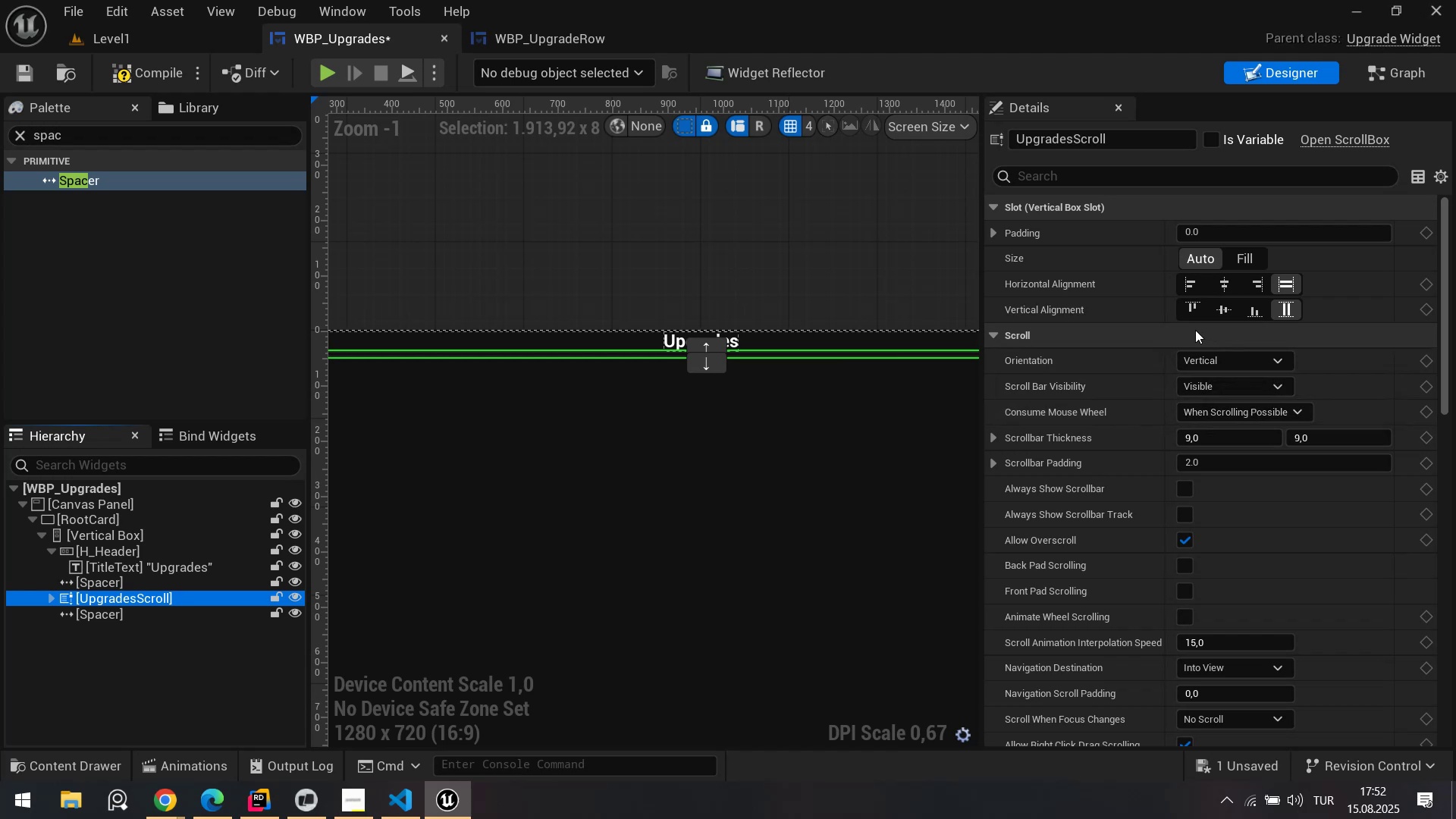 
left_click([991, 231])
 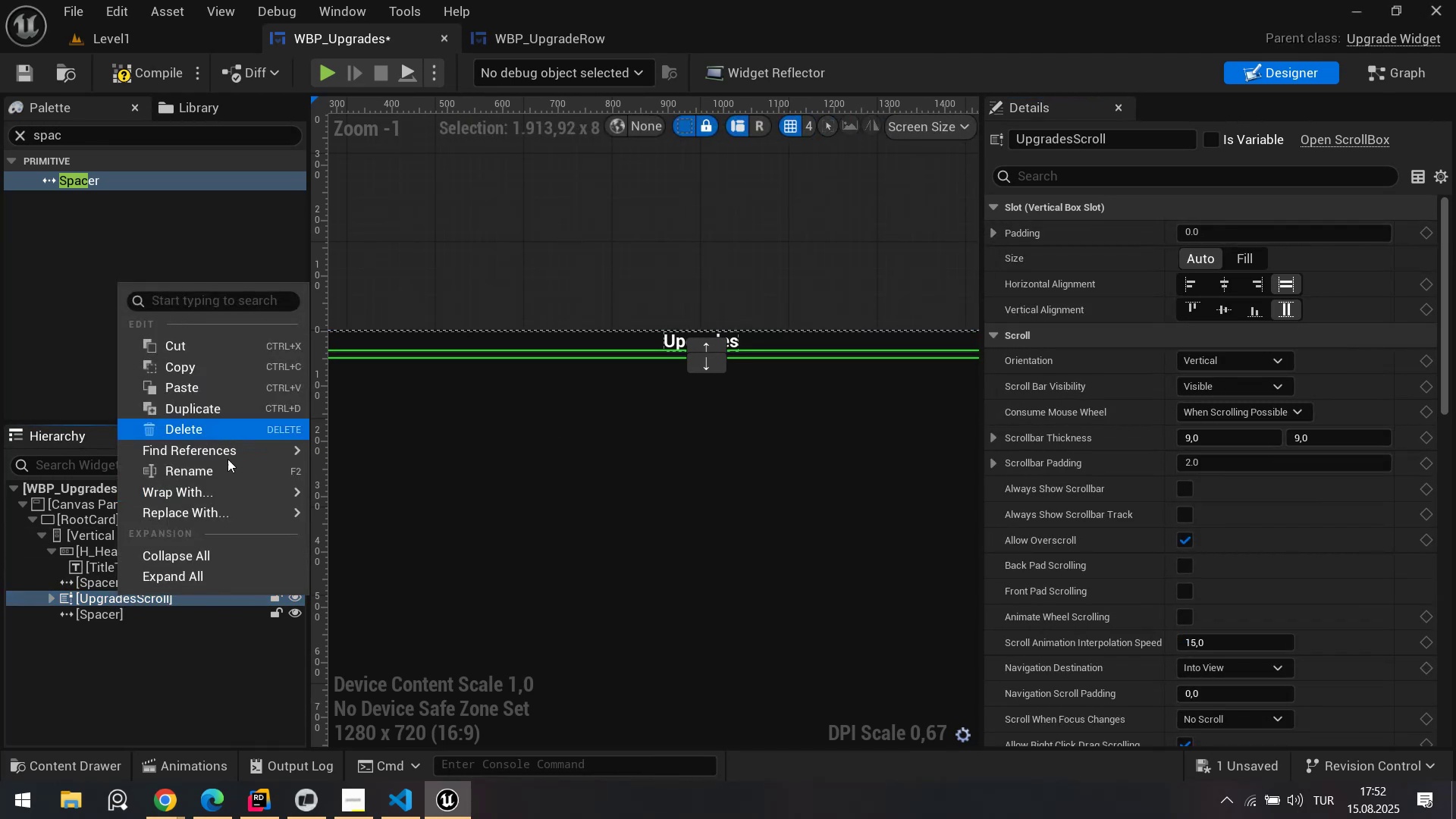 
left_click([207, 491])
 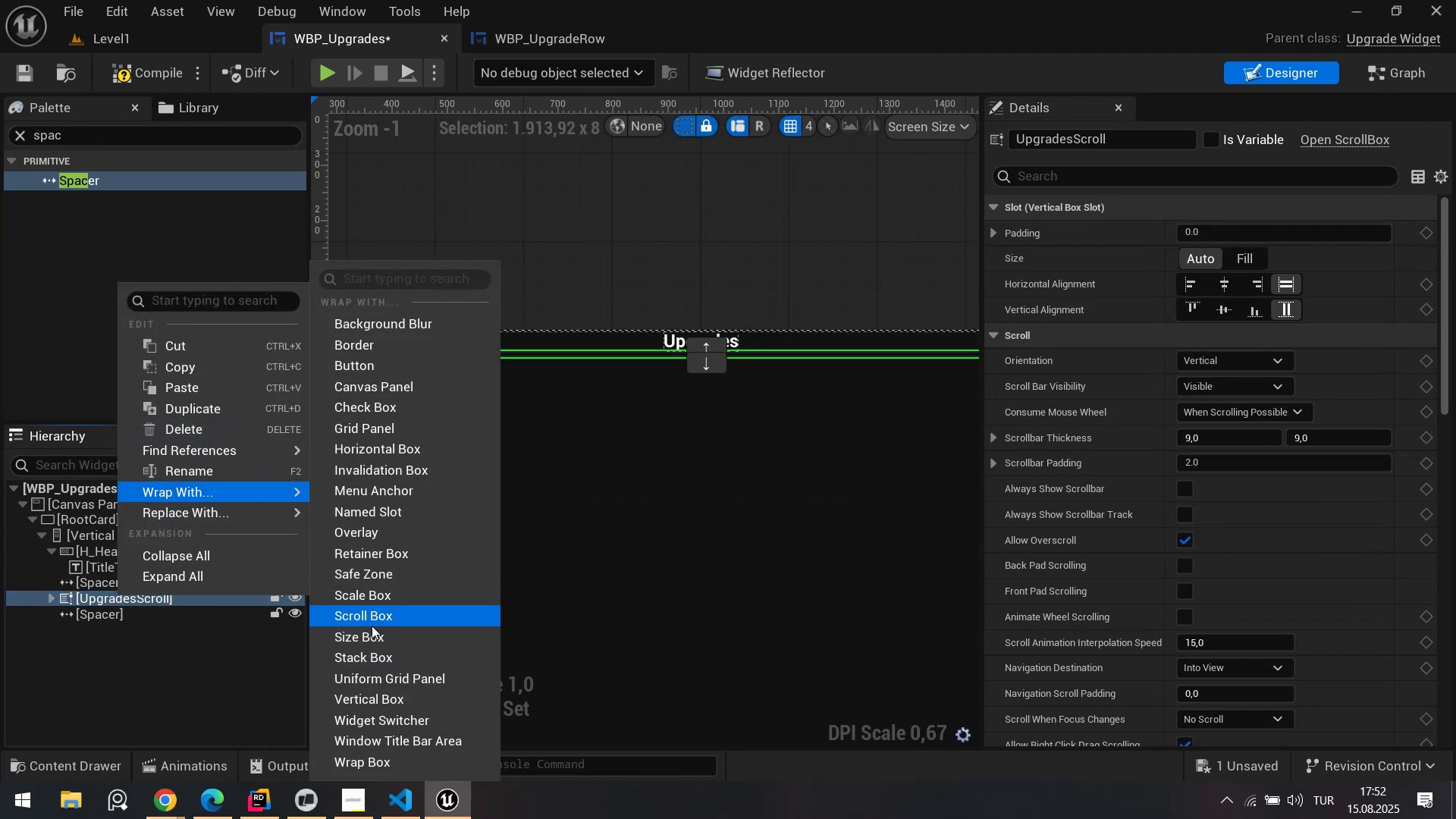 
left_click([373, 633])
 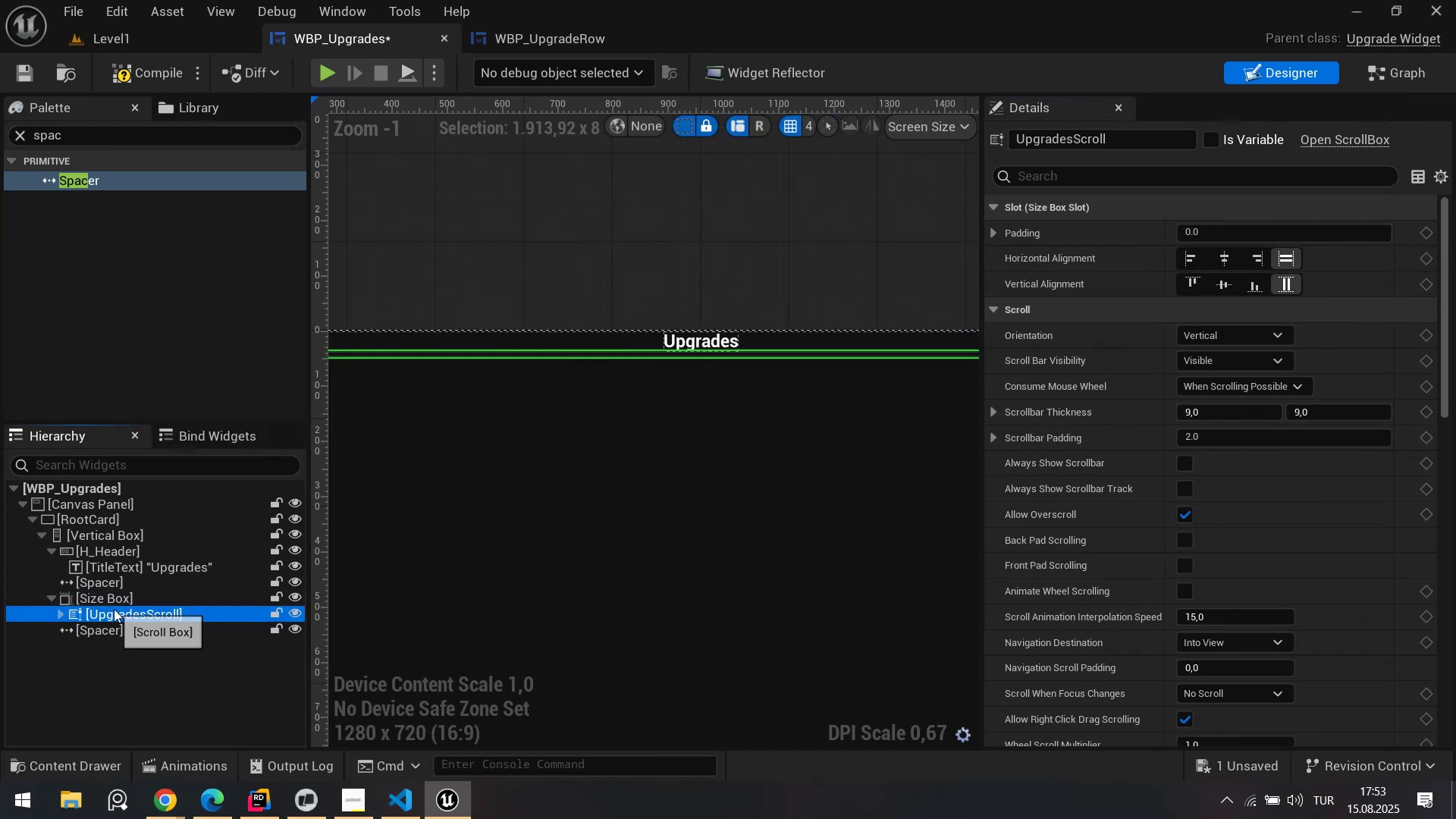 
left_click([111, 595])
 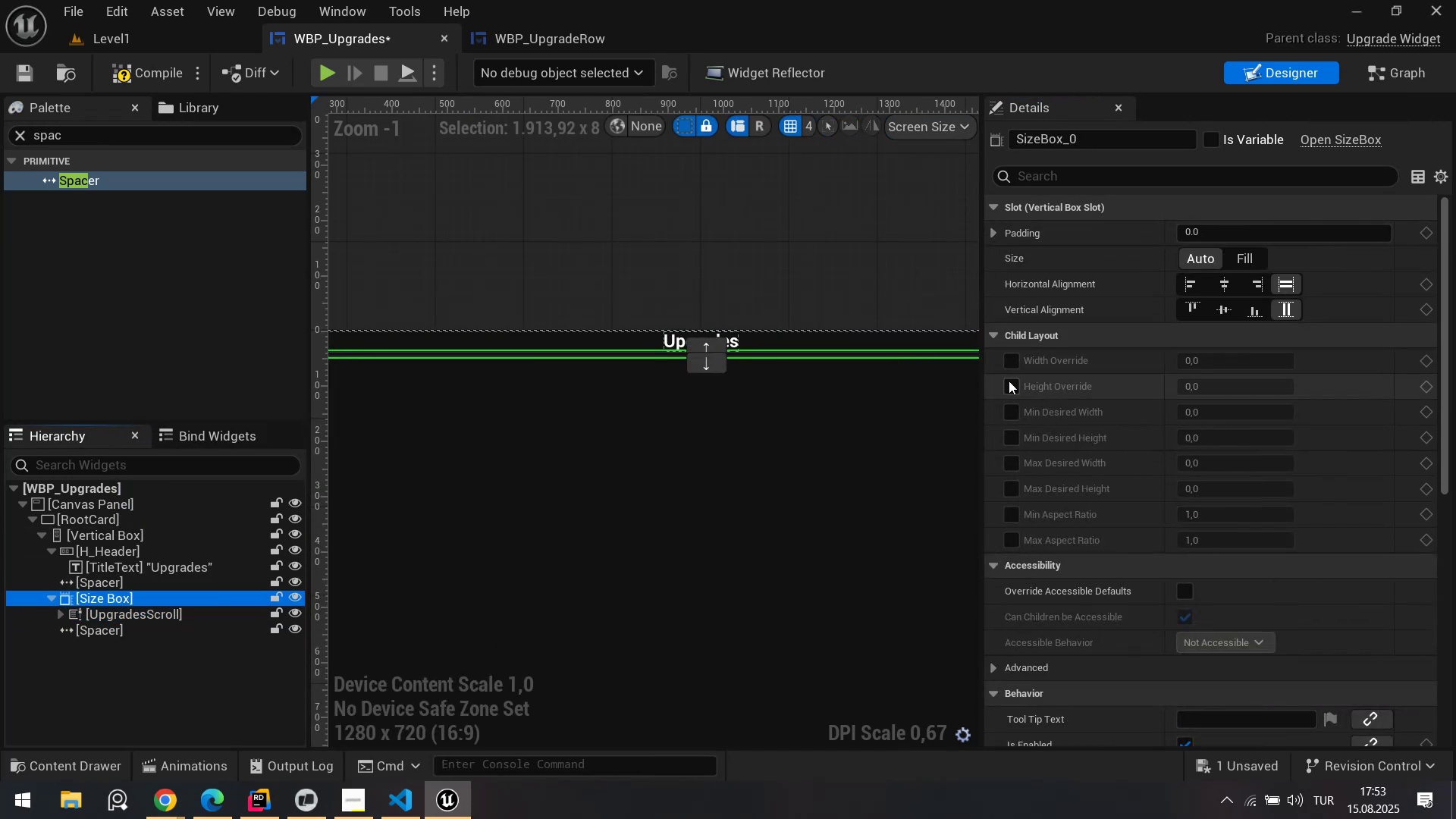 
double_click([1017, 356])
 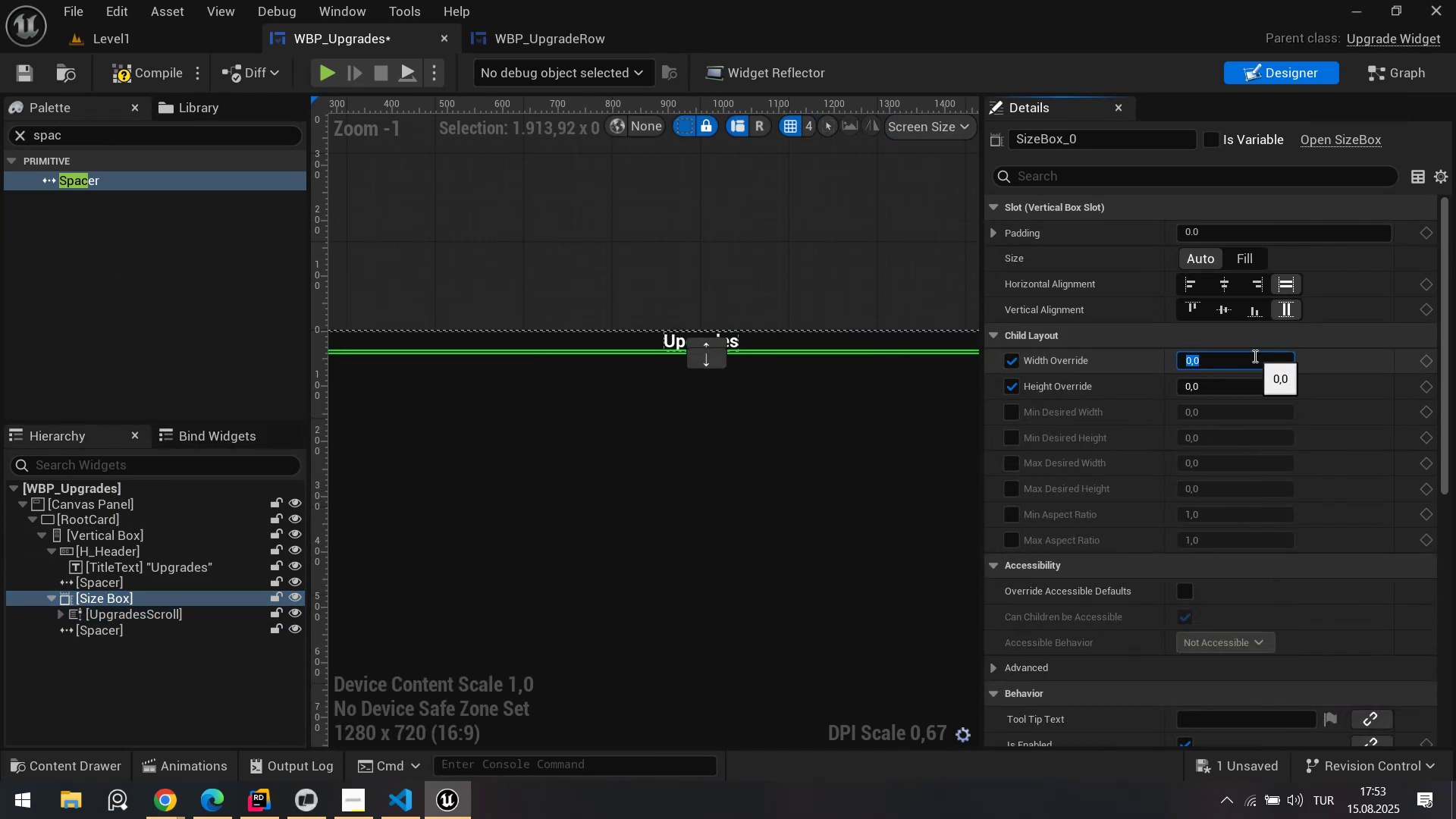 
key(Numpad5)
 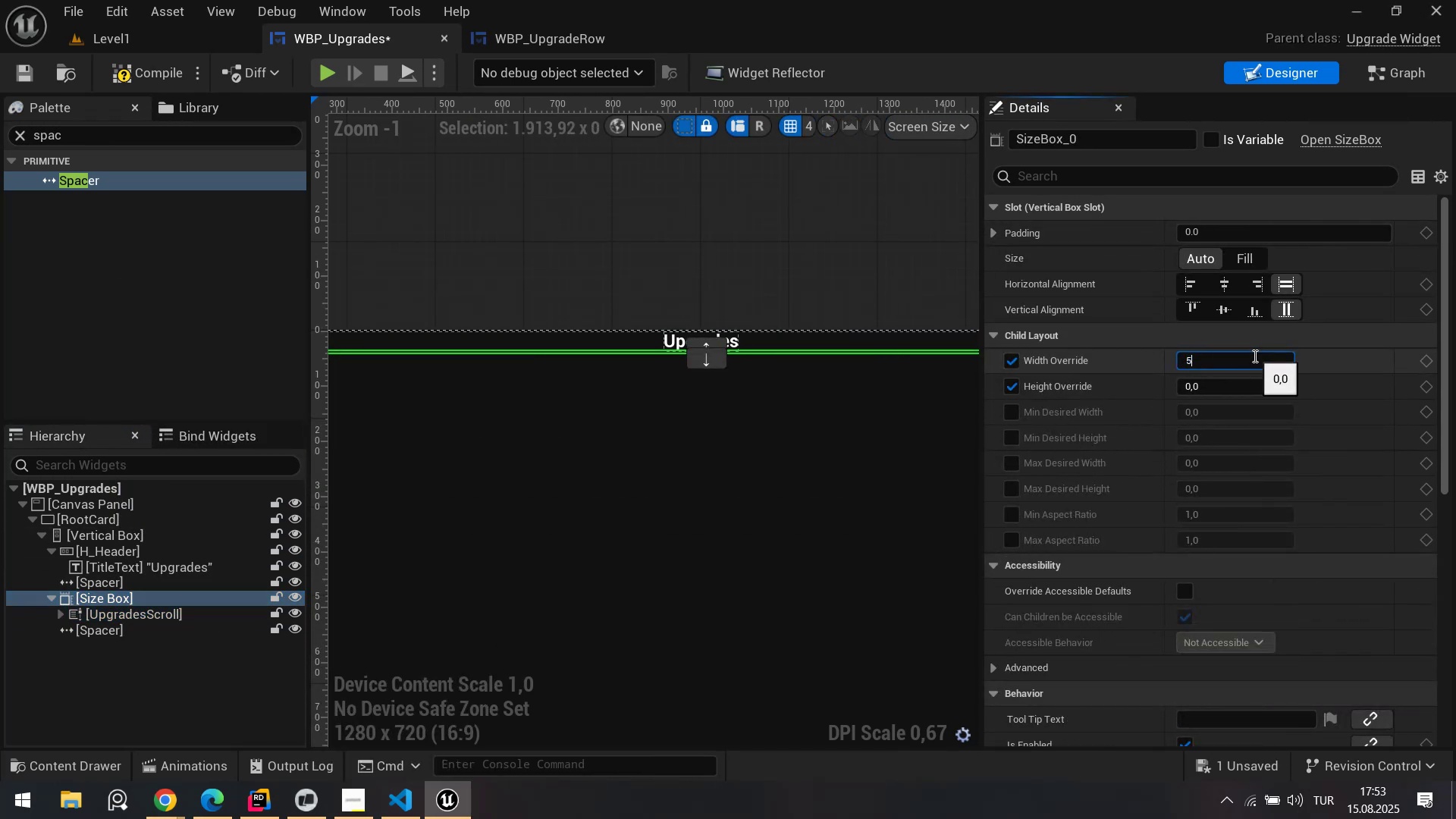 
key(Numpad0)
 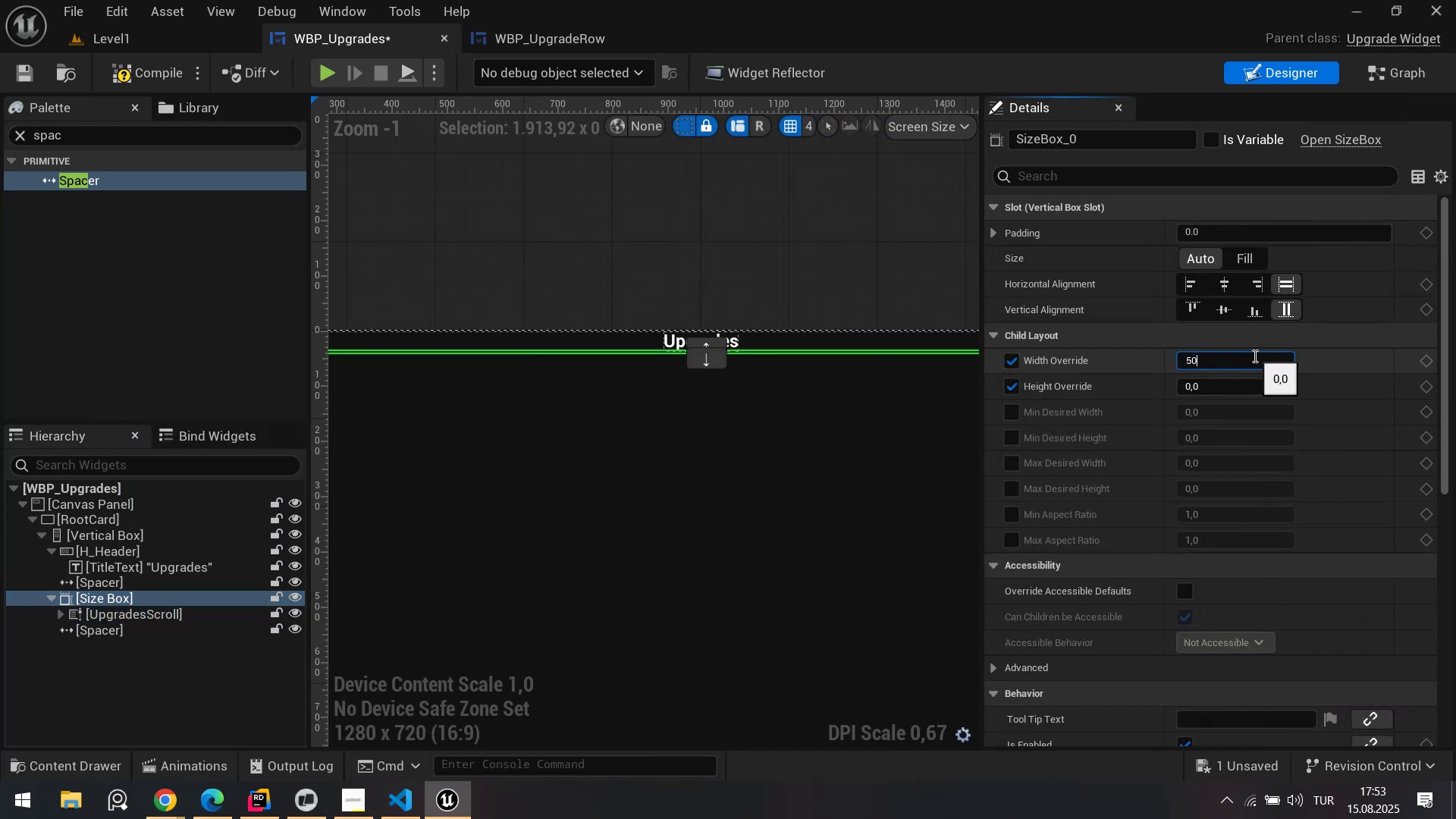 
key(NumpadEnter)
 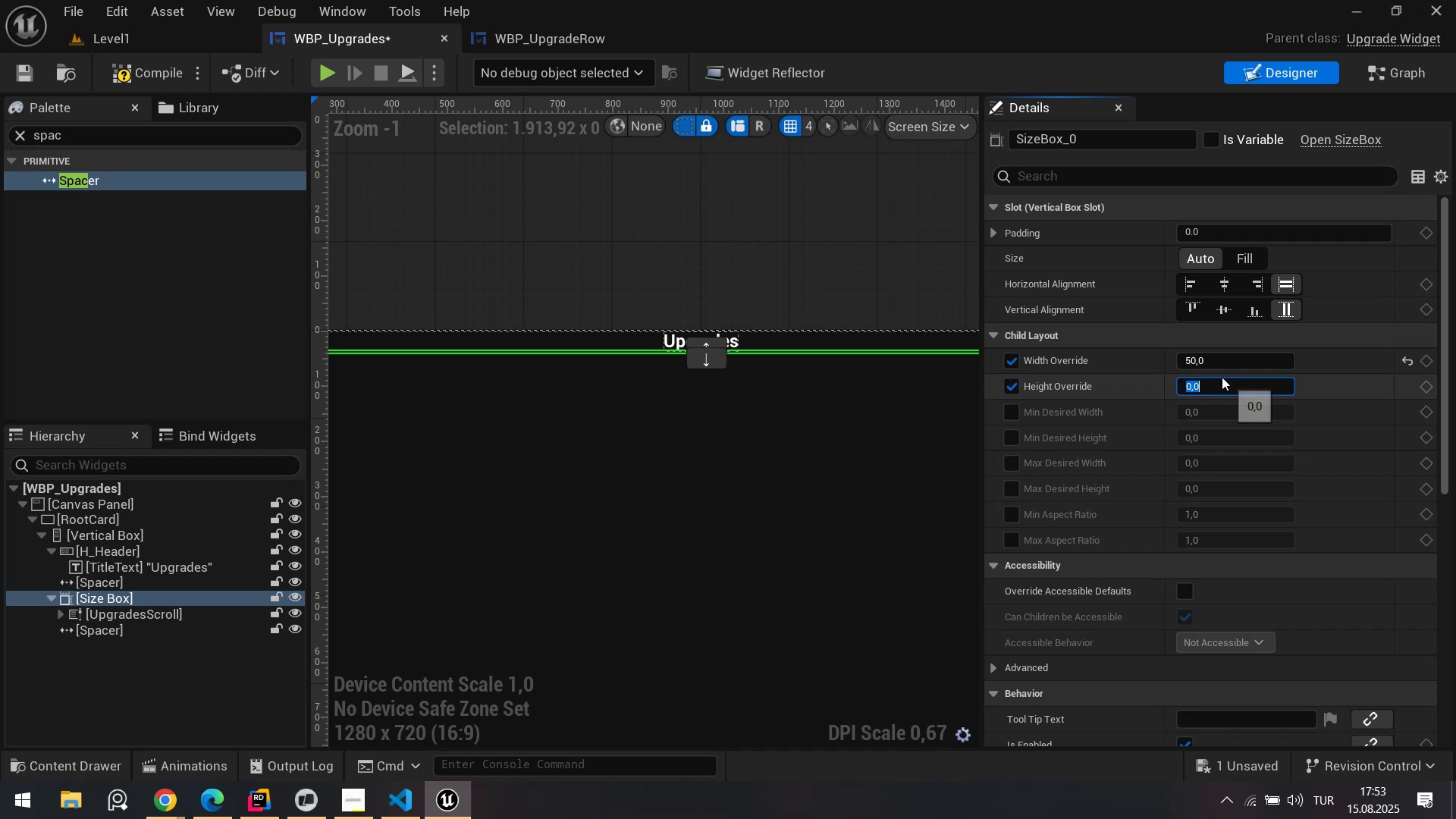 
double_click([1216, 367])
 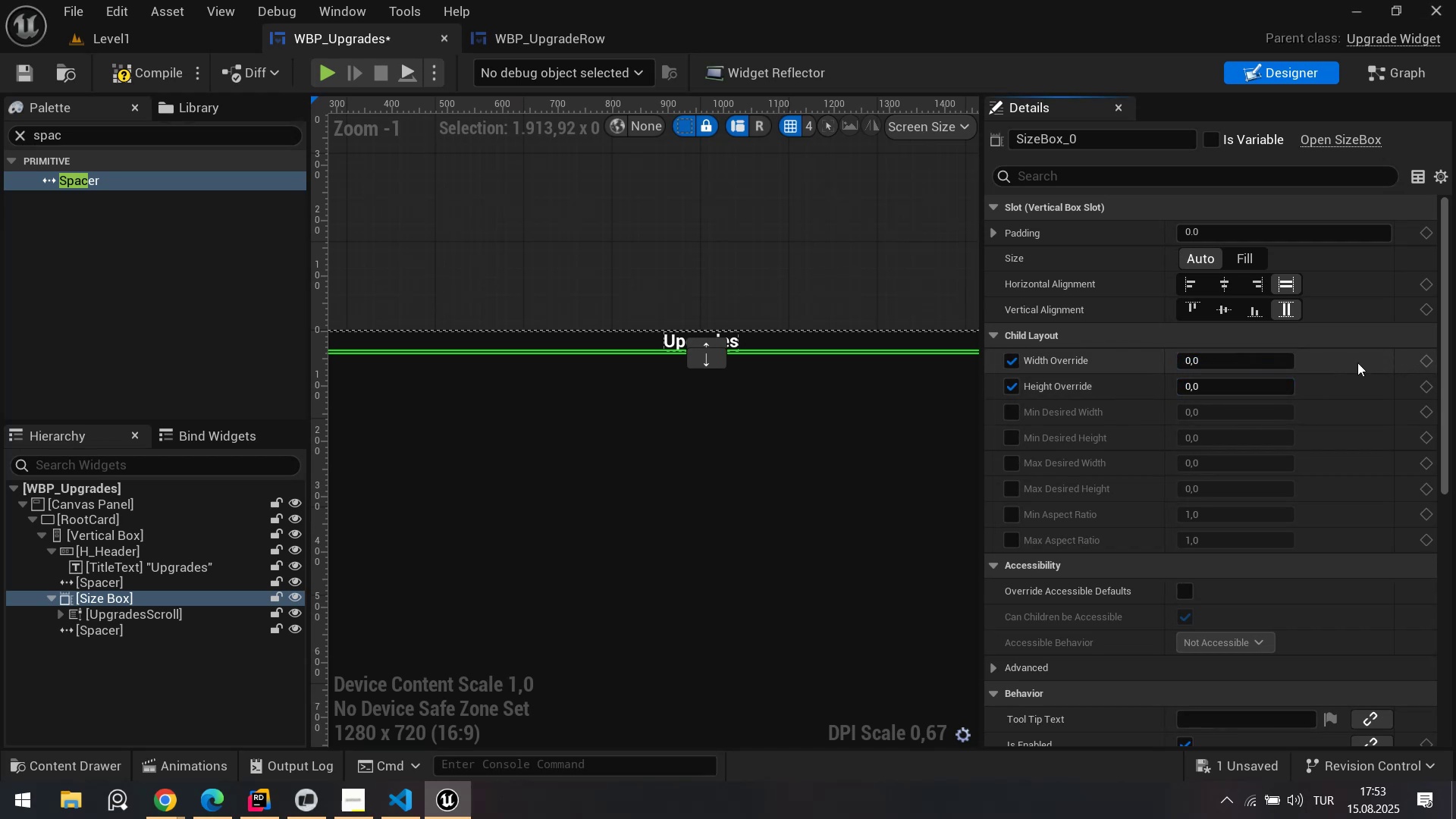 
left_click([1010, 365])
 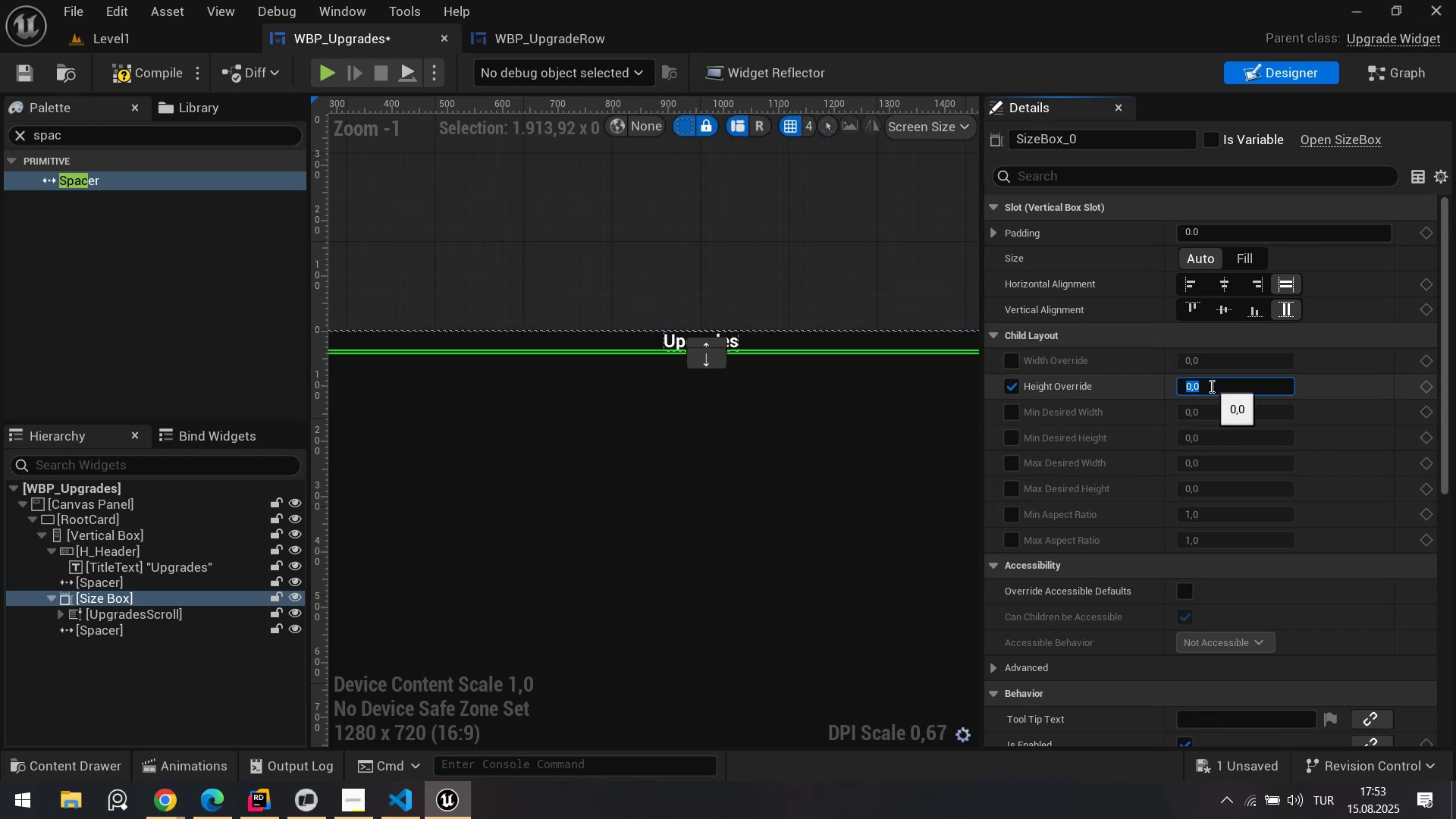 
key(Numpad1)
 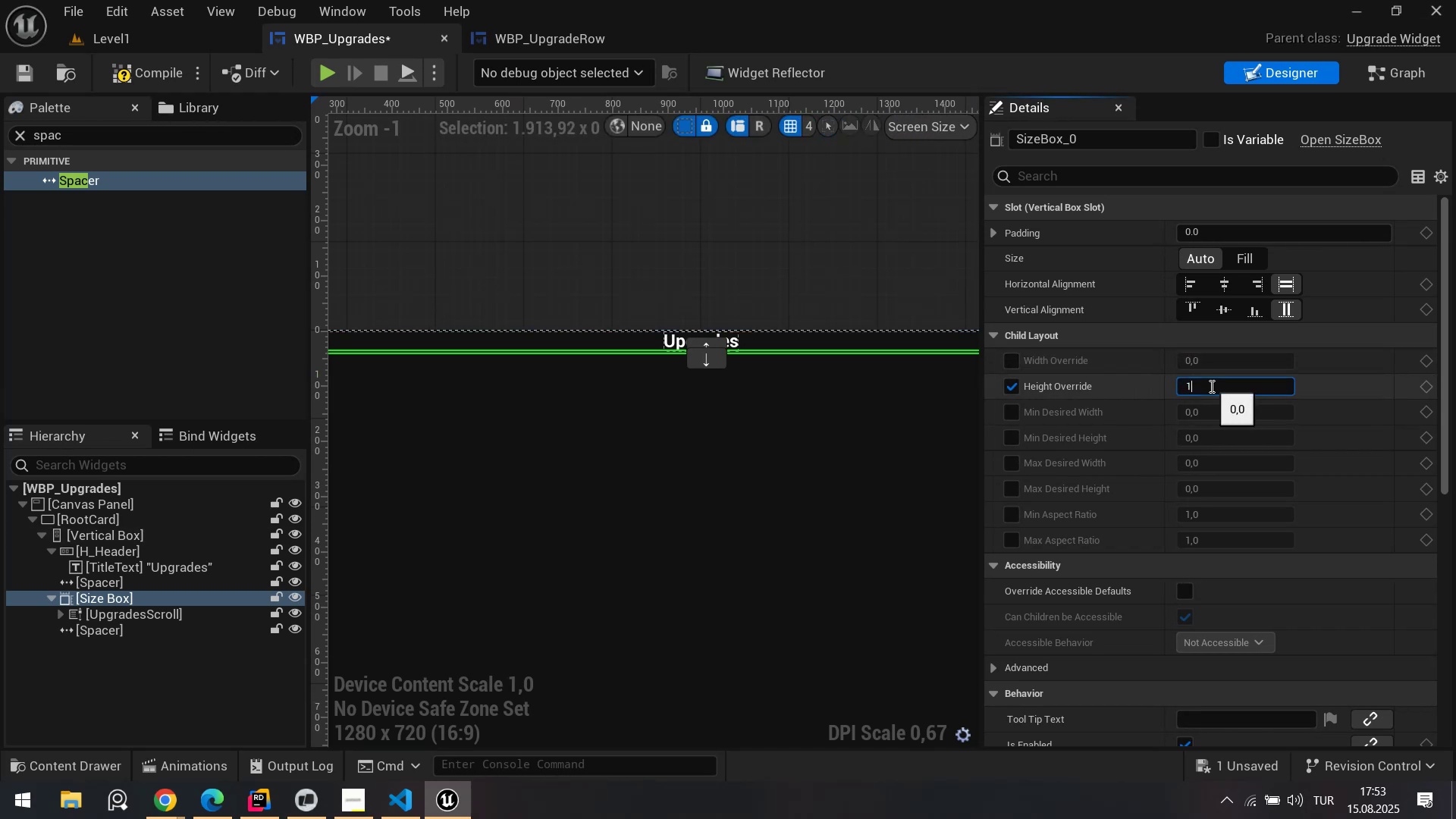 
key(Numpad0)
 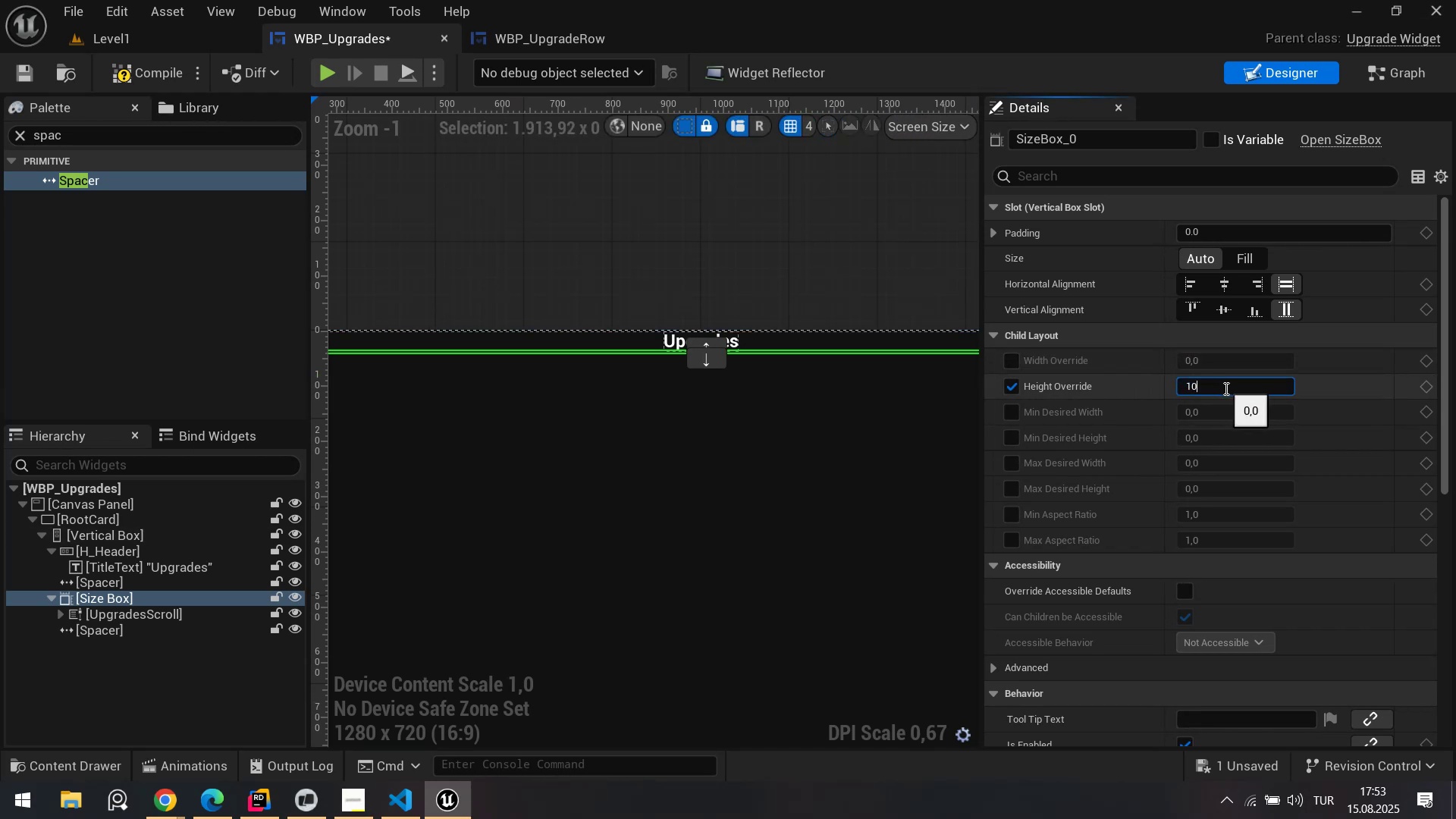 
key(Numpad0)
 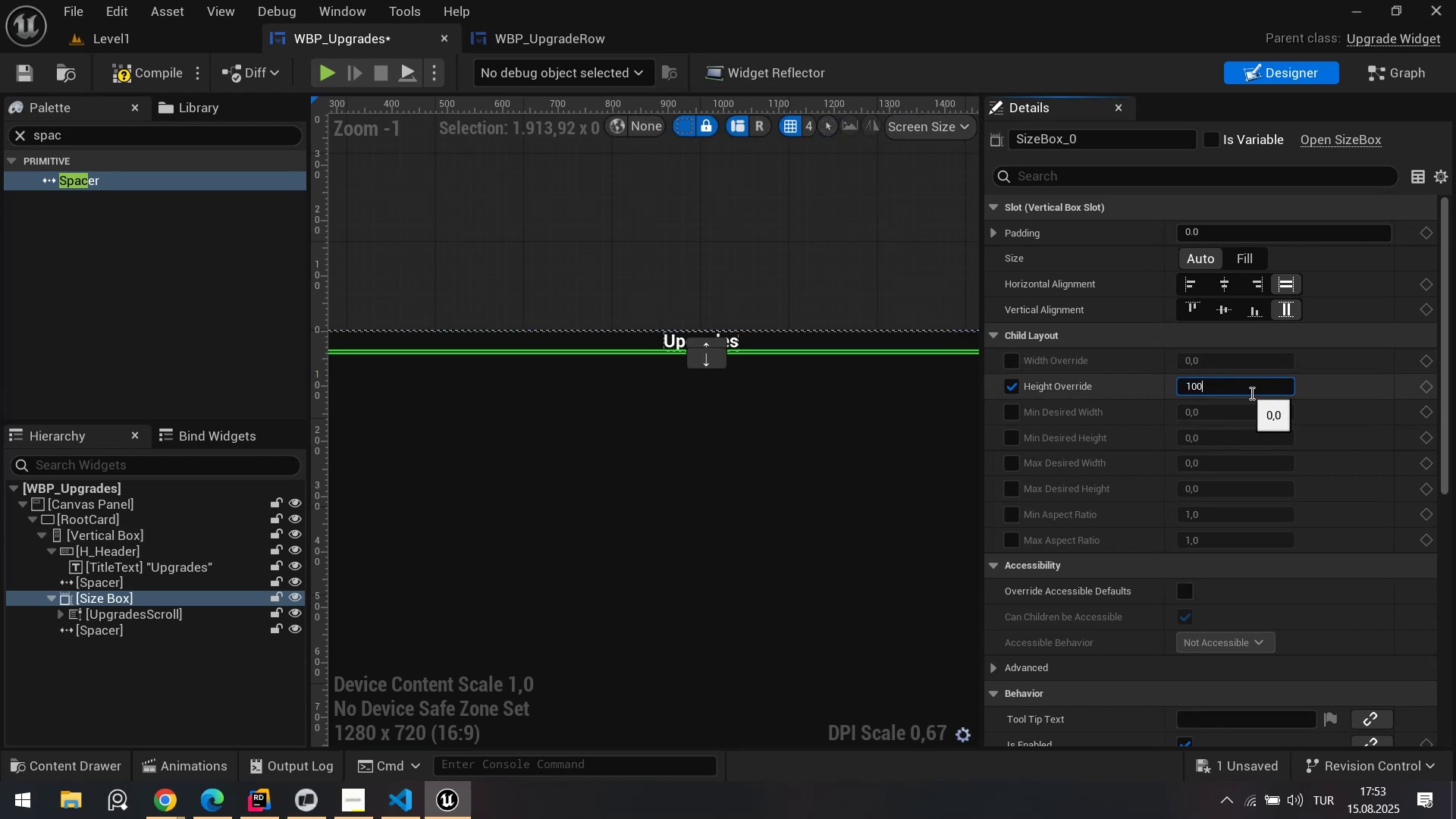 
key(Enter)
 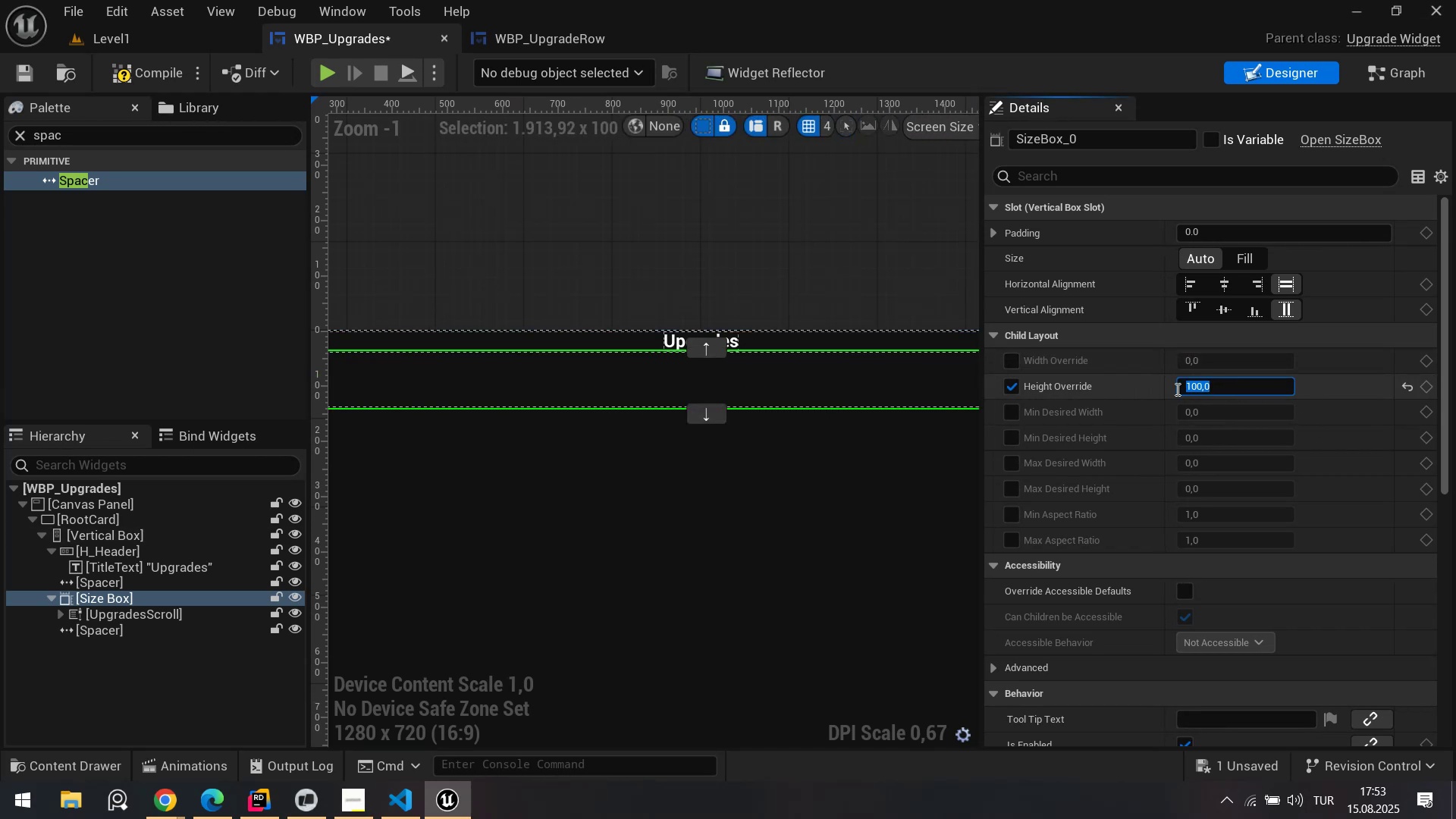 
scroll: coordinate [850, 442], scroll_direction: down, amount: 5.0
 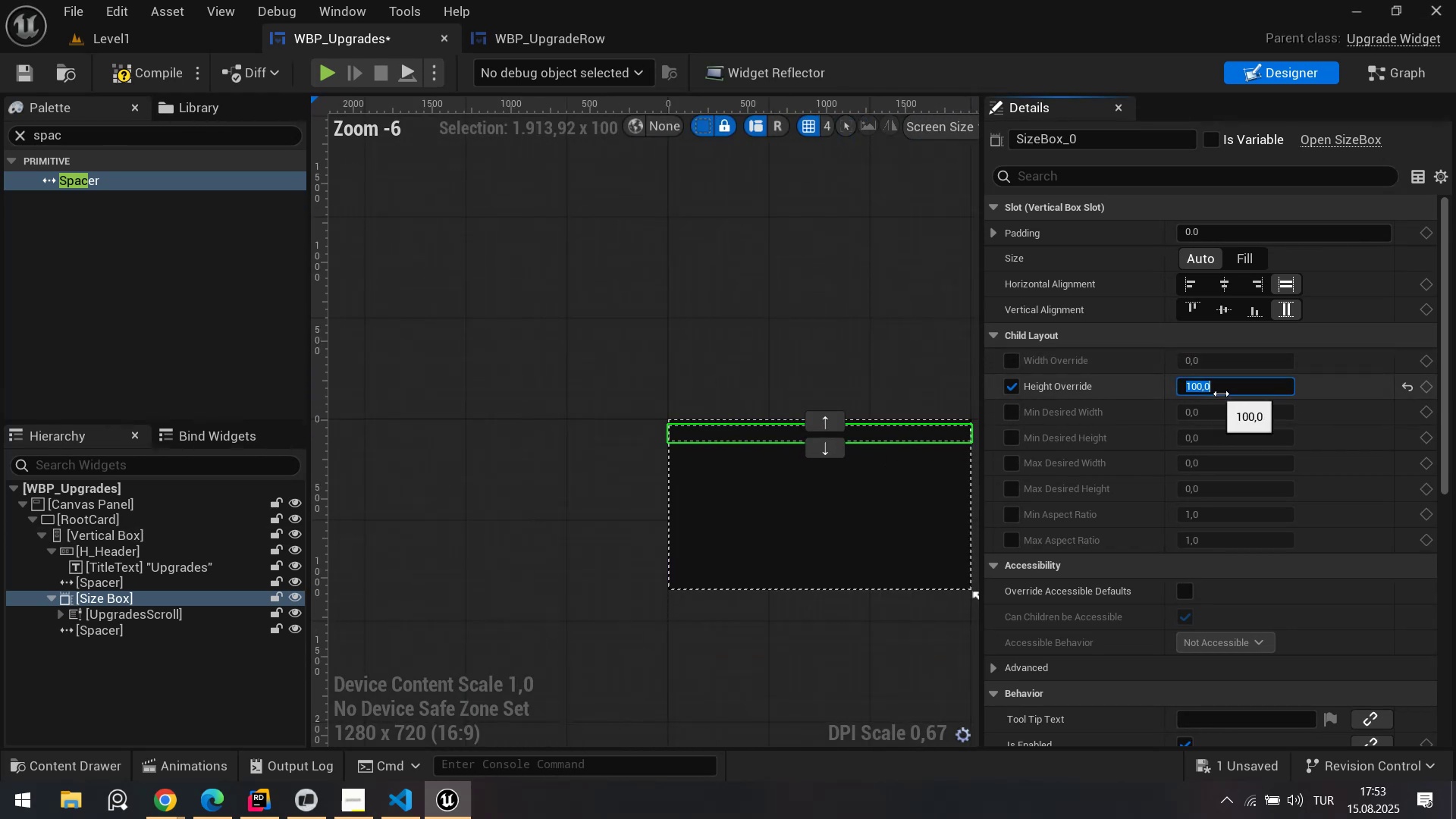 
key(Numpad5)
 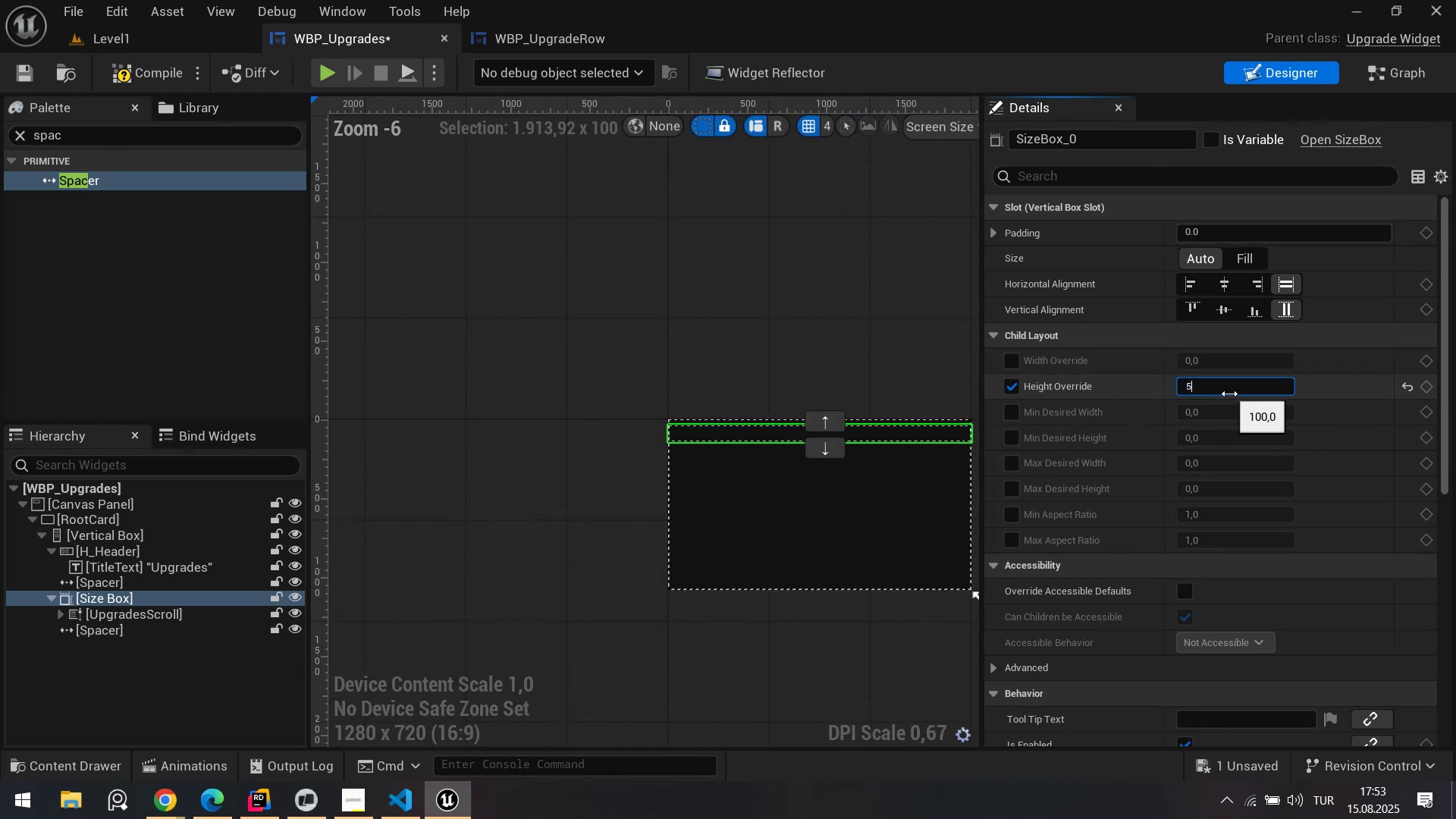 
key(Numpad0)
 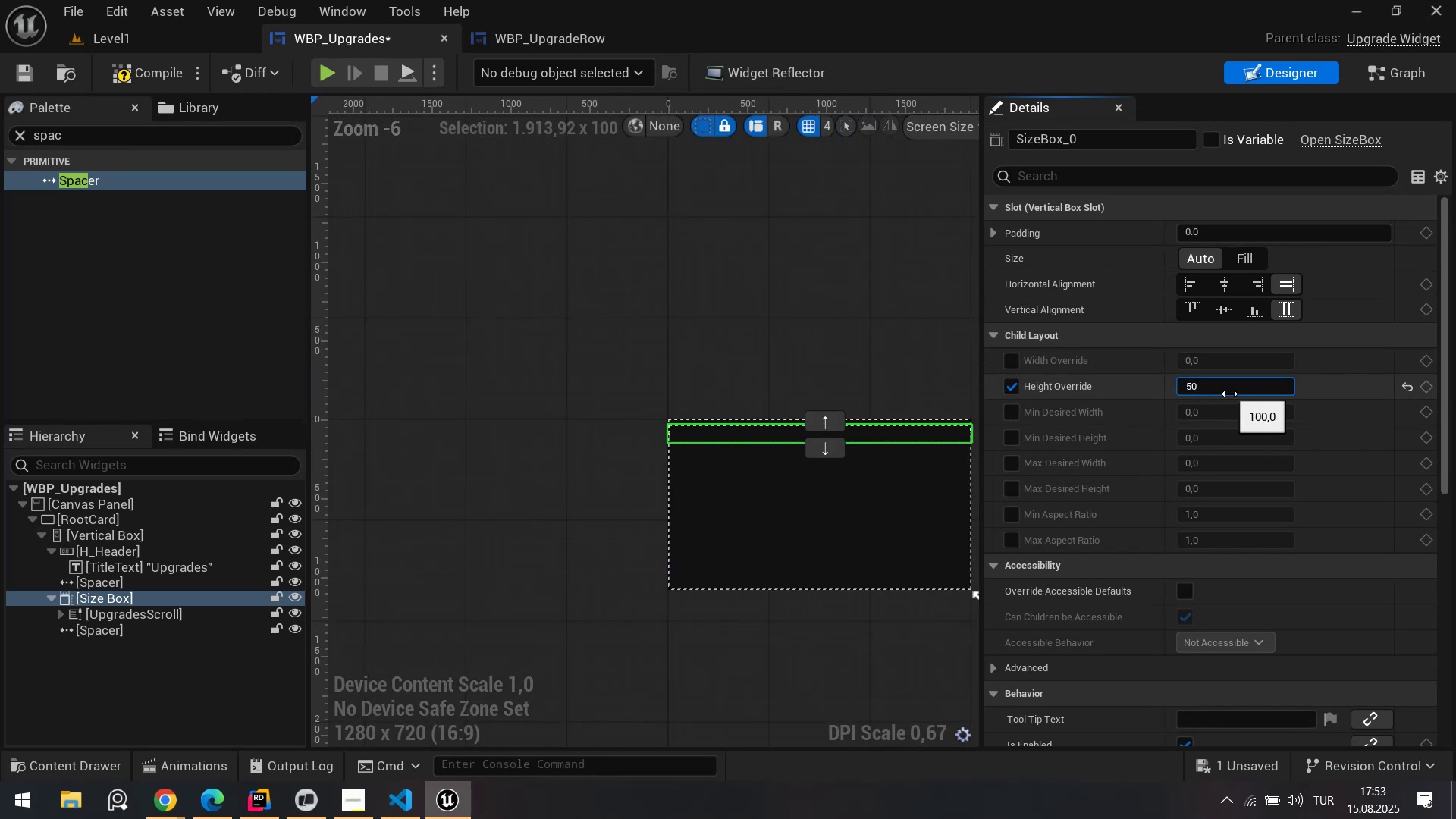 
key(Numpad0)
 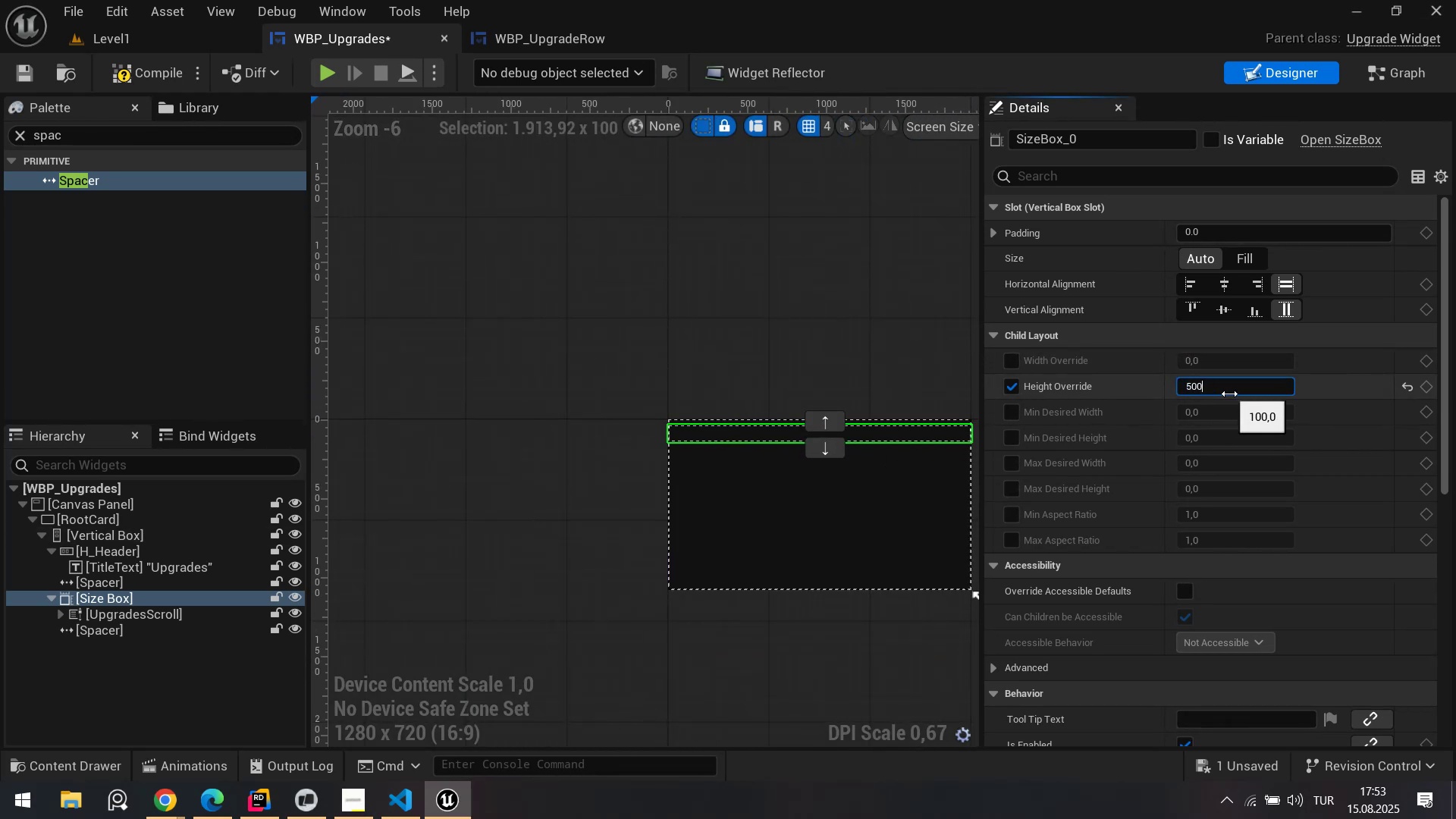 
key(Enter)
 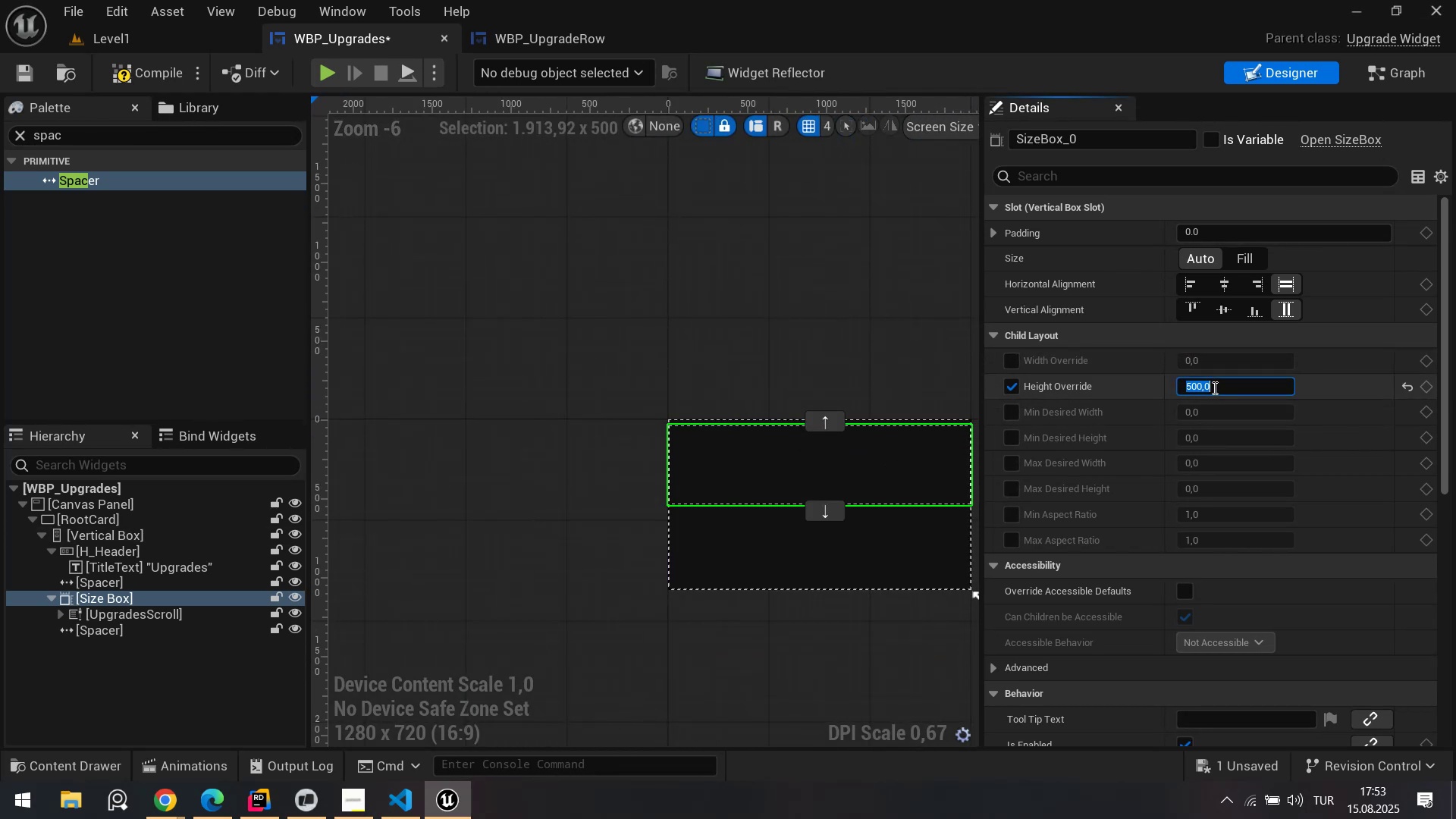 
key(Numpad2)
 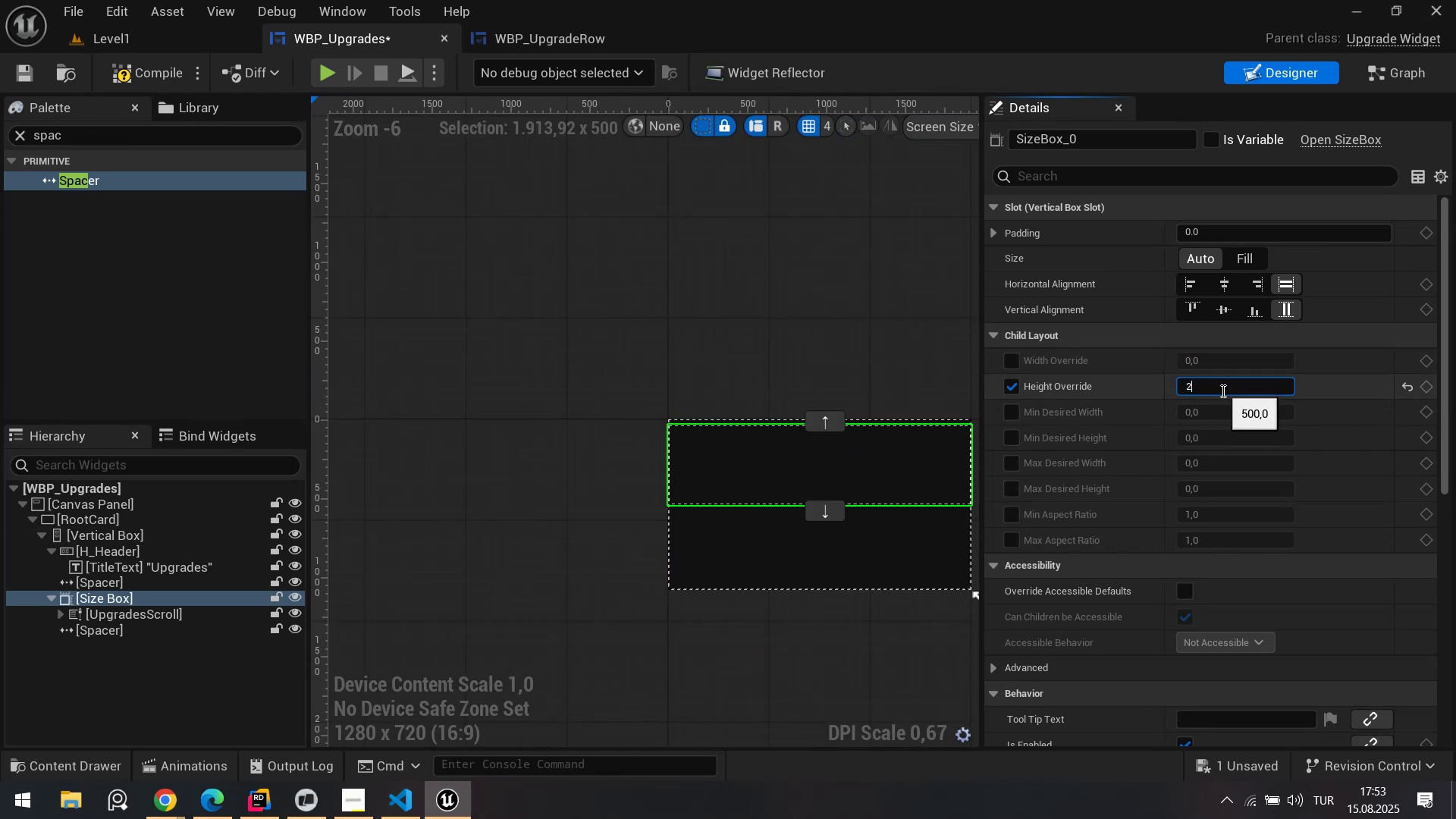 
key(Numpad0)
 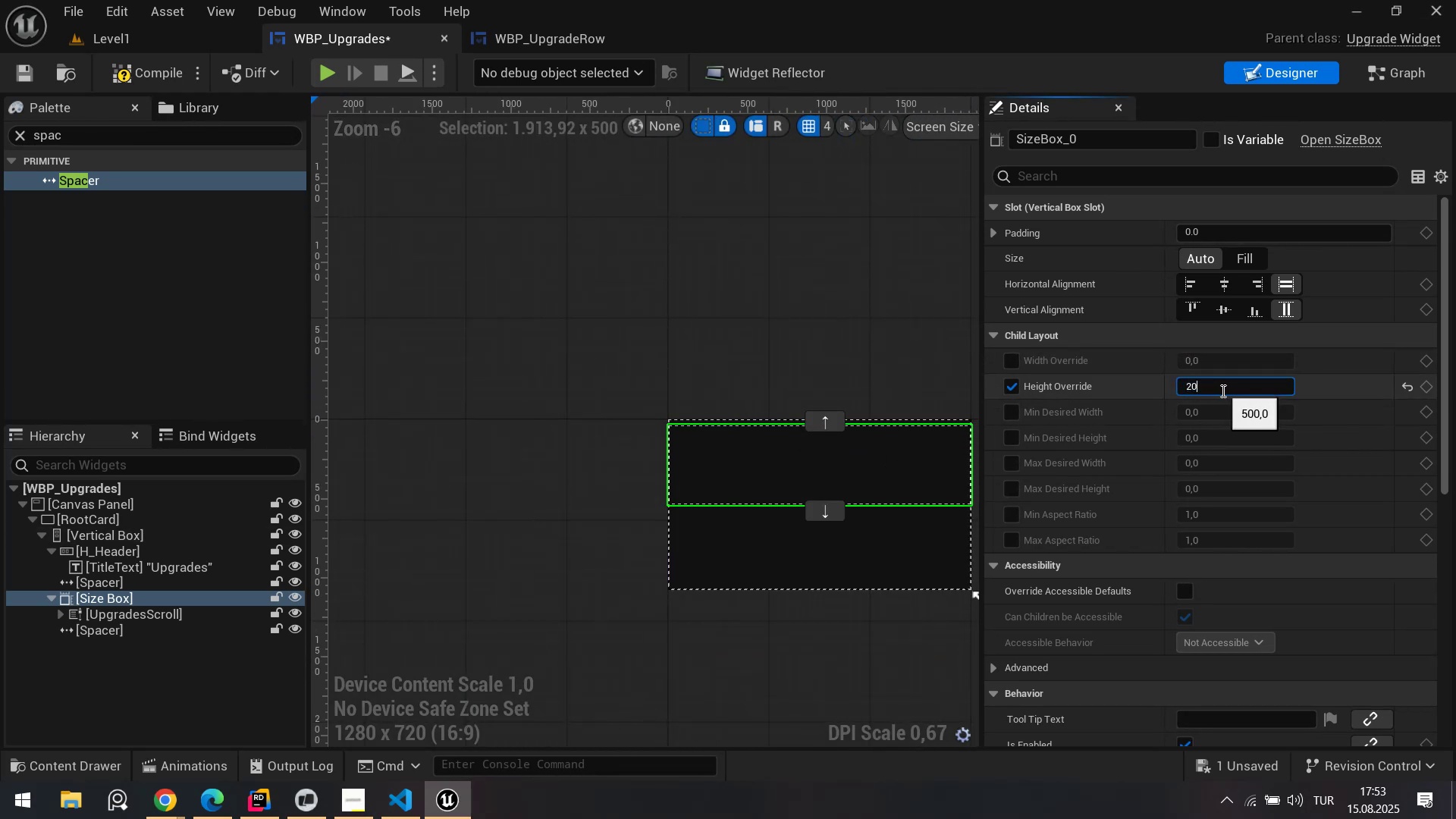 
key(Numpad0)
 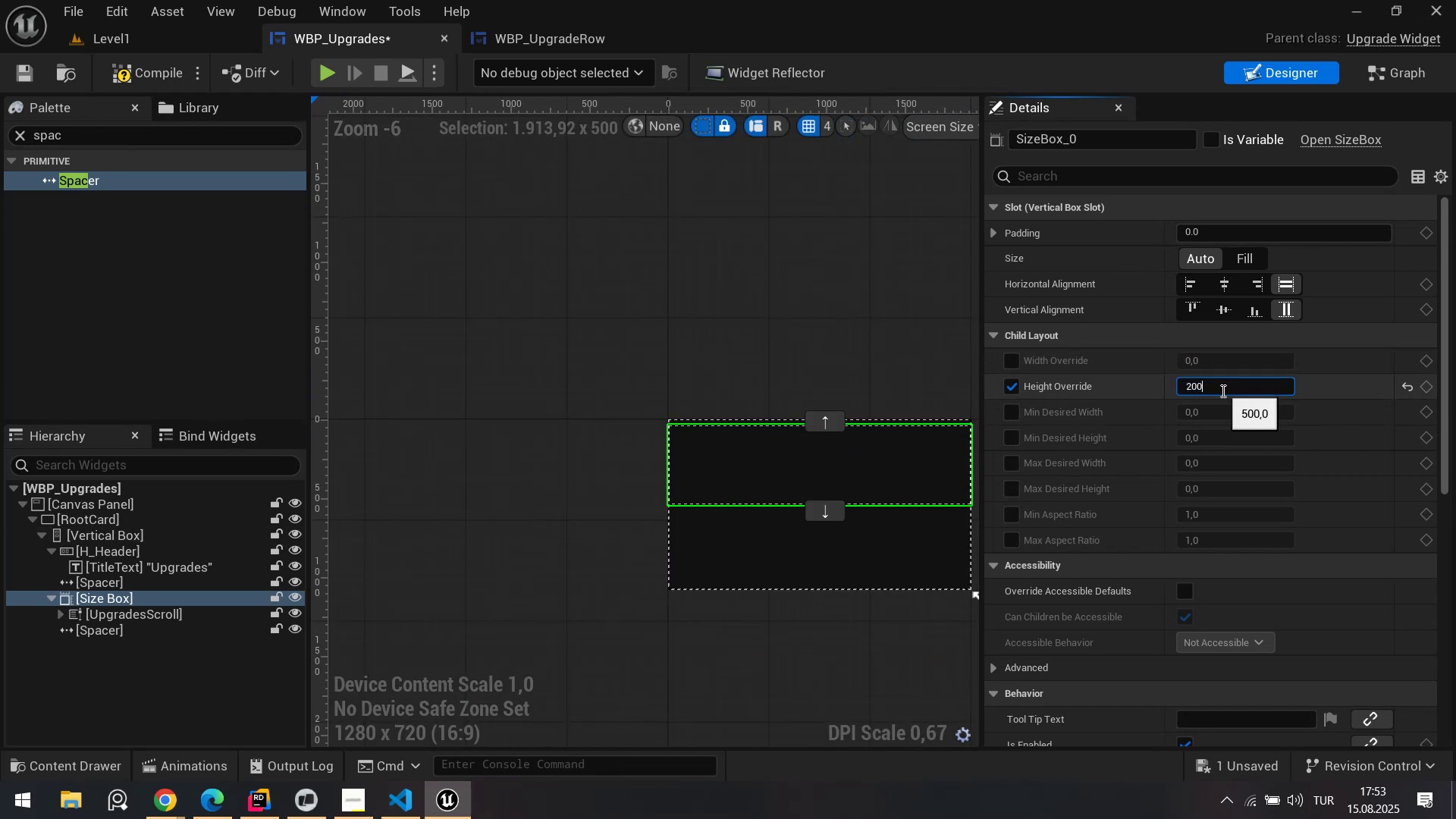 
key(Enter)
 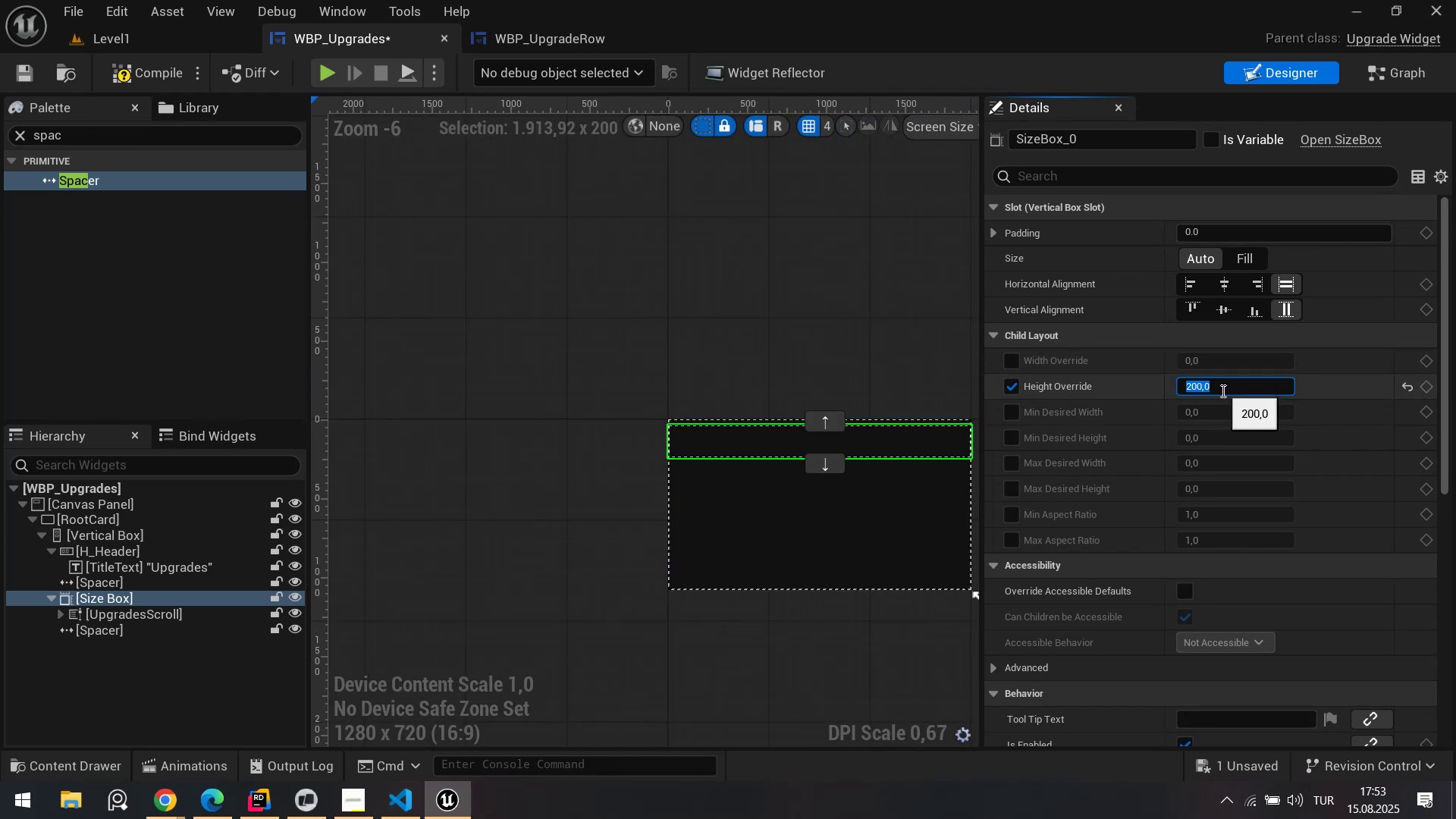 
key(Numpad2)
 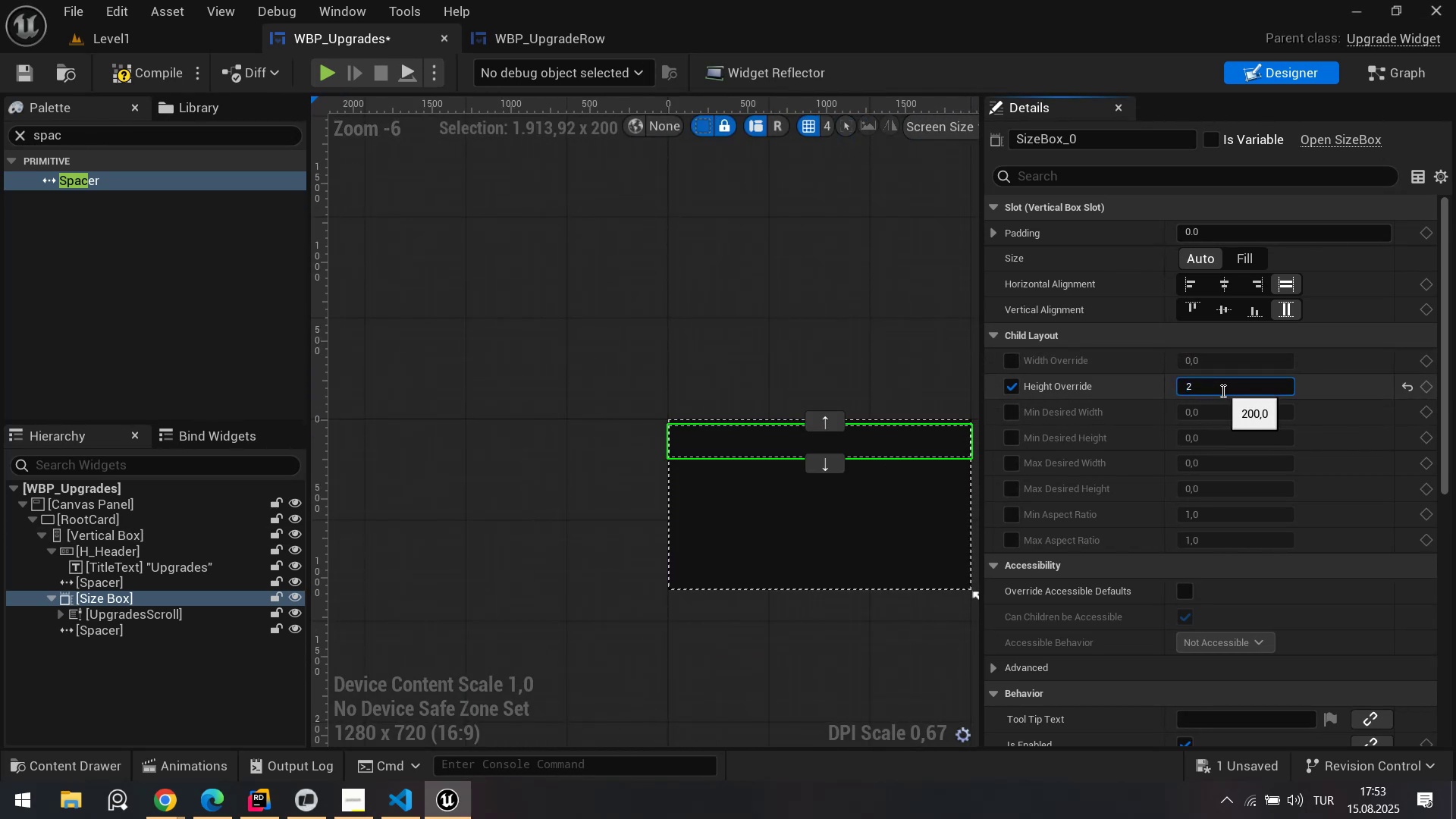 
key(Numpad0)
 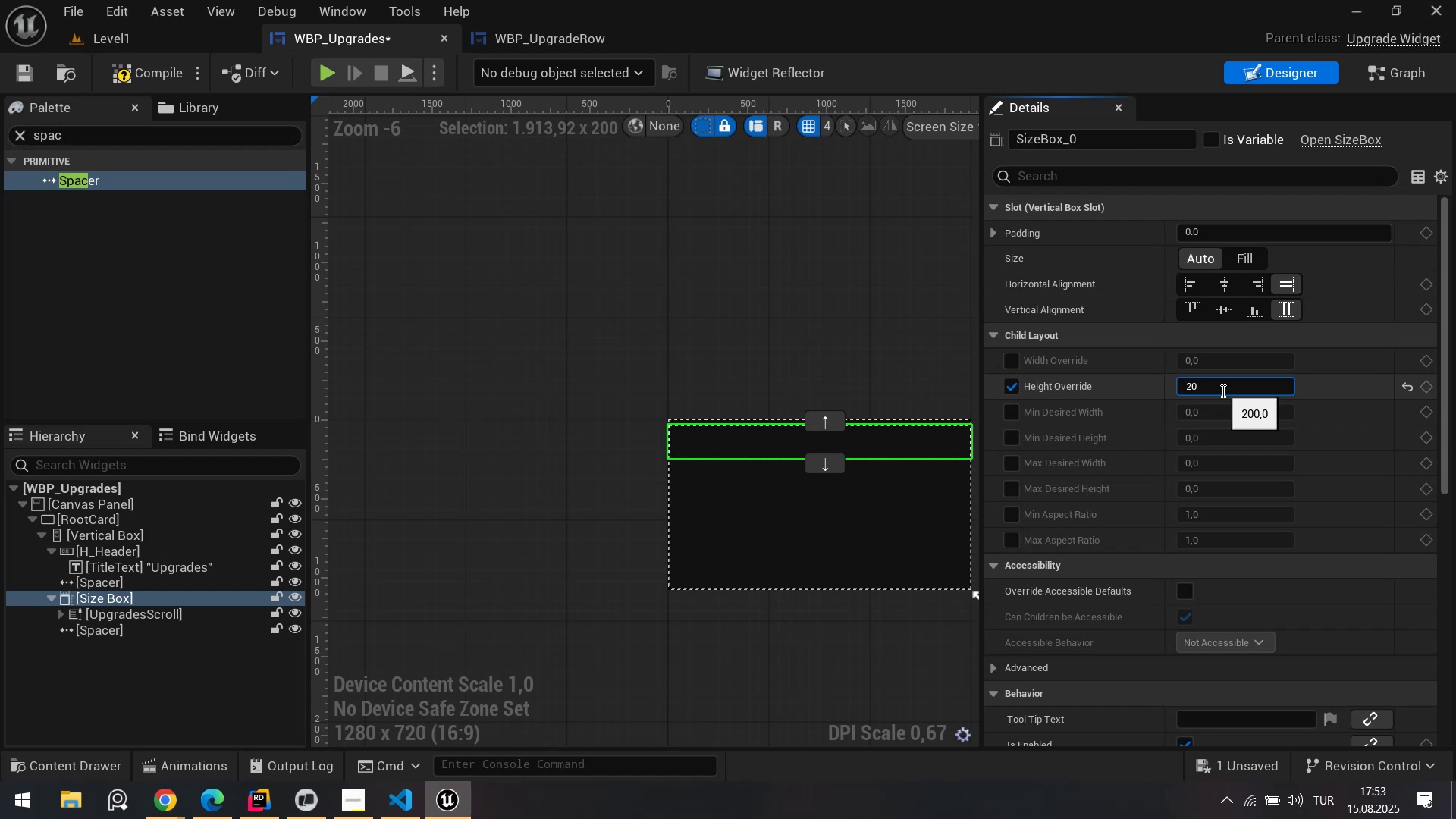 
left_click_drag(start_coordinate=[1217, 391], to_coordinate=[1182, 395])
 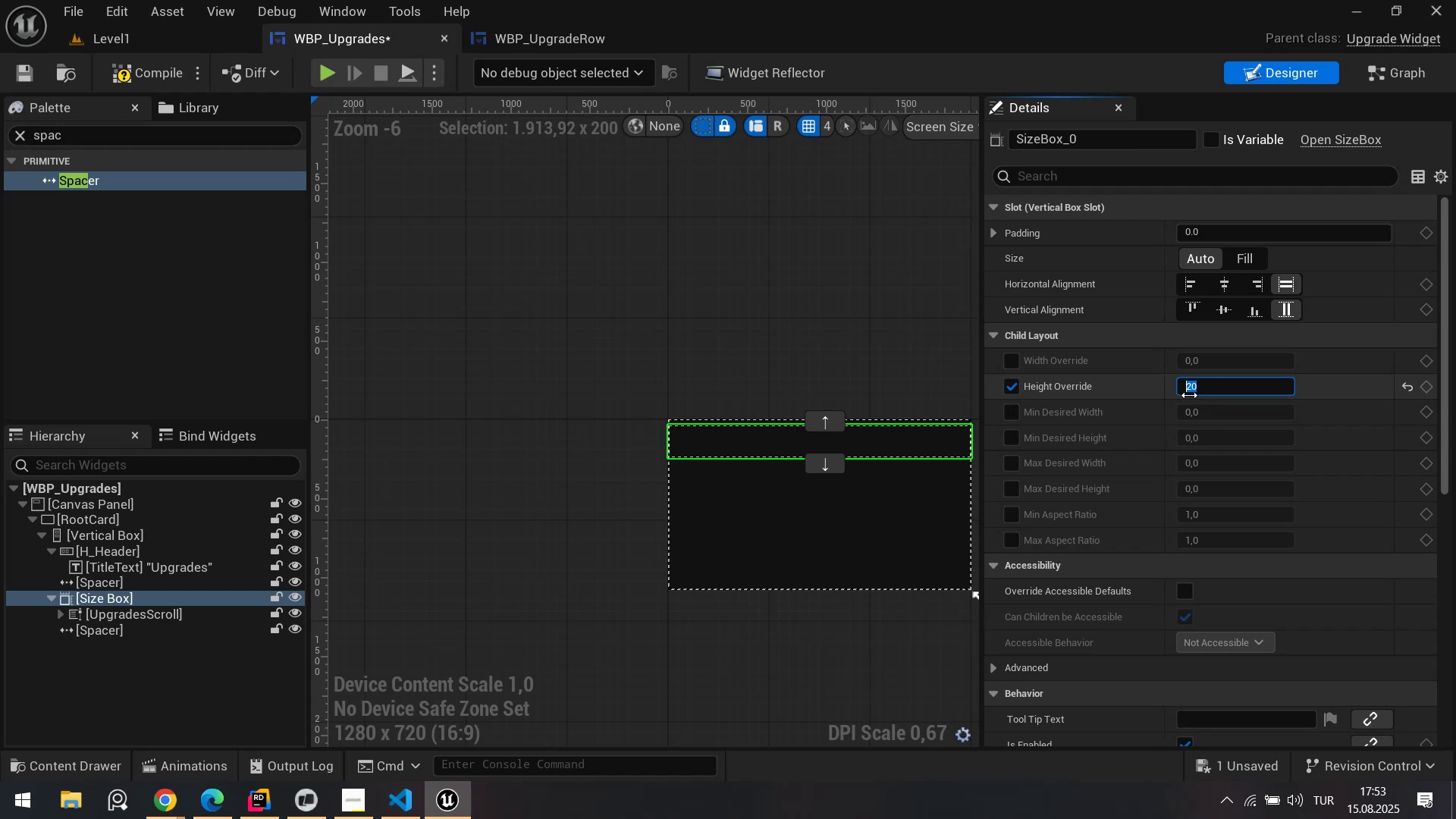 
key(Numpad5)
 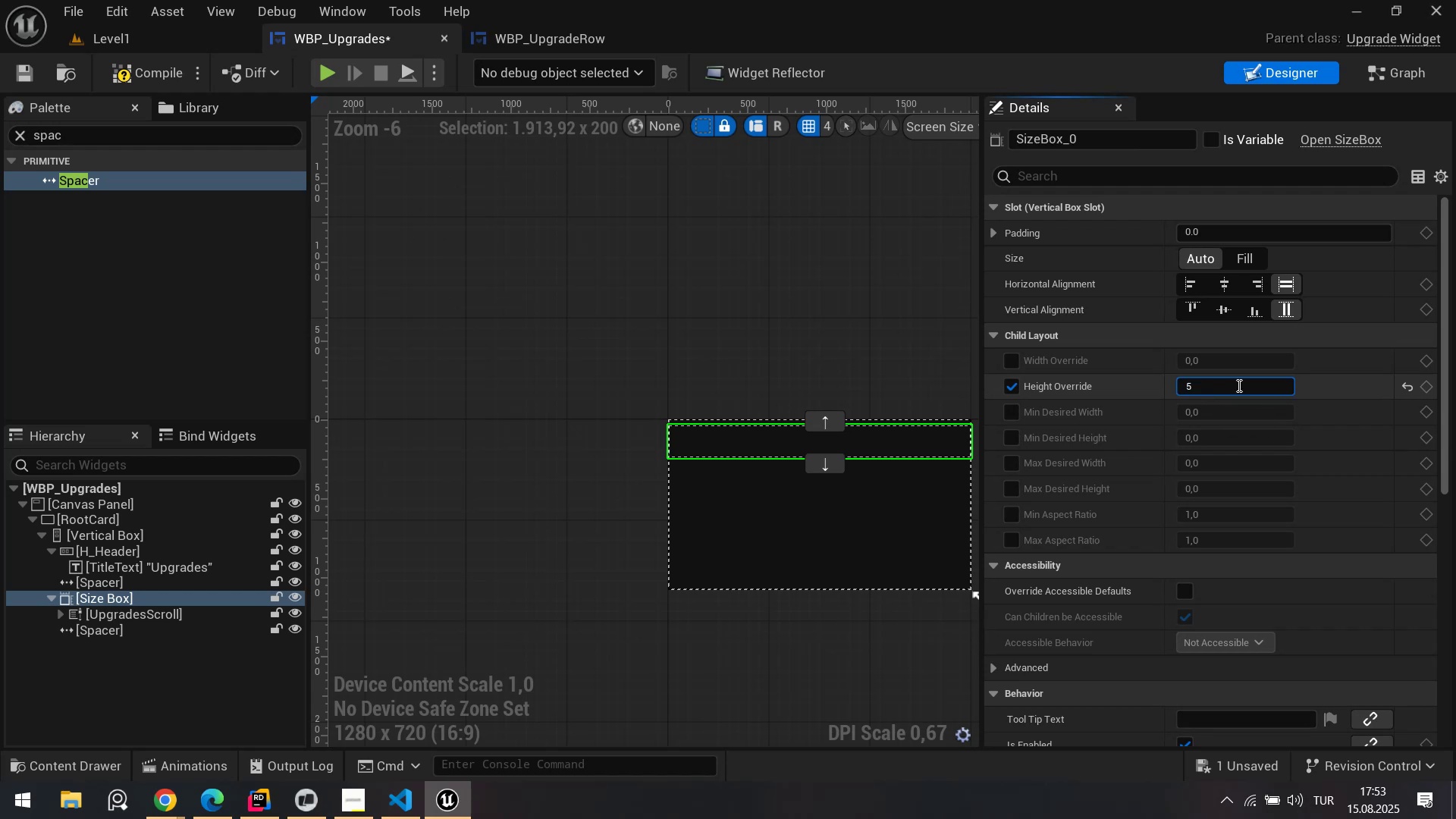 
left_click_drag(start_coordinate=[1227, 385], to_coordinate=[1178, 388])
 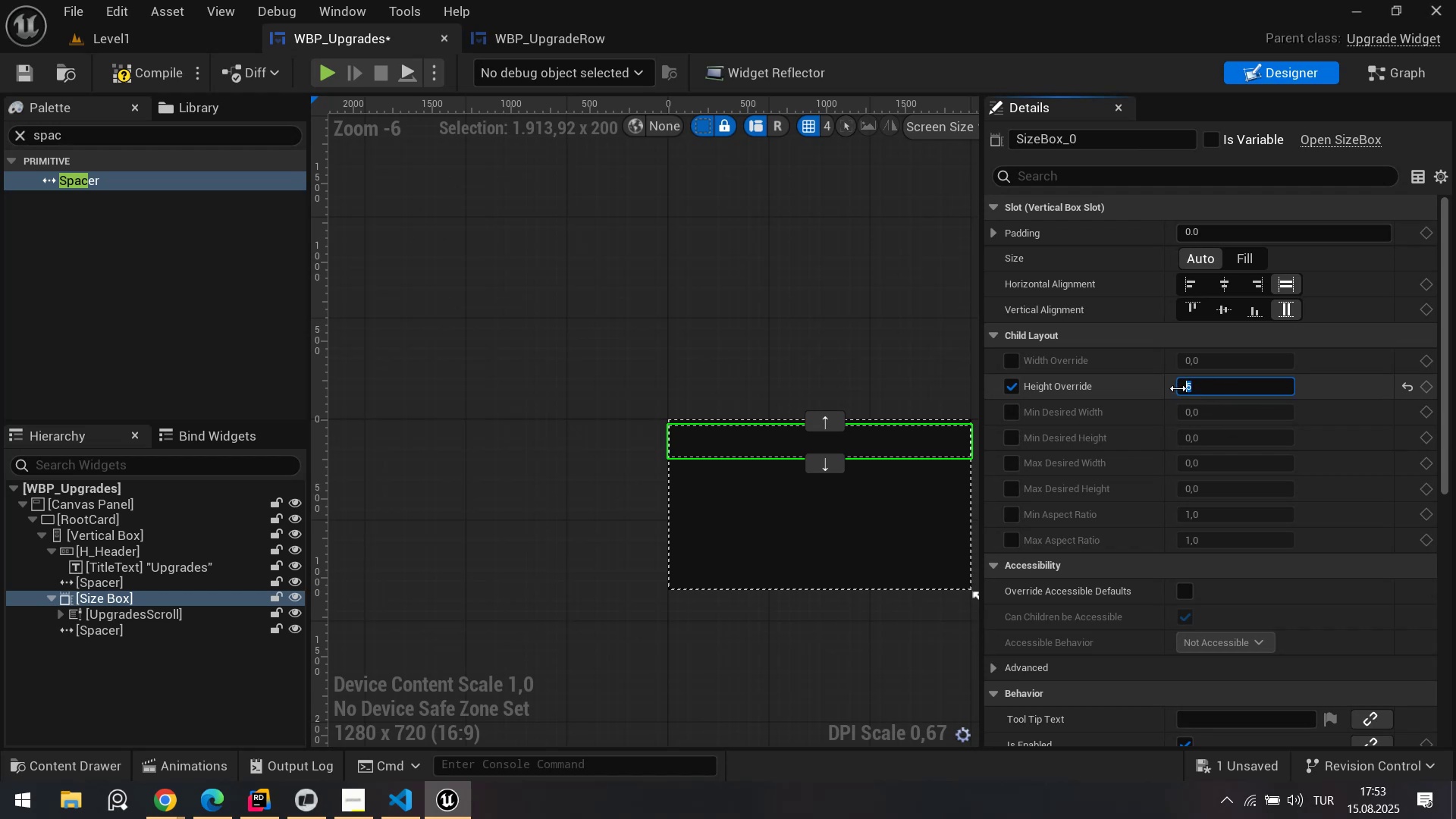 
key(Numpad2)
 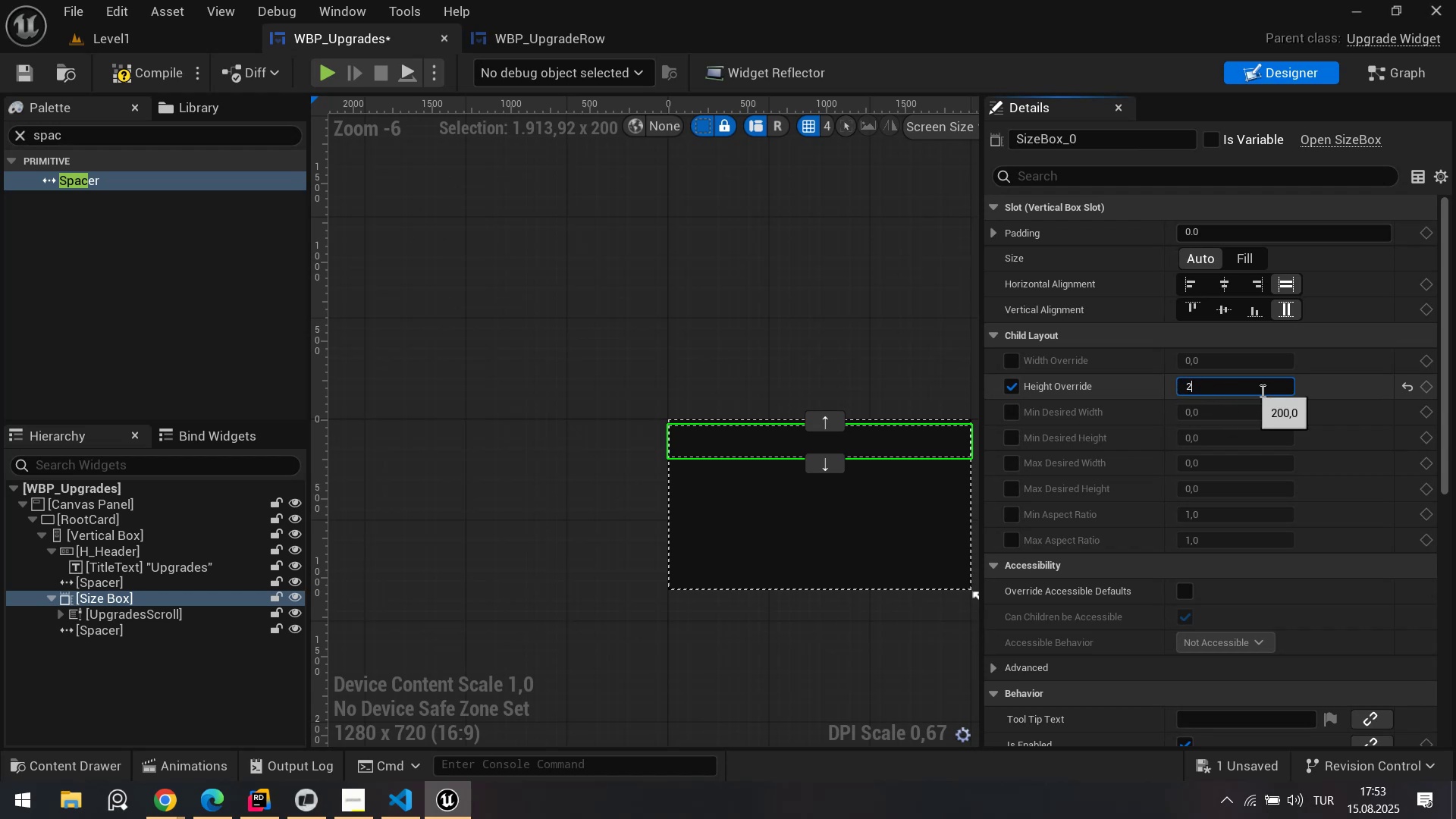 
key(Numpad5)
 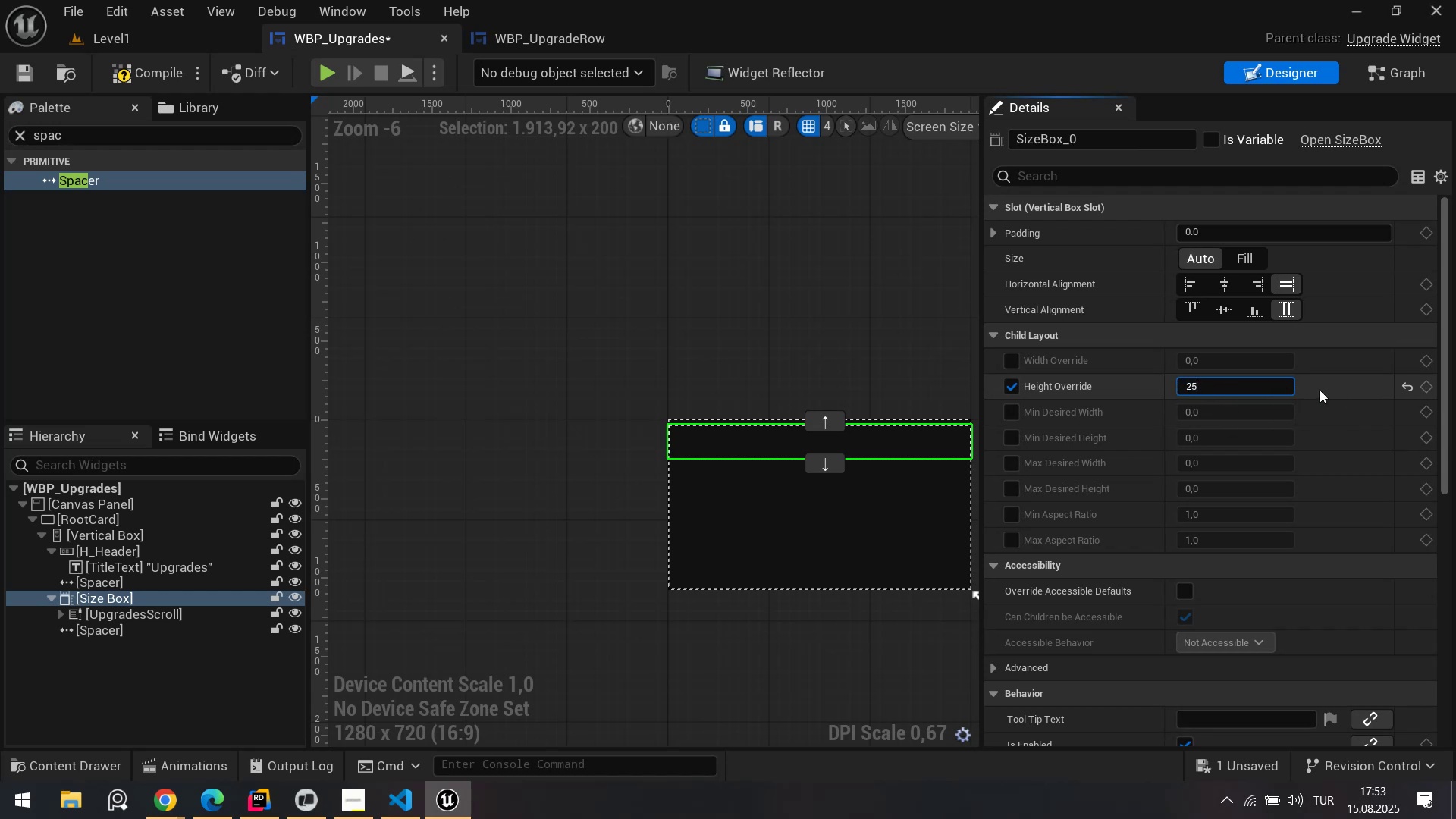 
key(Numpad0)
 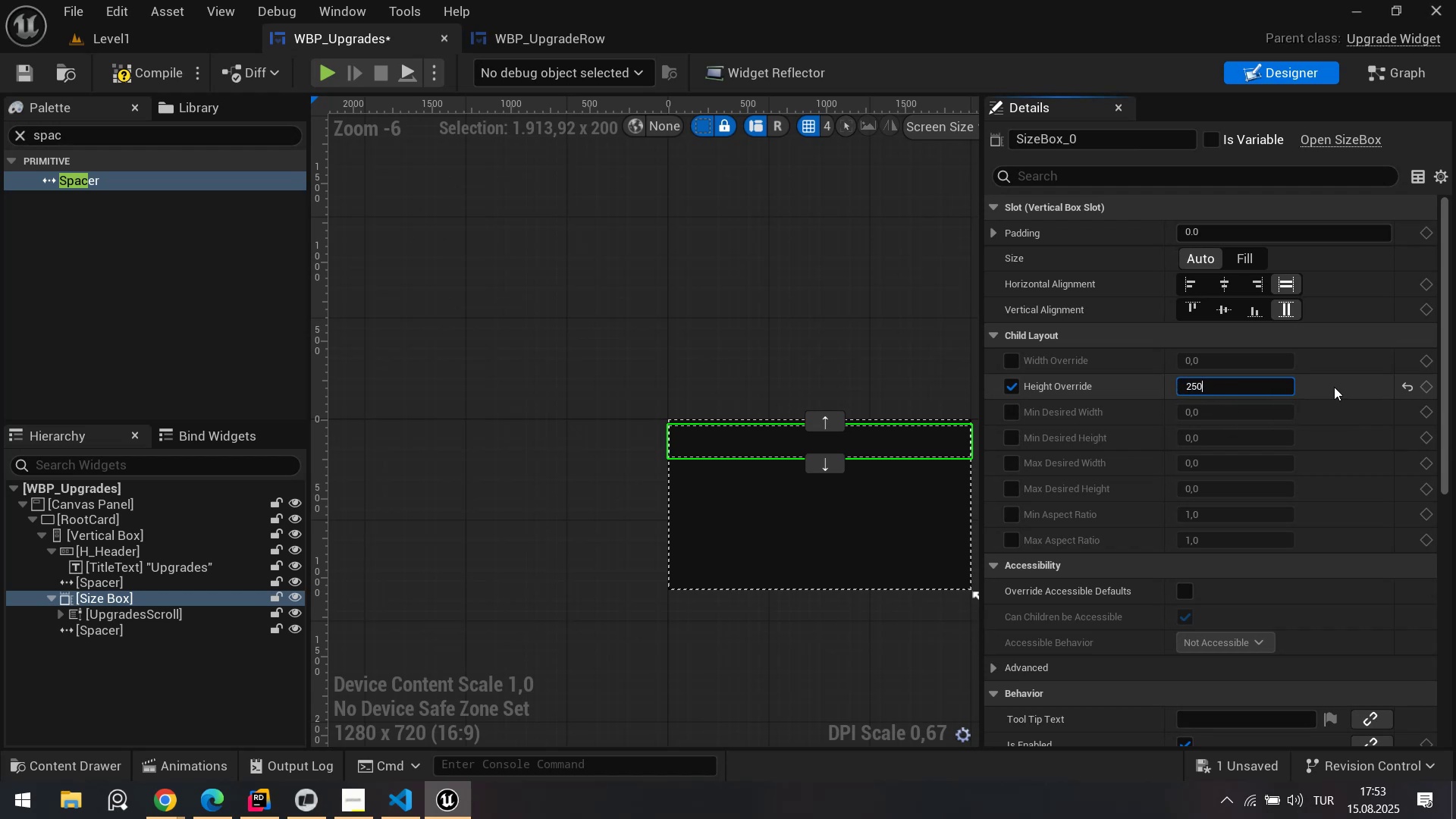 
left_click([1334, 387])
 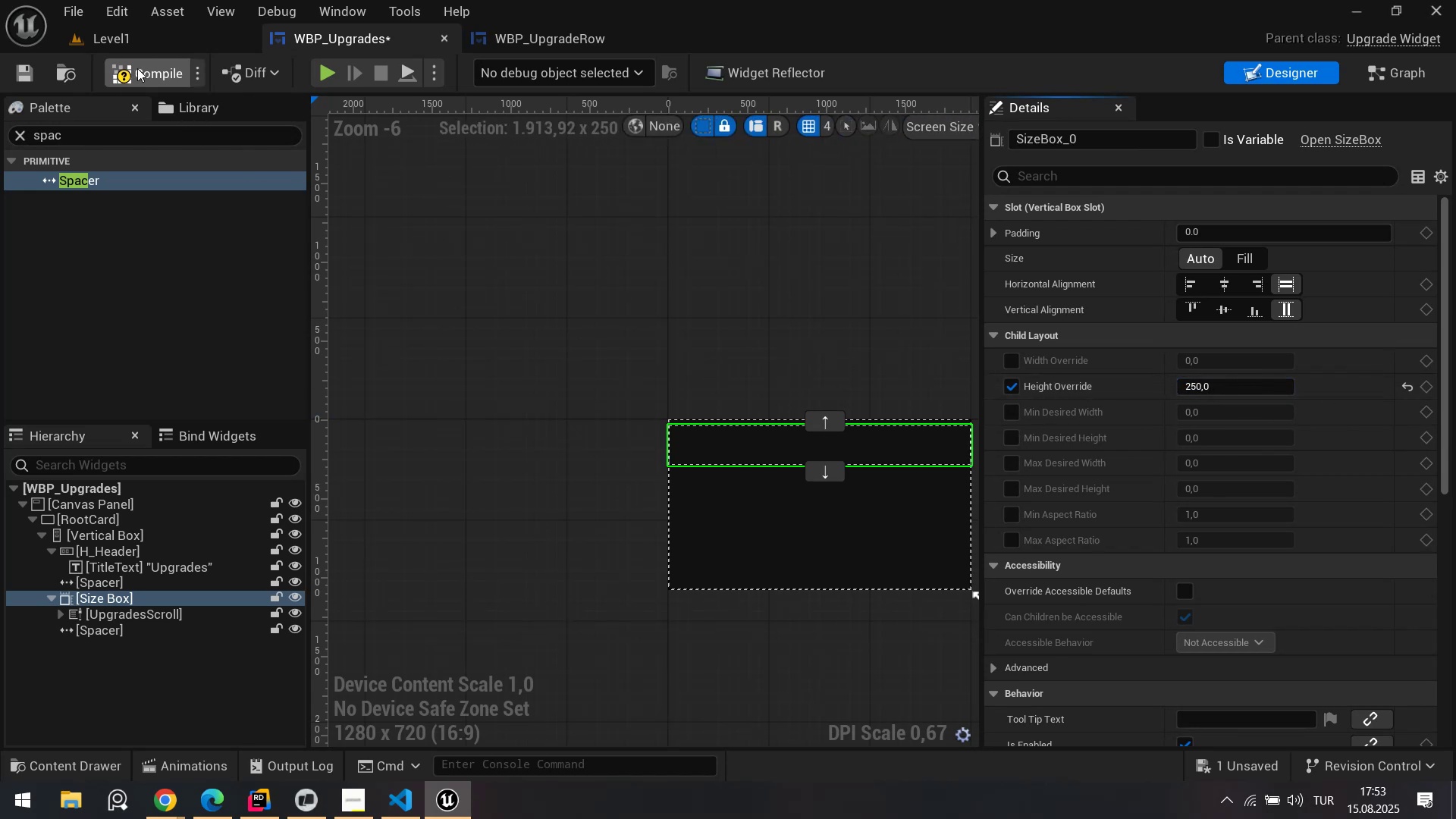 
double_click([31, 75])
 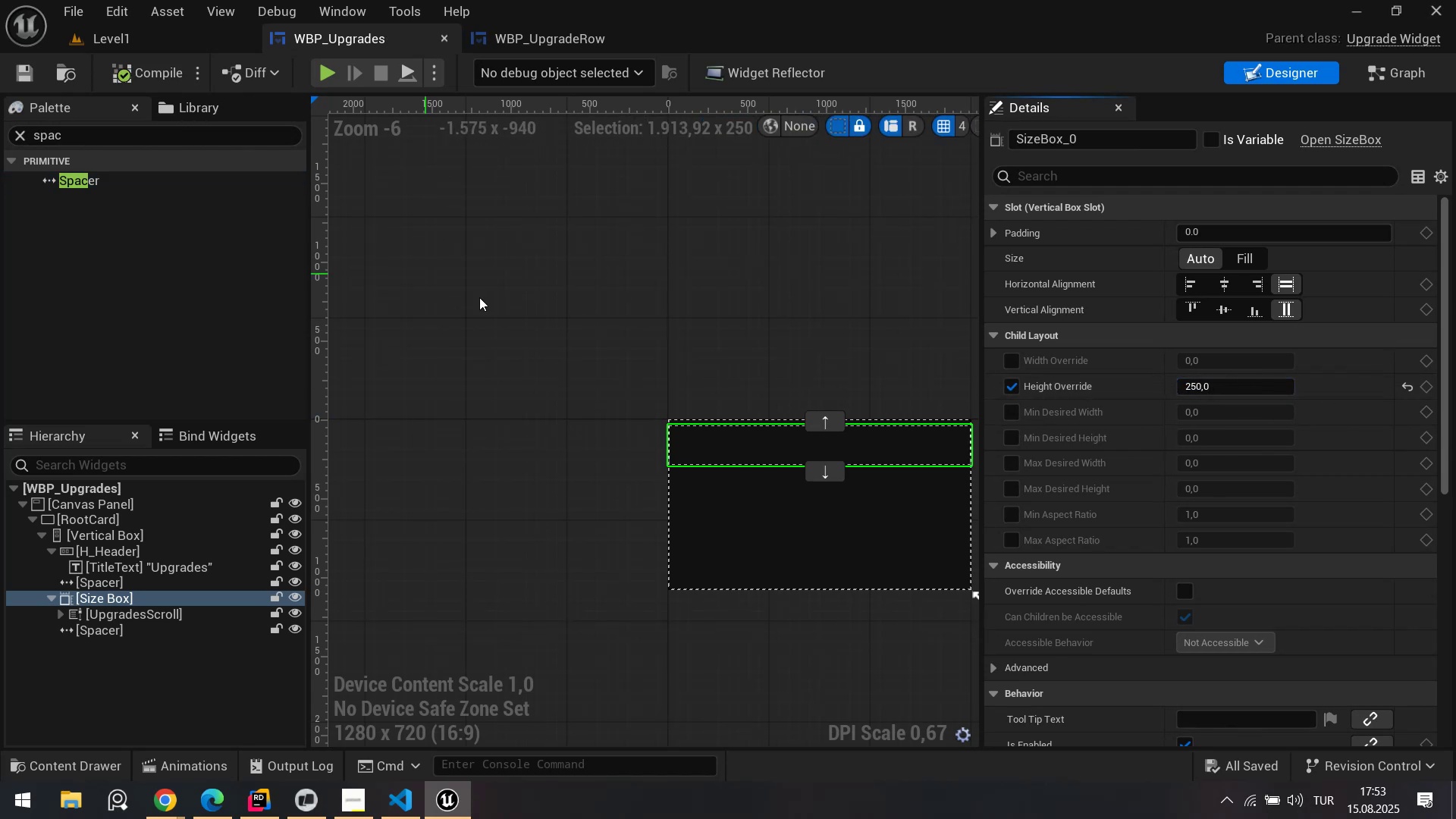 
scroll: coordinate [638, 359], scroll_direction: up, amount: 5.0
 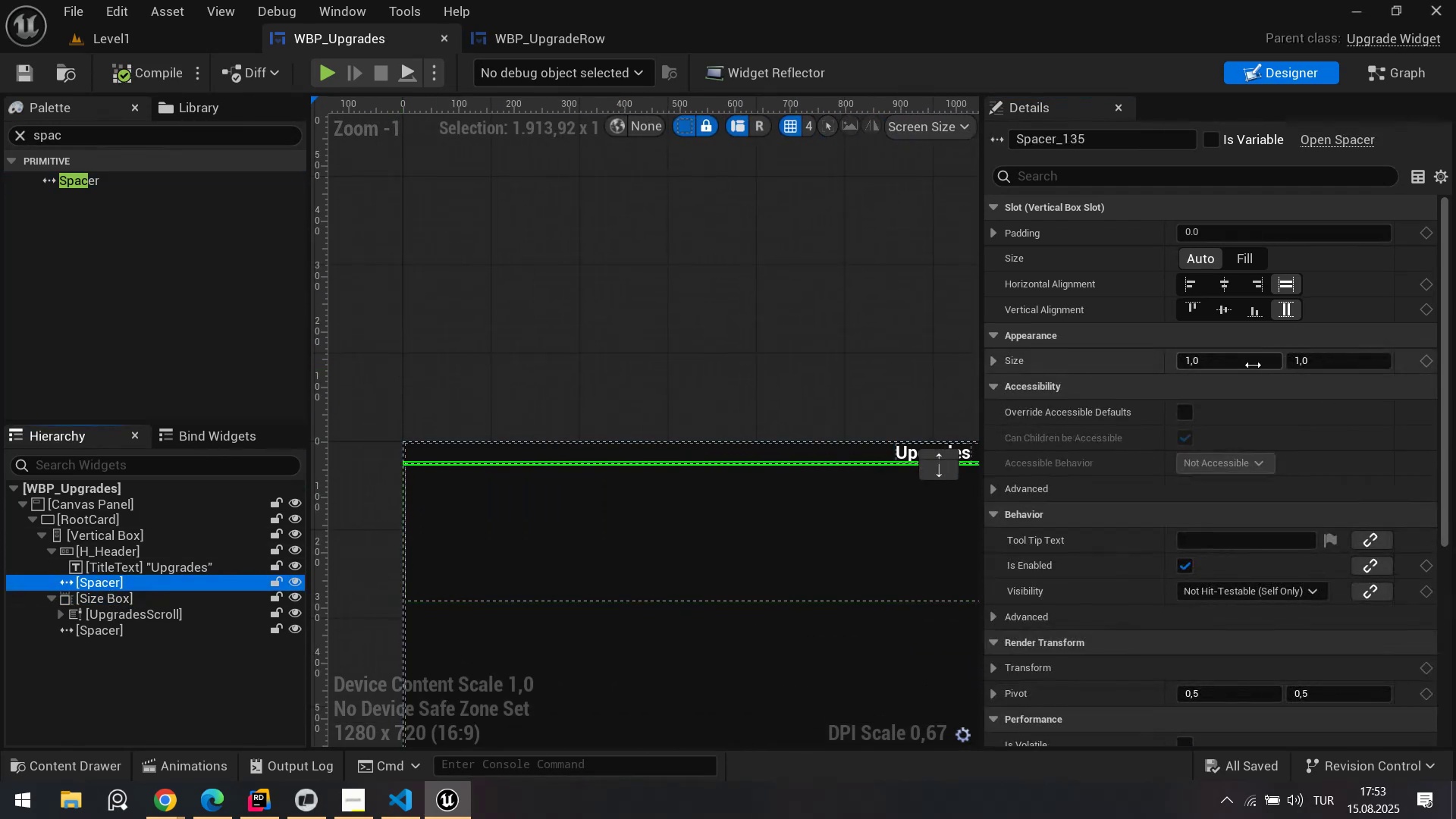 
left_click([1333, 359])
 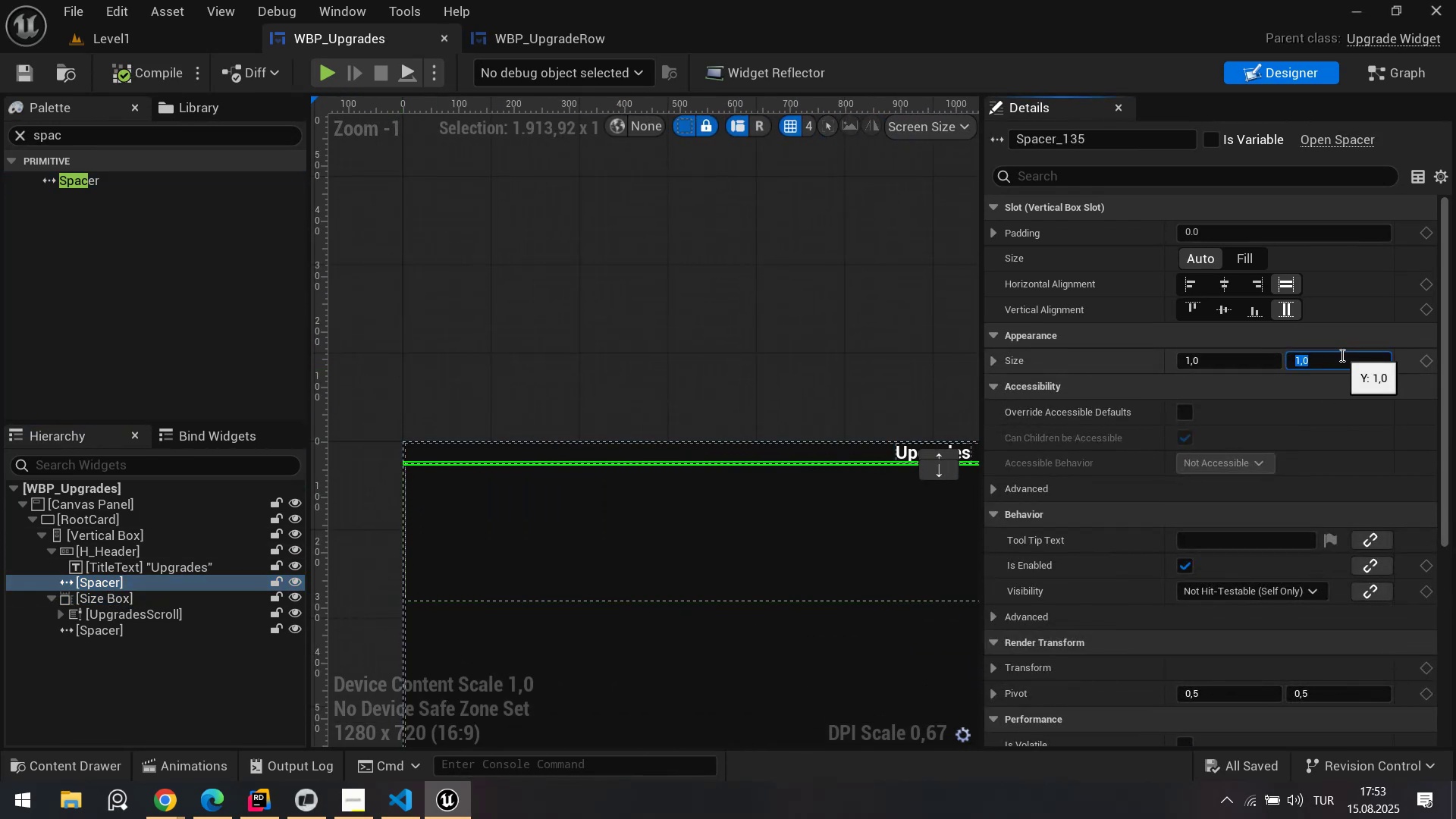 
key(Numpad5)
 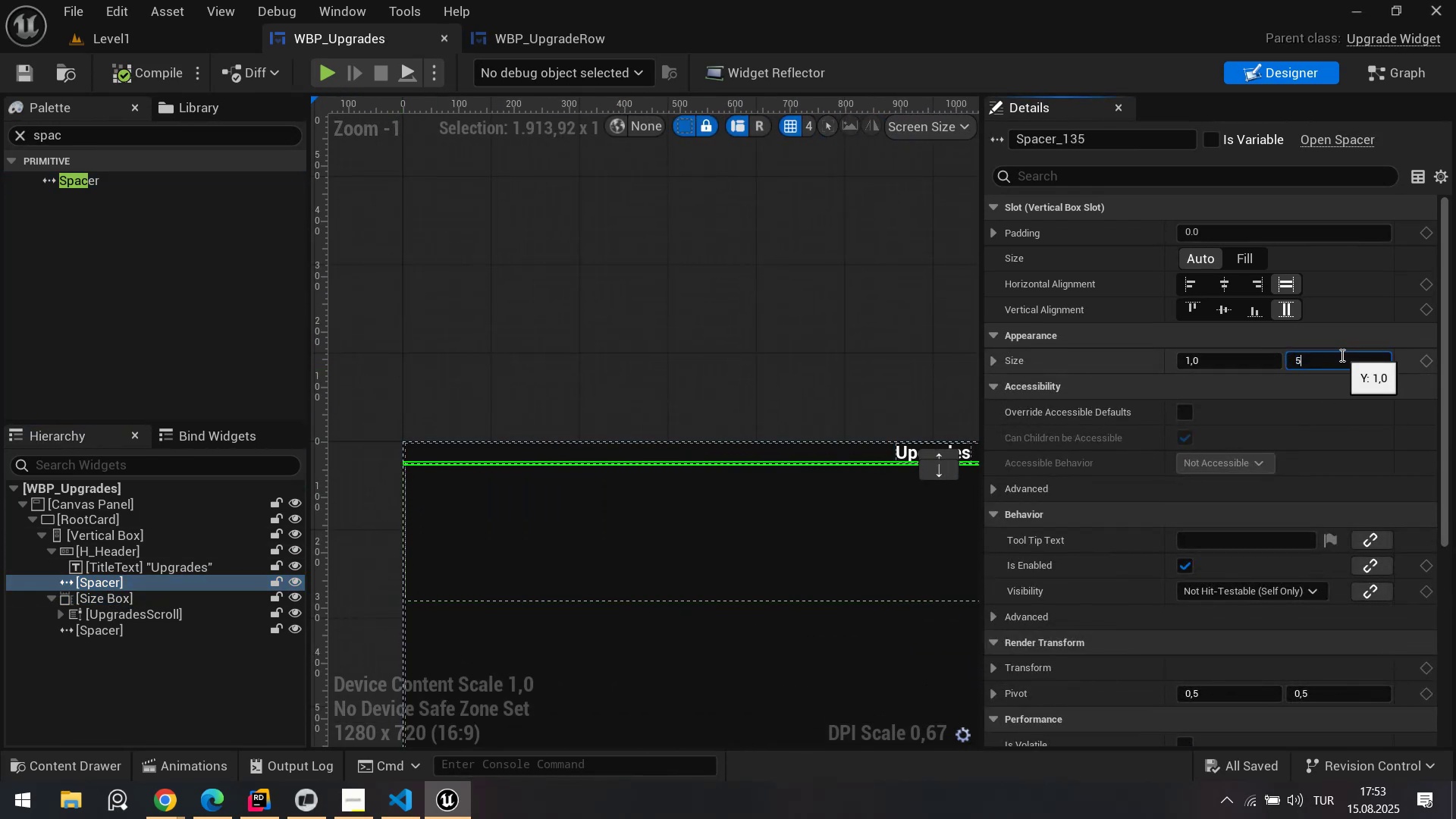 
key(Numpad0)
 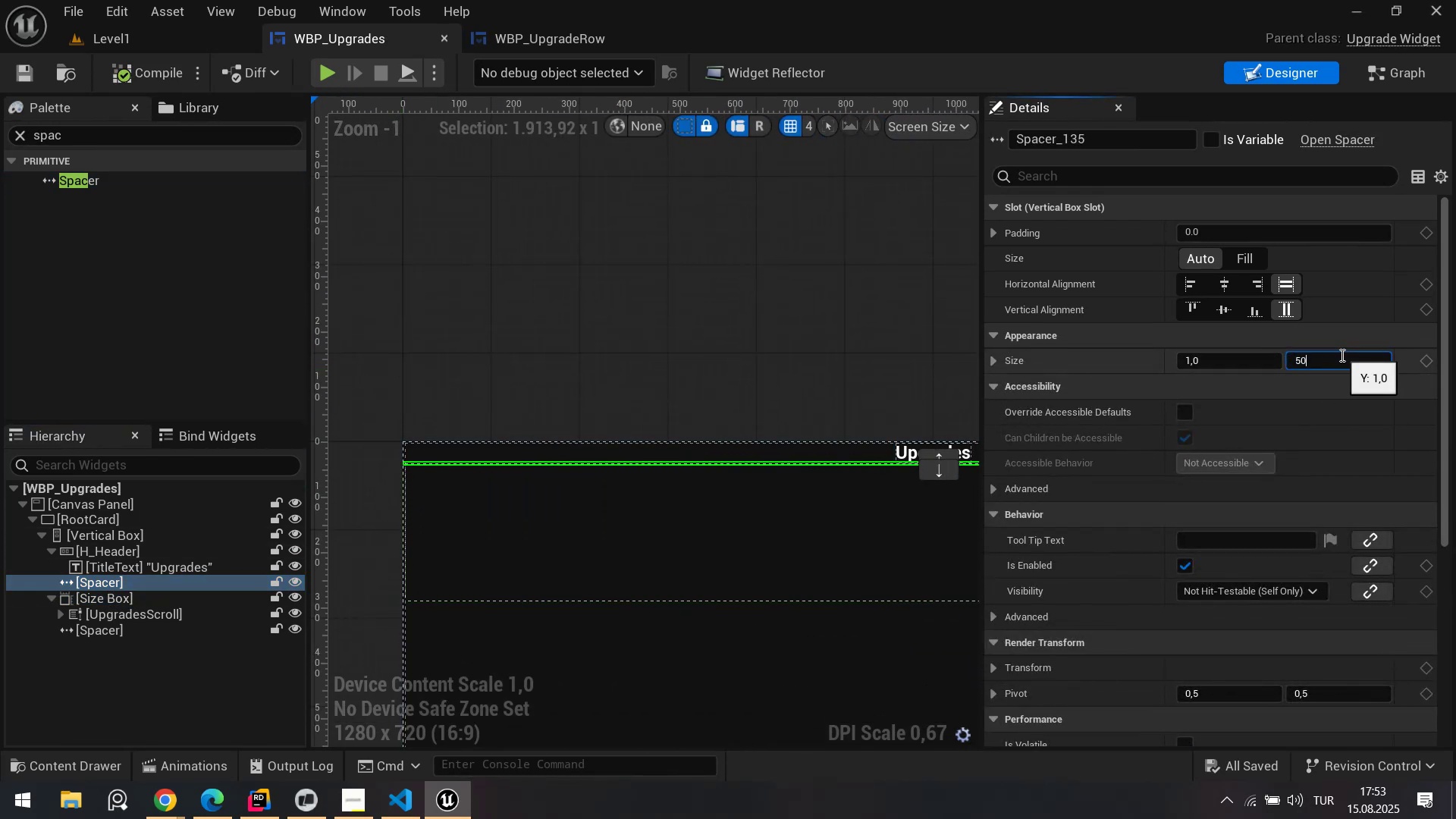 
key(NumpadEnter)
 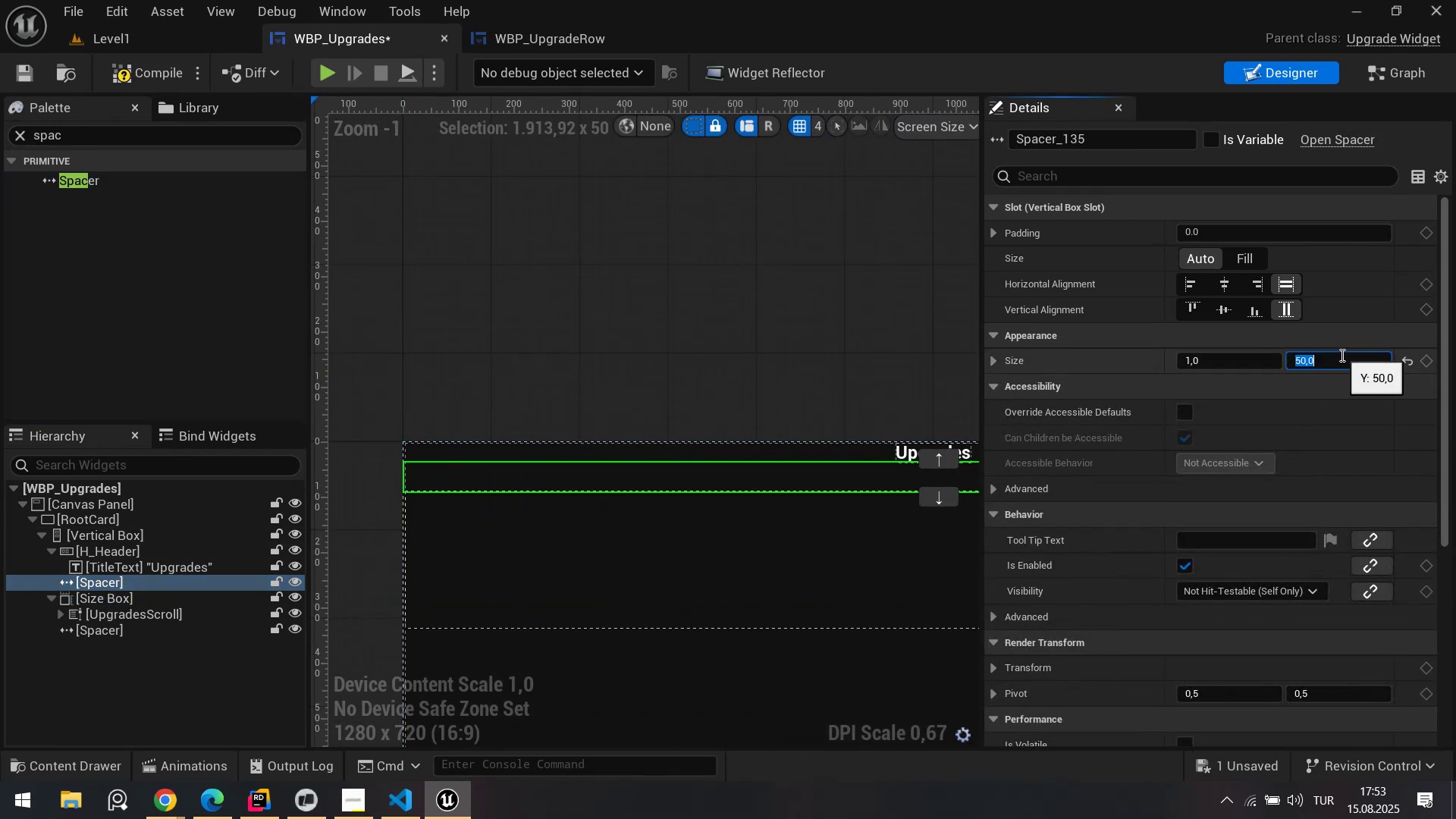 
key(Numpad2)
 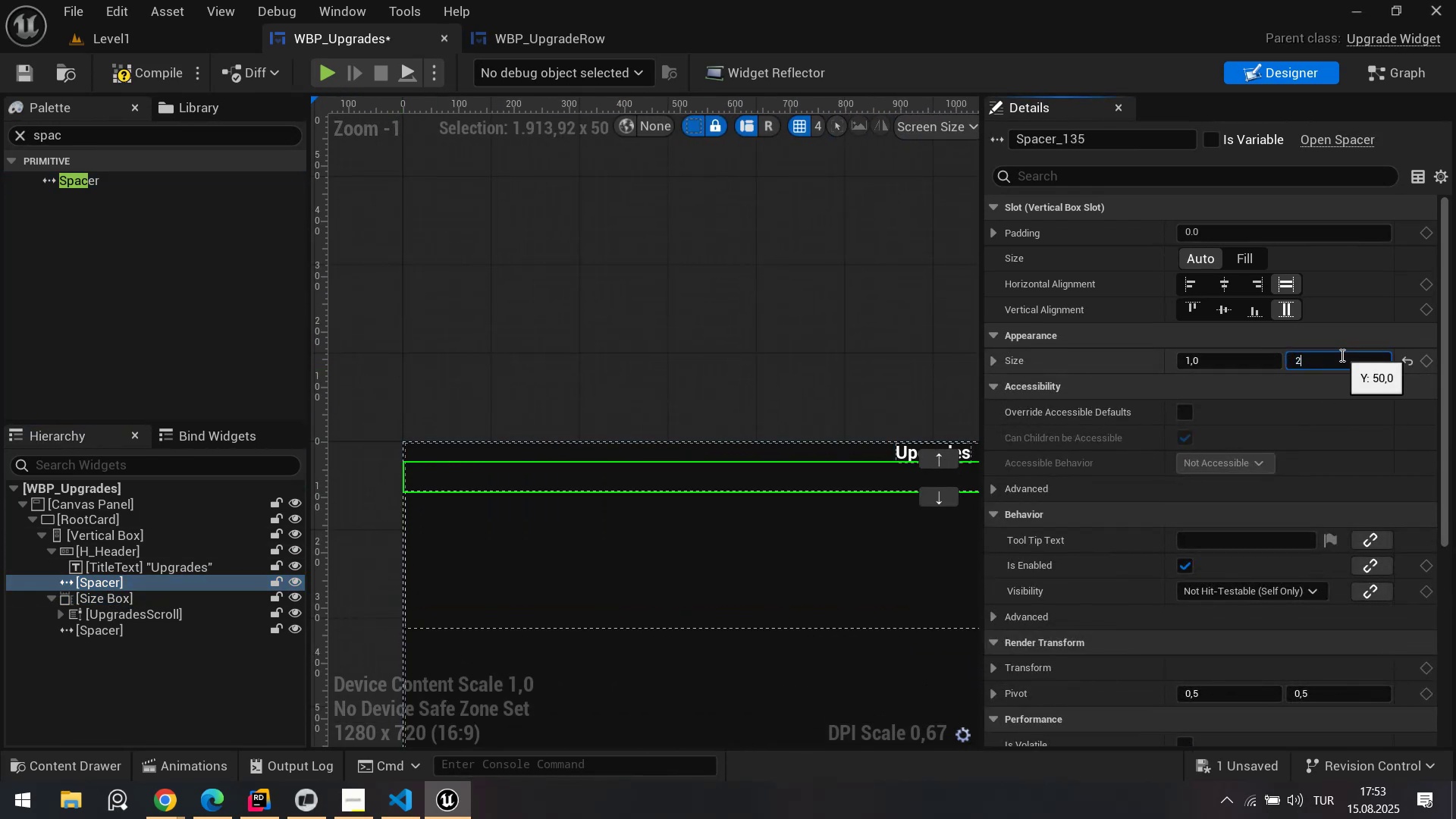 
key(Numpad0)
 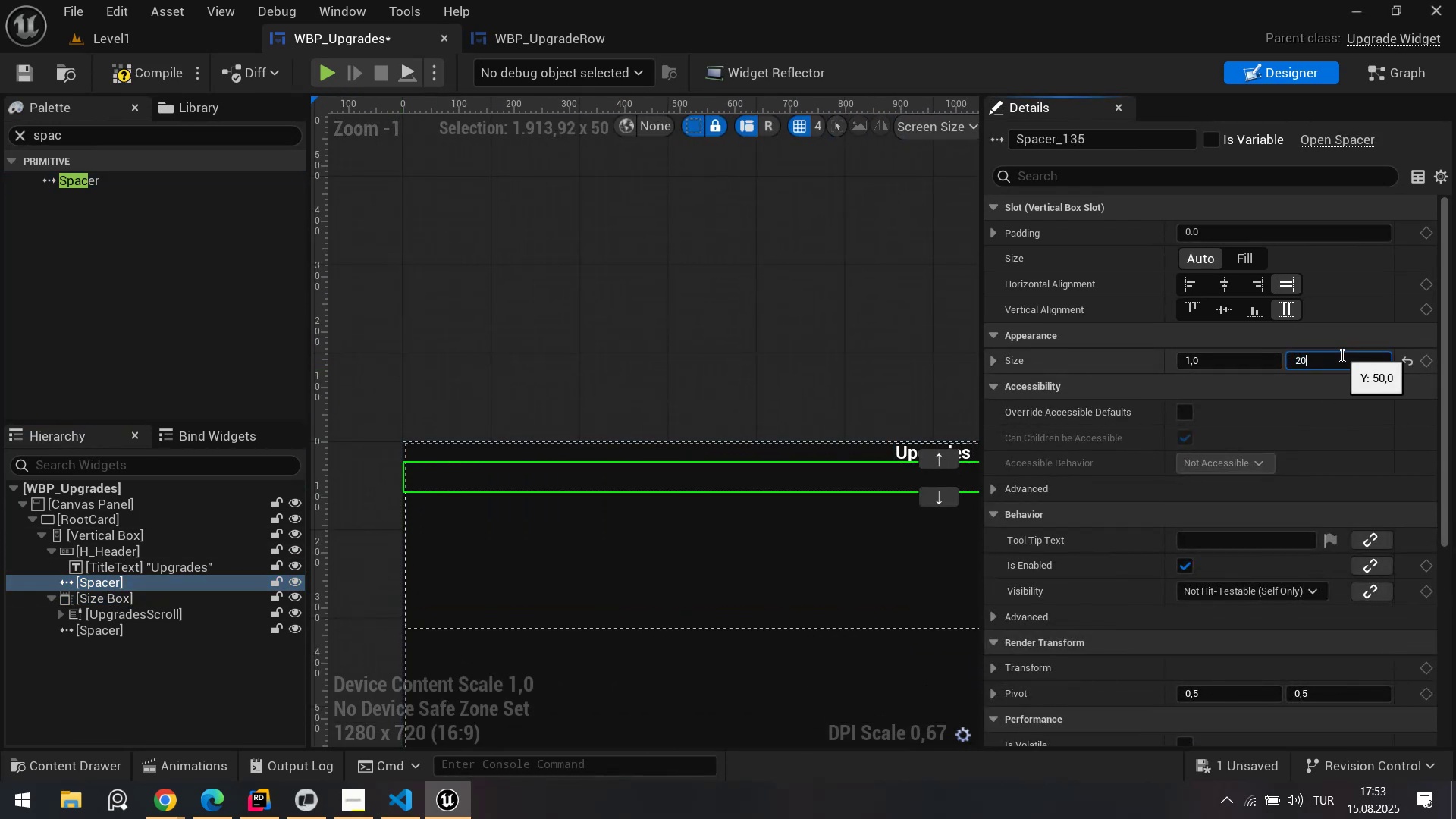 
key(NumpadEnter)
 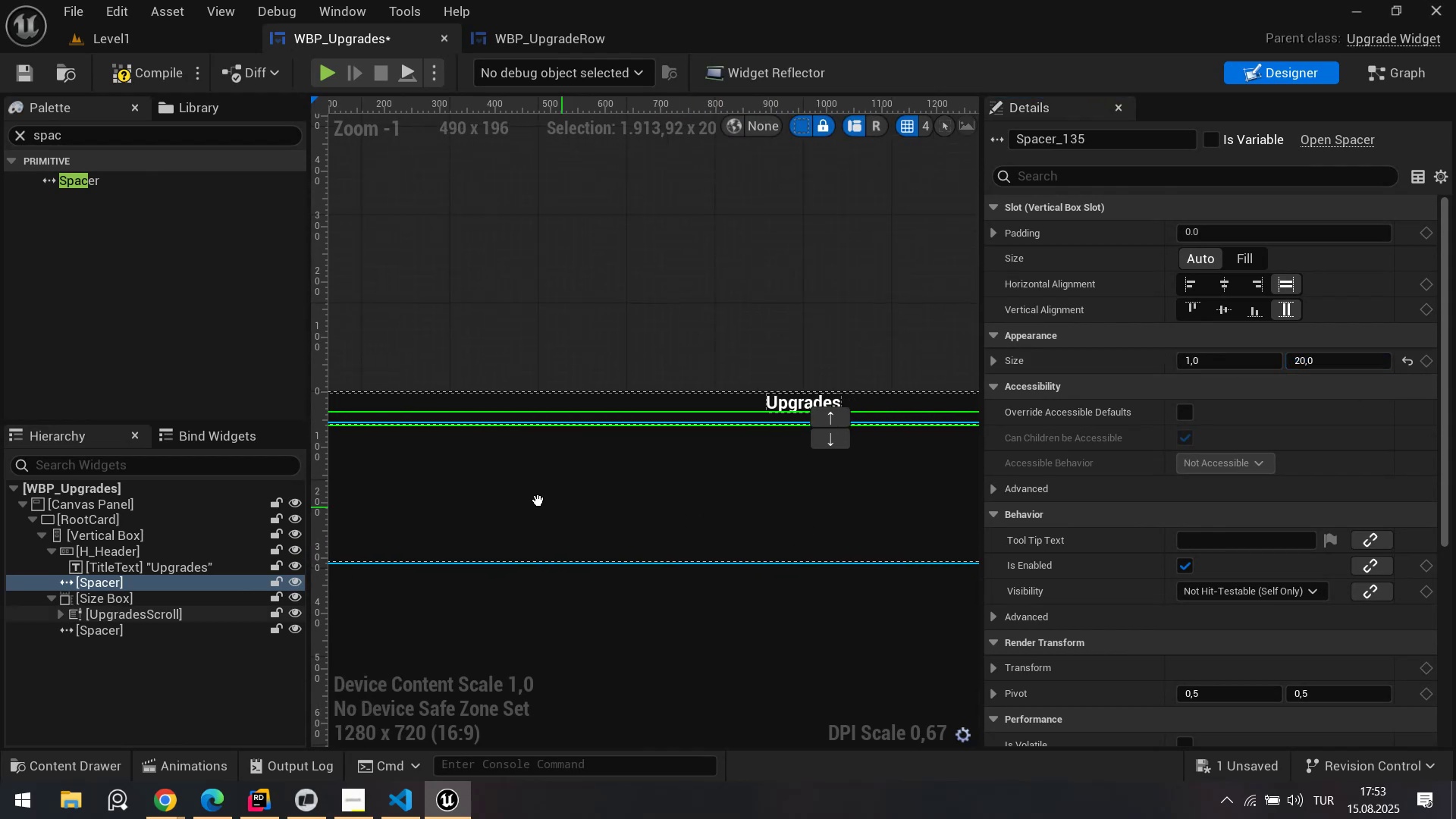 
scroll: coordinate [545, 533], scroll_direction: down, amount: 3.0
 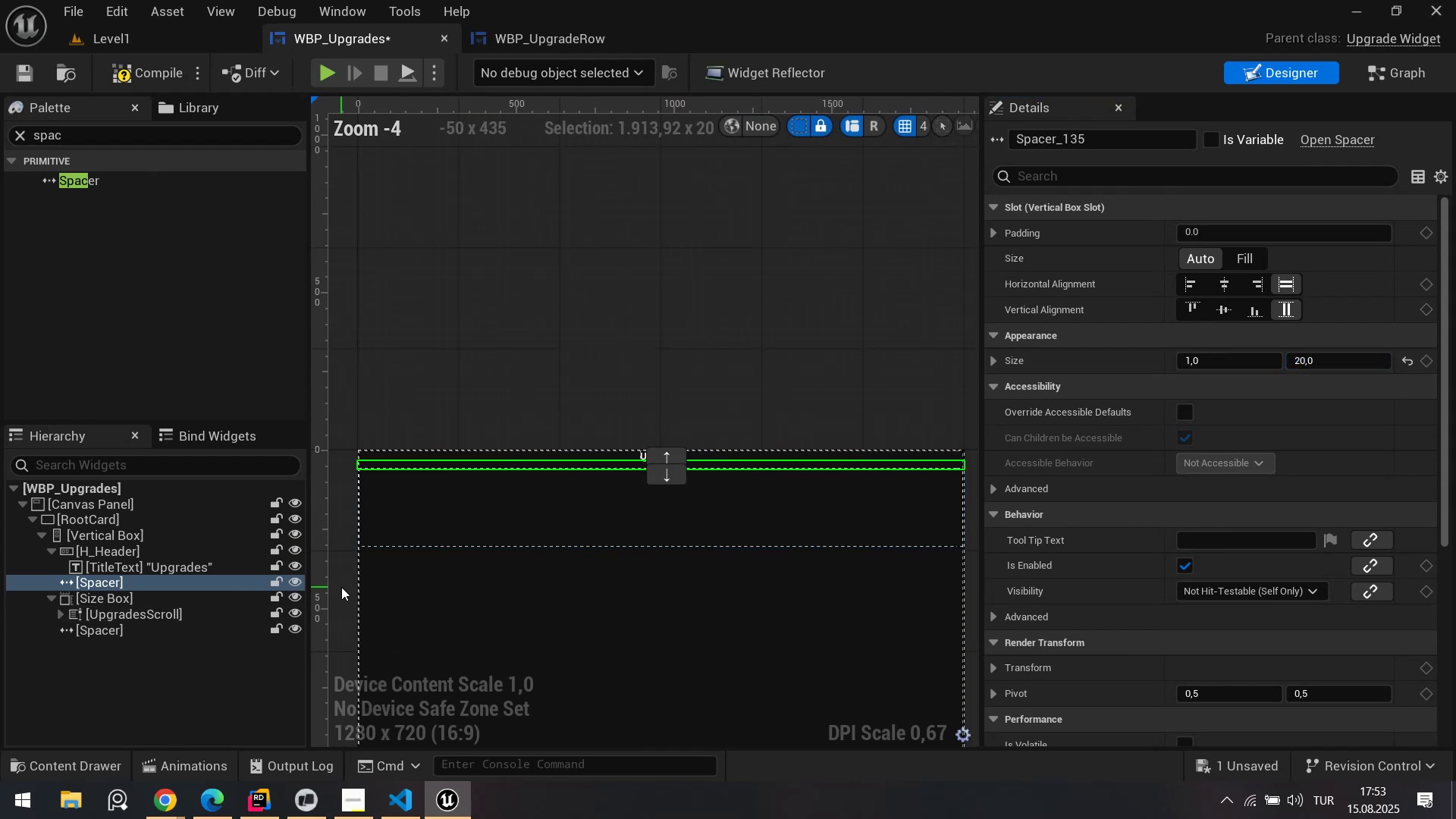 
key(Alt+AltLeft)
 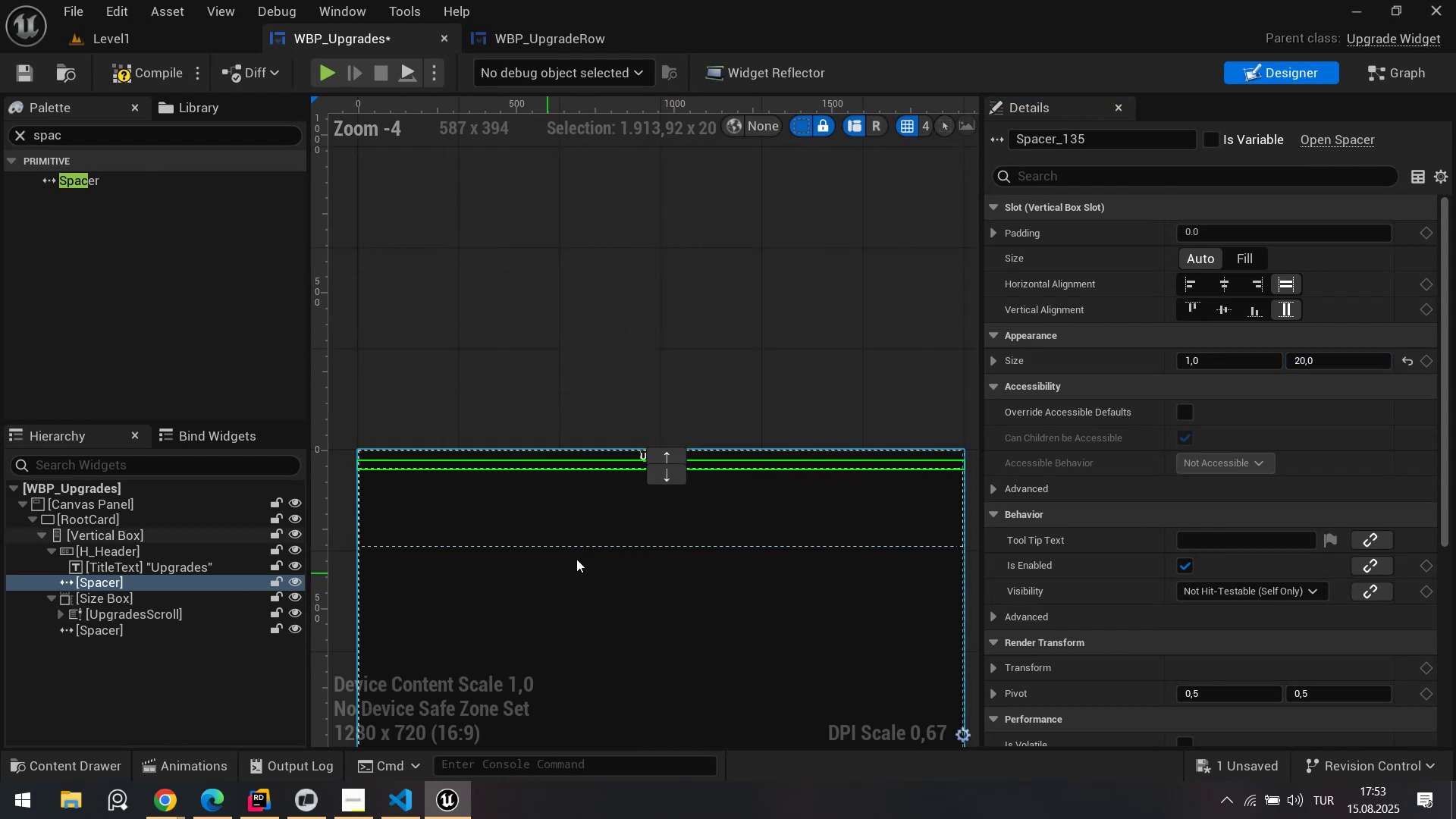 
key(Alt+Tab)
 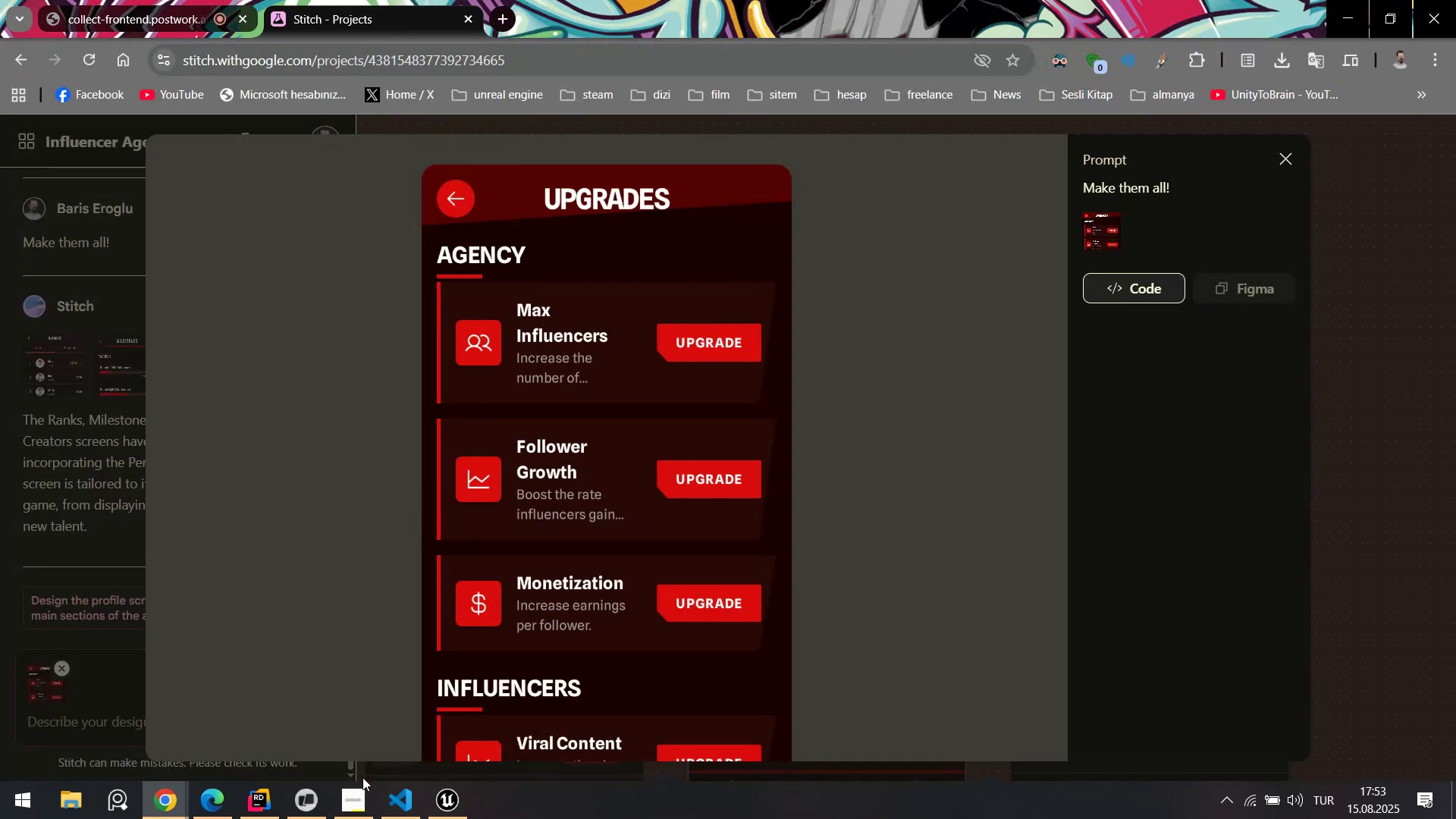 
left_click([404, 806])
 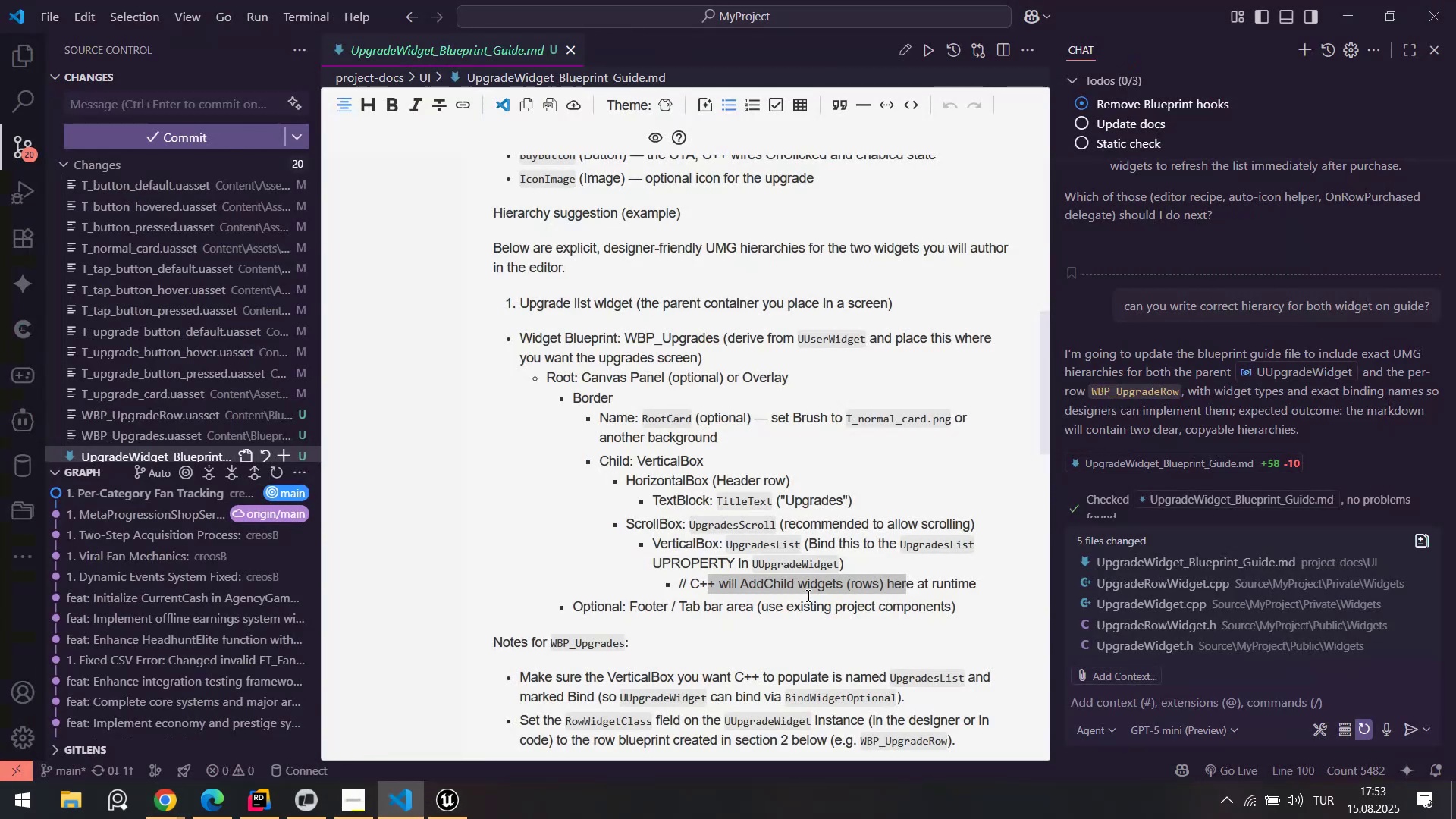 
scroll: coordinate [679, 588], scroll_direction: down, amount: 2.0
 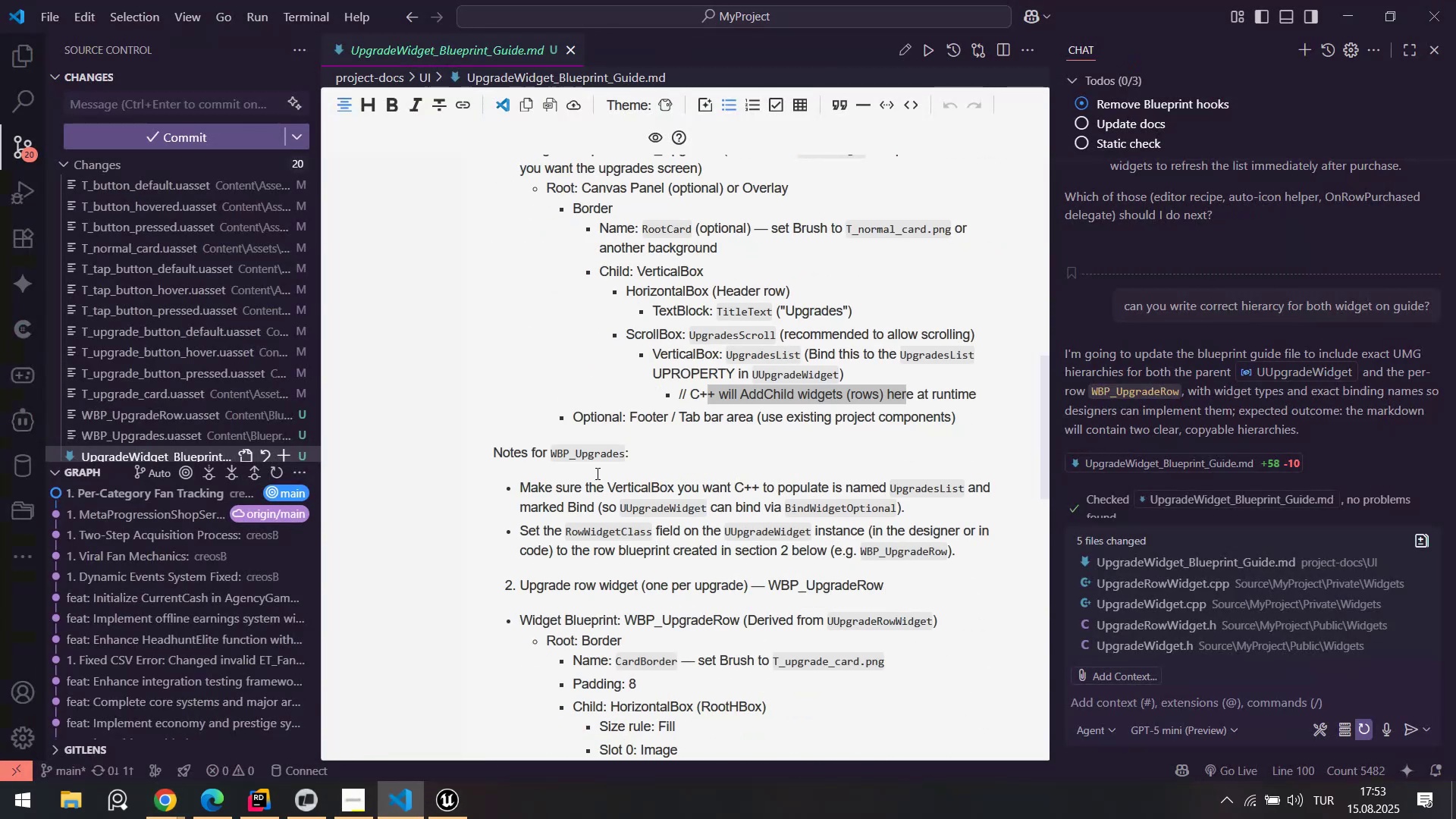 
scroll: coordinate [682, 393], scroll_direction: up, amount: 1.0
 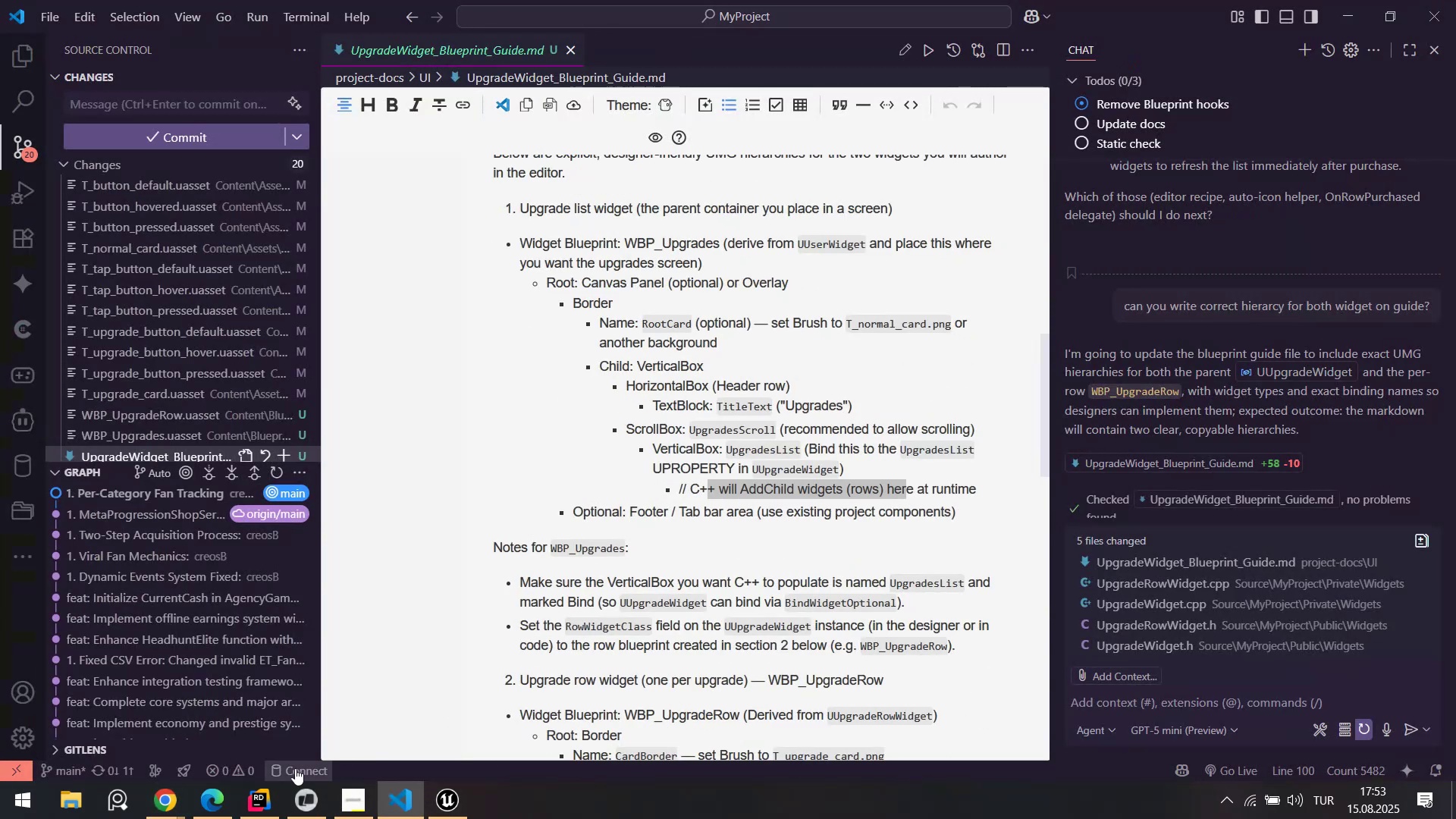 
scroll: coordinate [599, 548], scroll_direction: down, amount: 2.0
 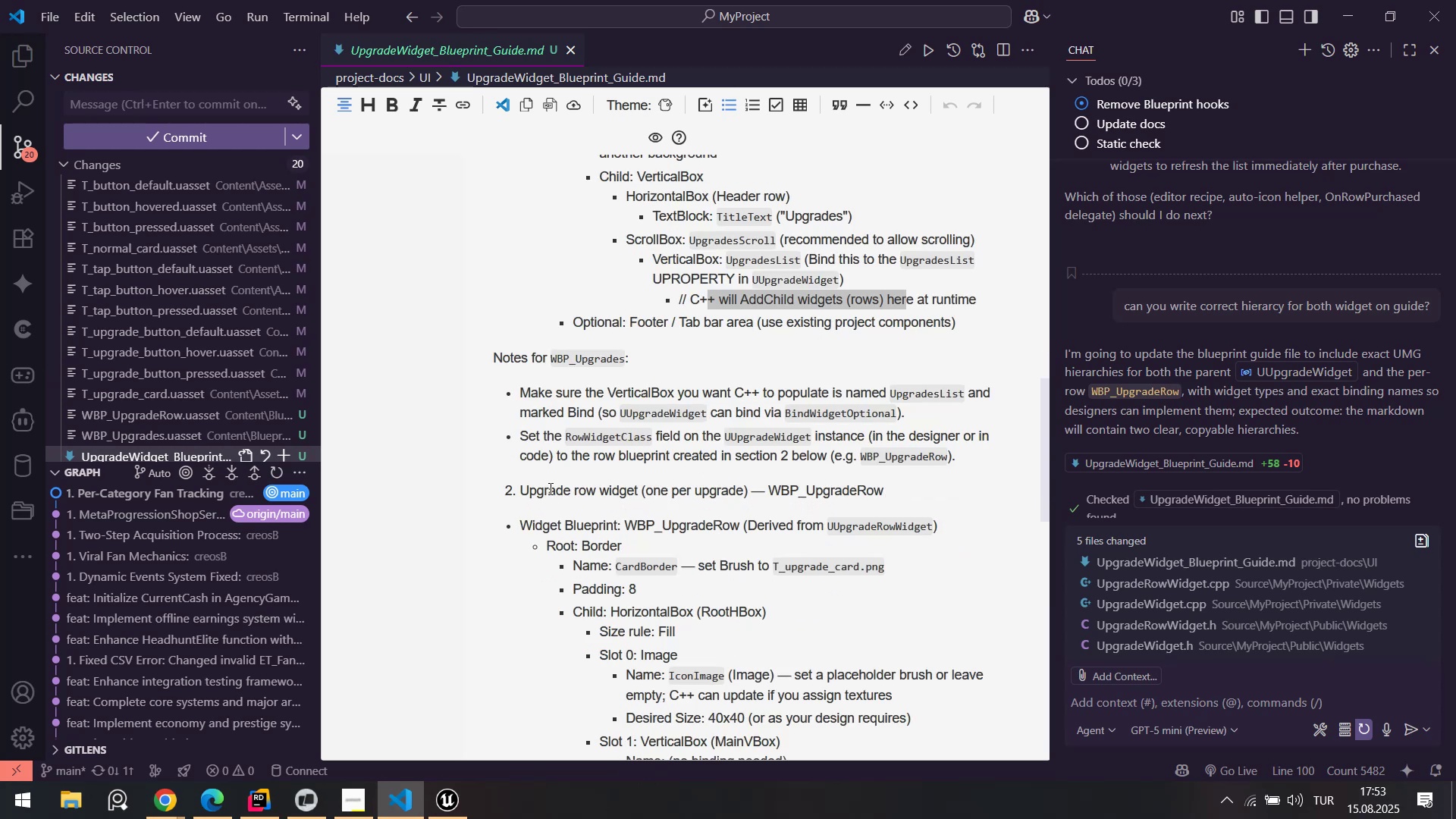 
left_click_drag(start_coordinate=[535, 491], to_coordinate=[676, 482])
 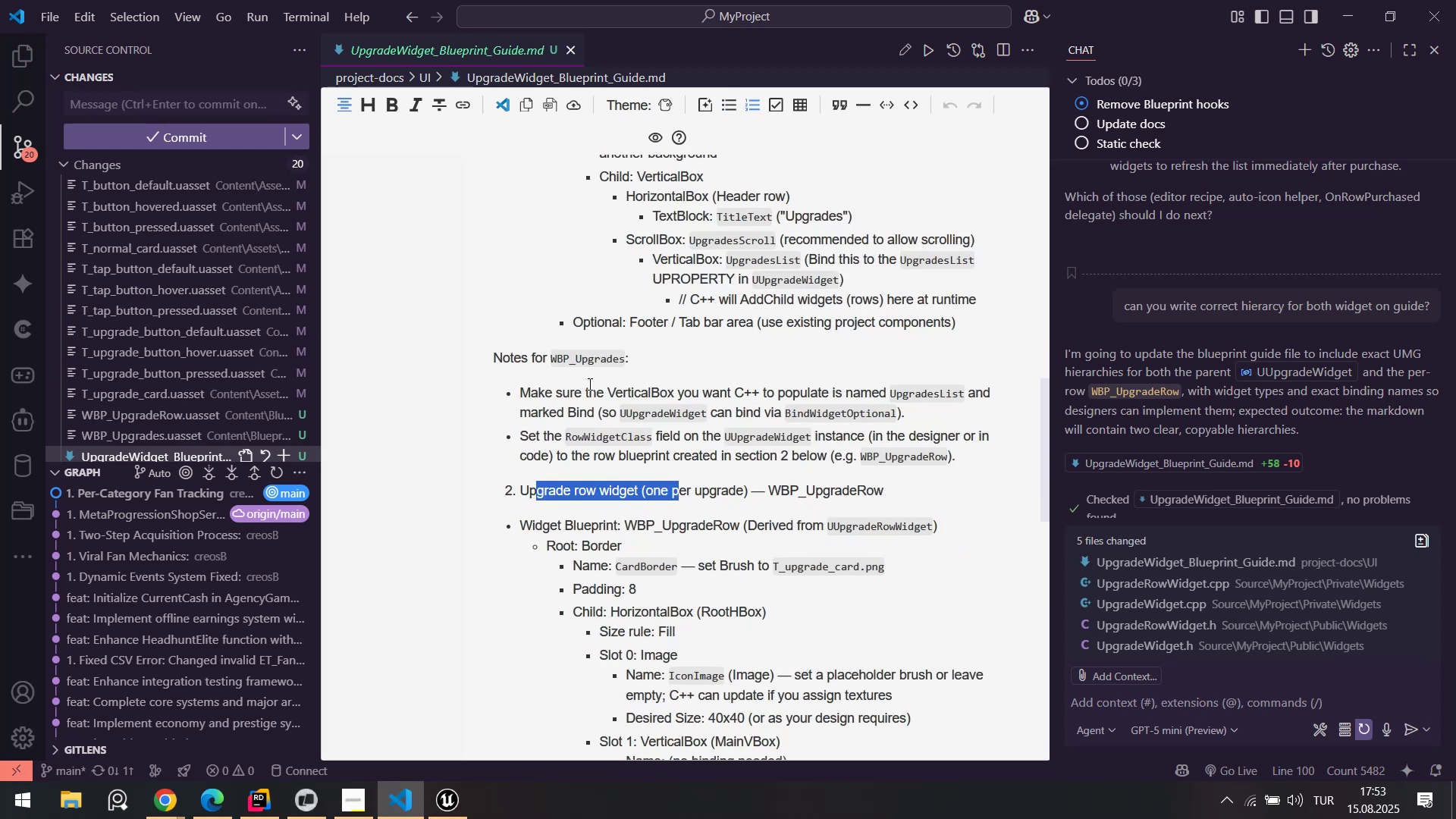 
left_click_drag(start_coordinate=[534, 393], to_coordinate=[817, 423])
 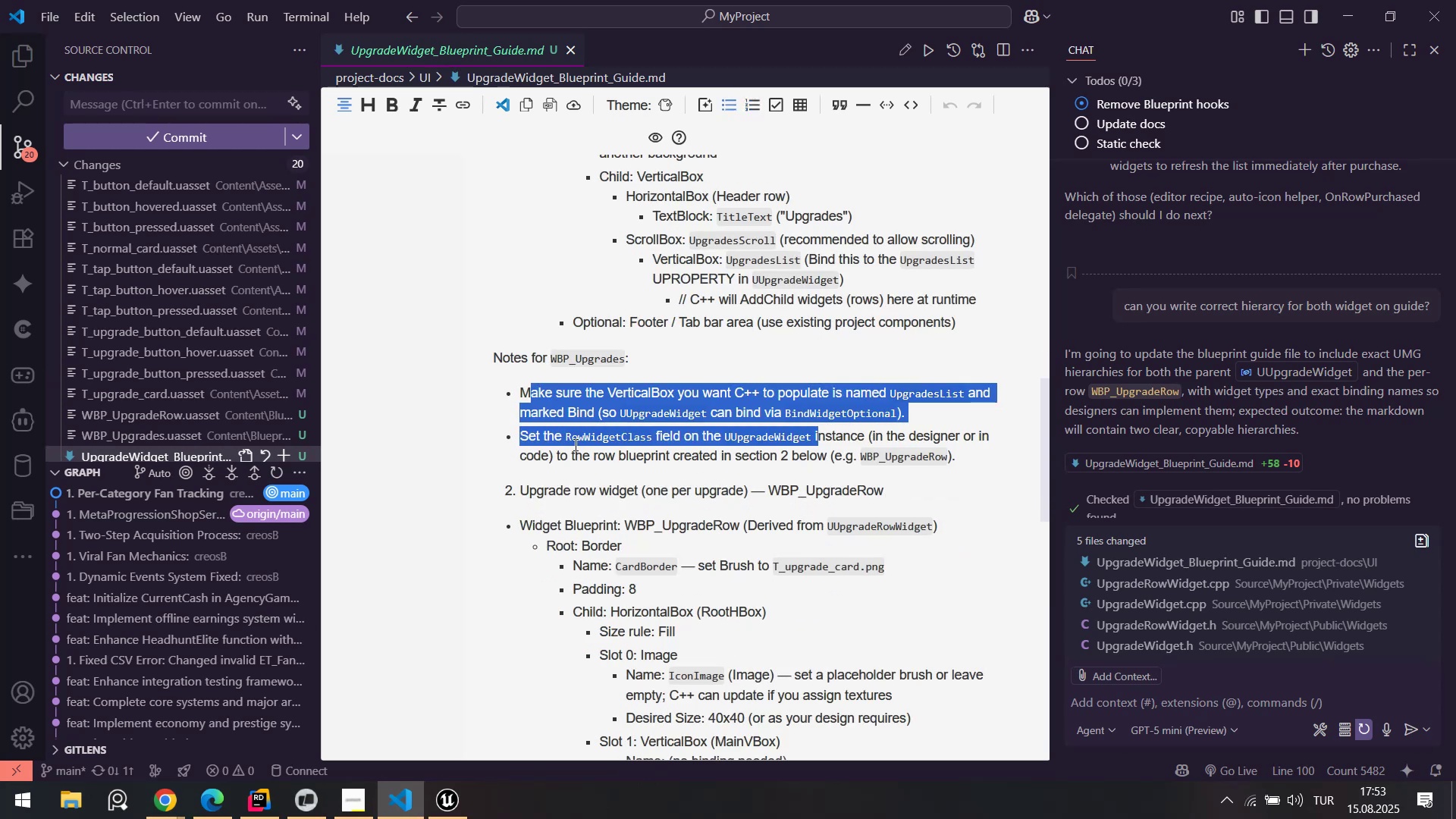 
left_click_drag(start_coordinate=[572, 444], to_coordinate=[657, 455])
 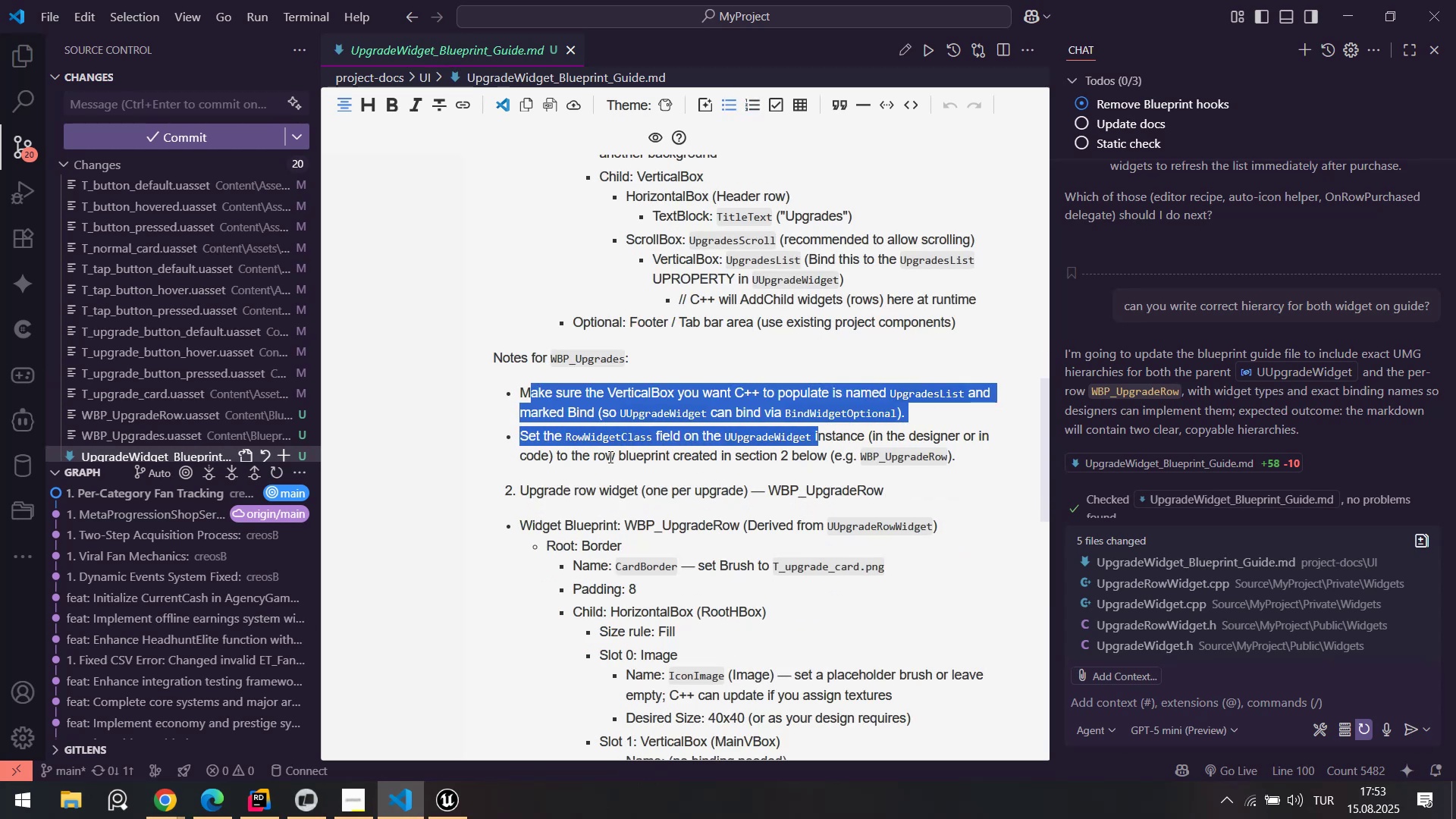 
left_click([609, 457])
 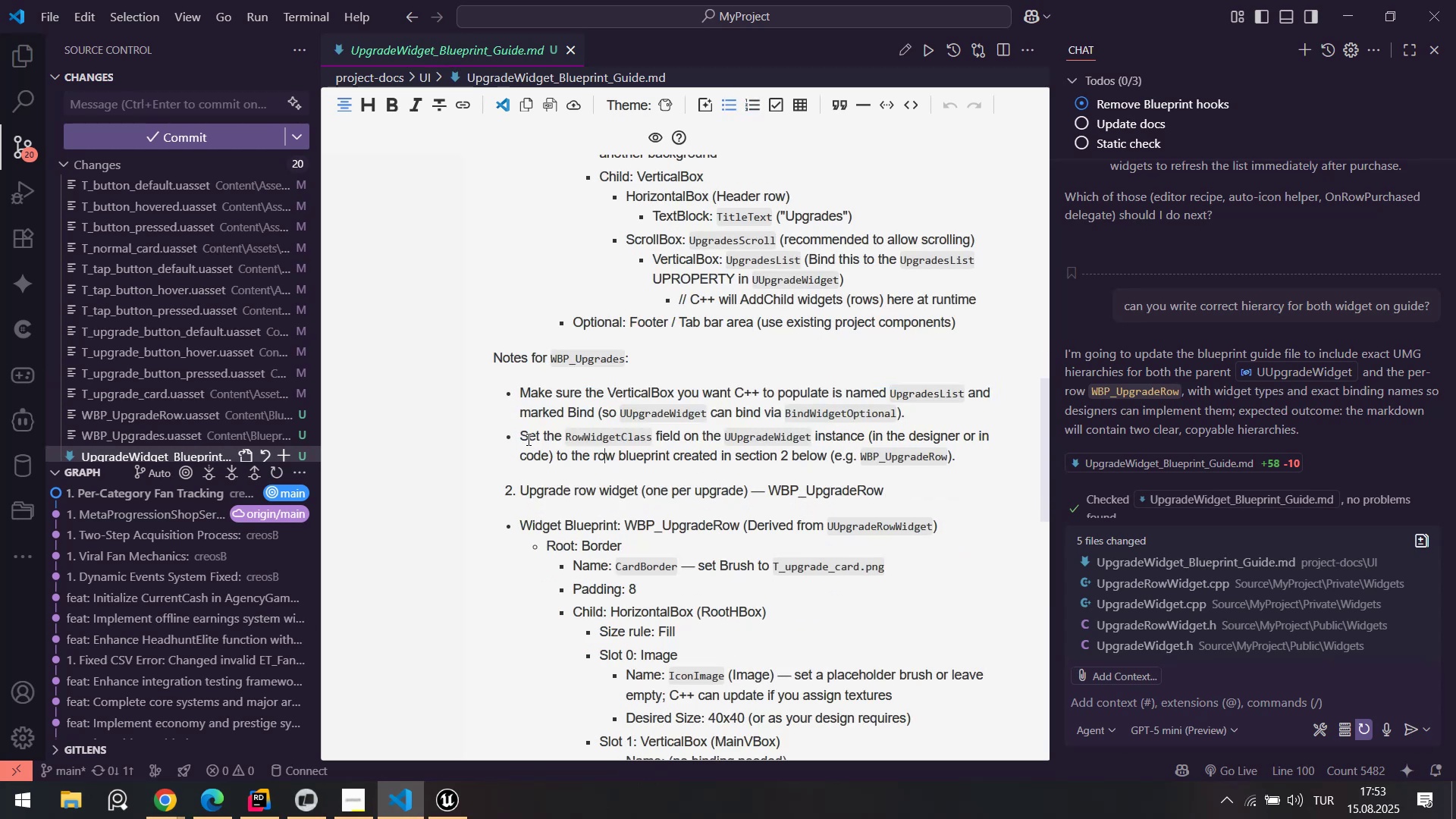 
left_click_drag(start_coordinate=[527, 439], to_coordinate=[717, 455])
 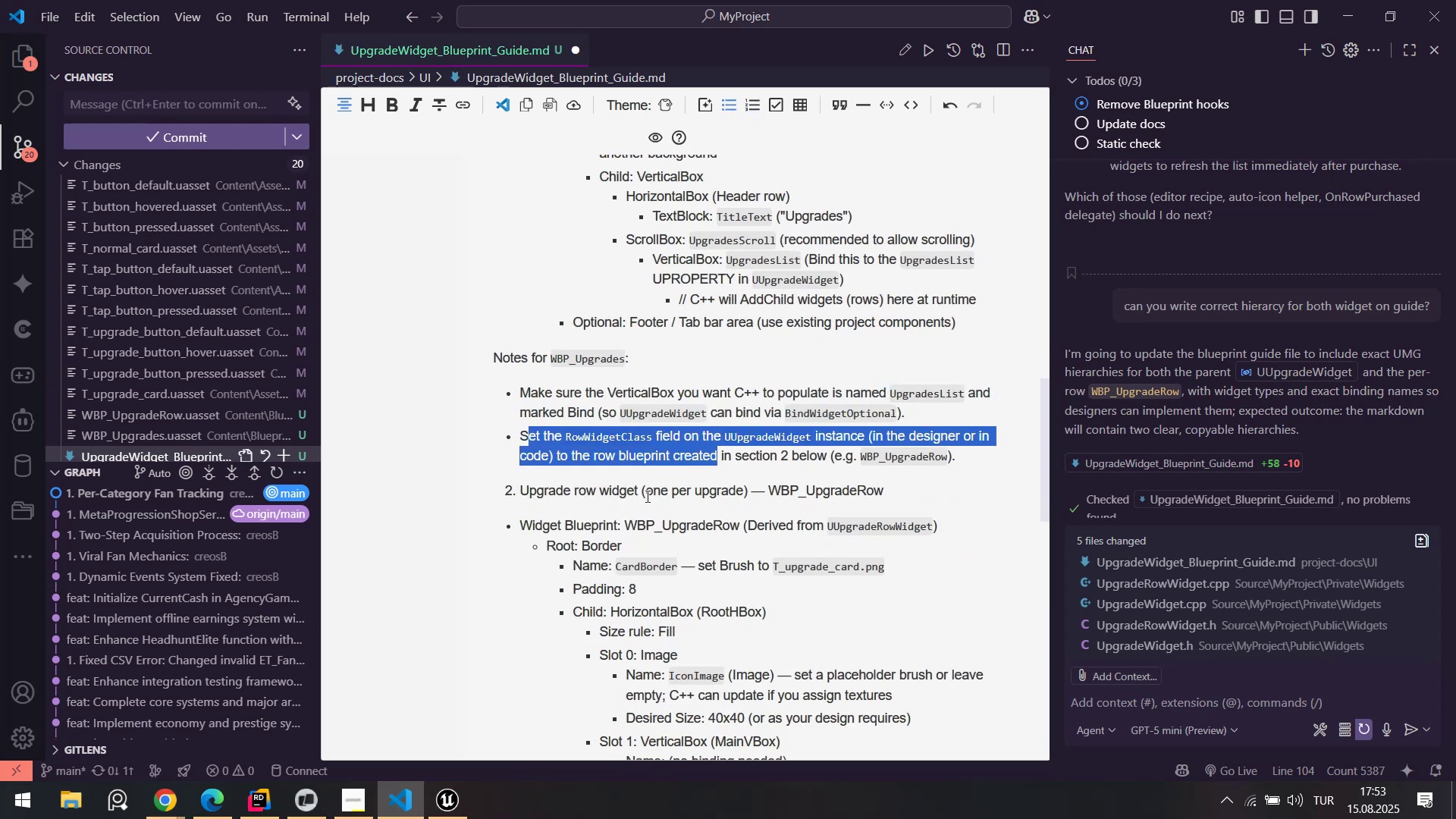 
scroll: coordinate [627, 503], scroll_direction: down, amount: 2.0
 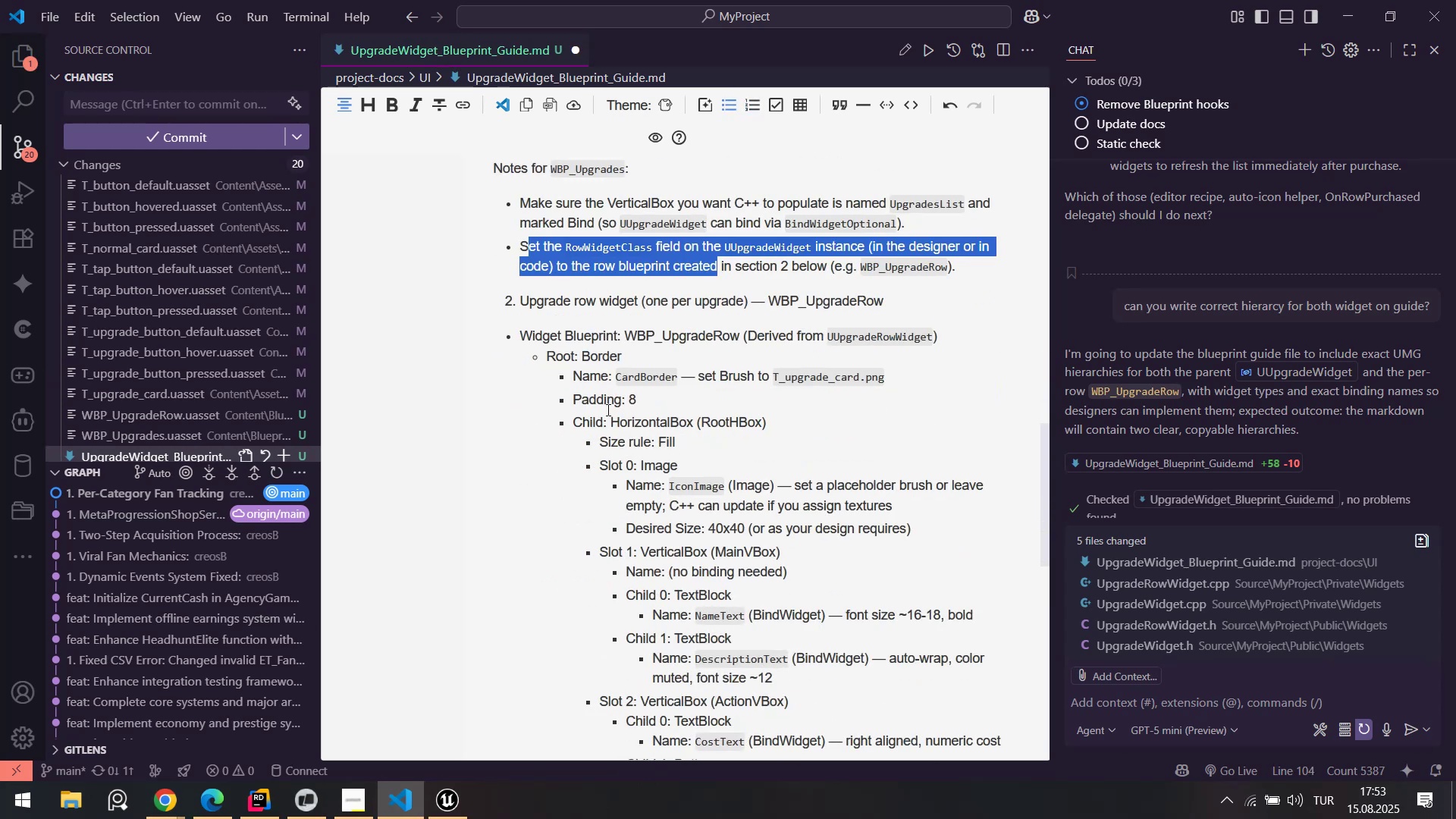 
left_click([607, 410])
 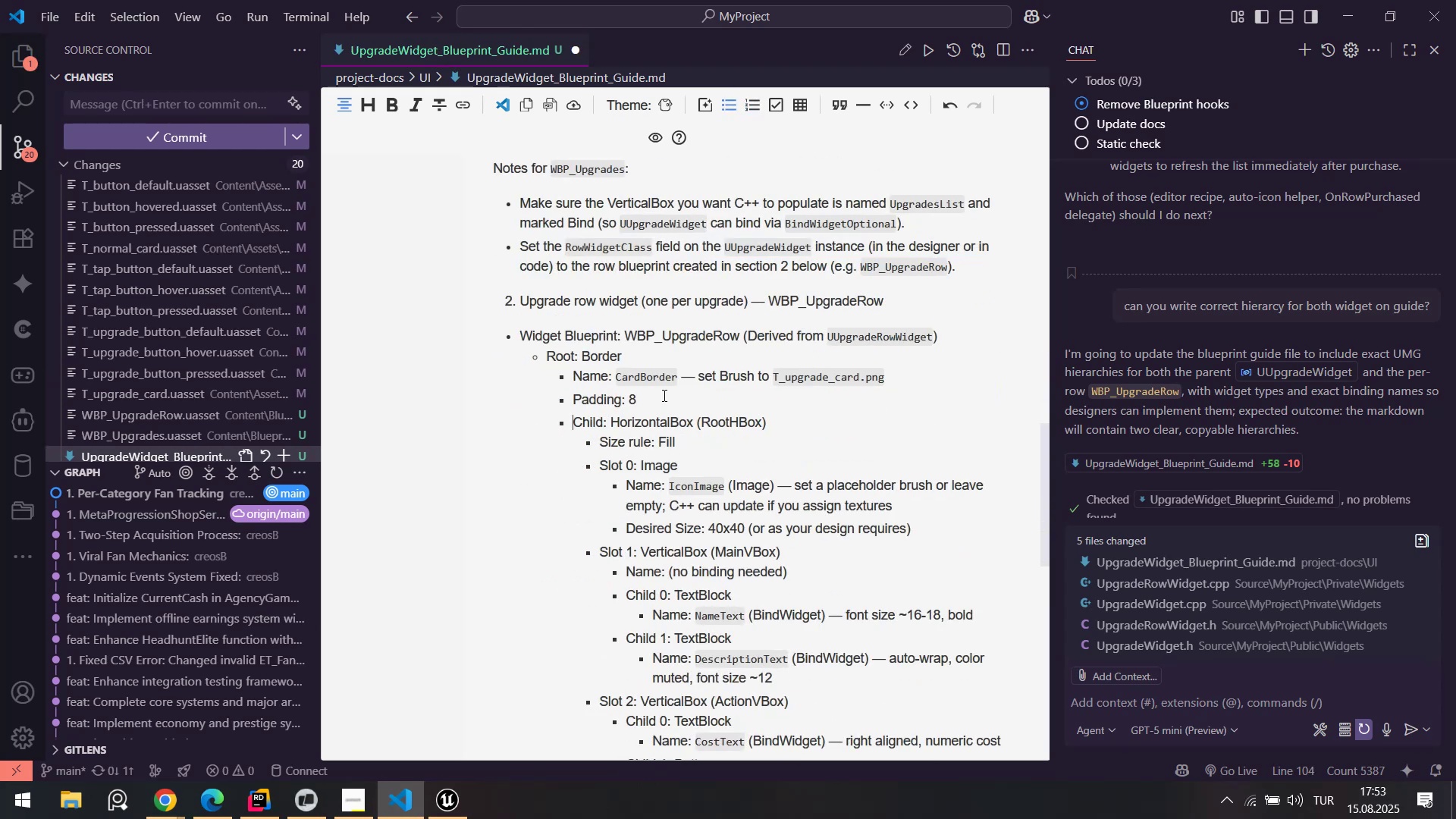 
key(Control+ControlLeft)
 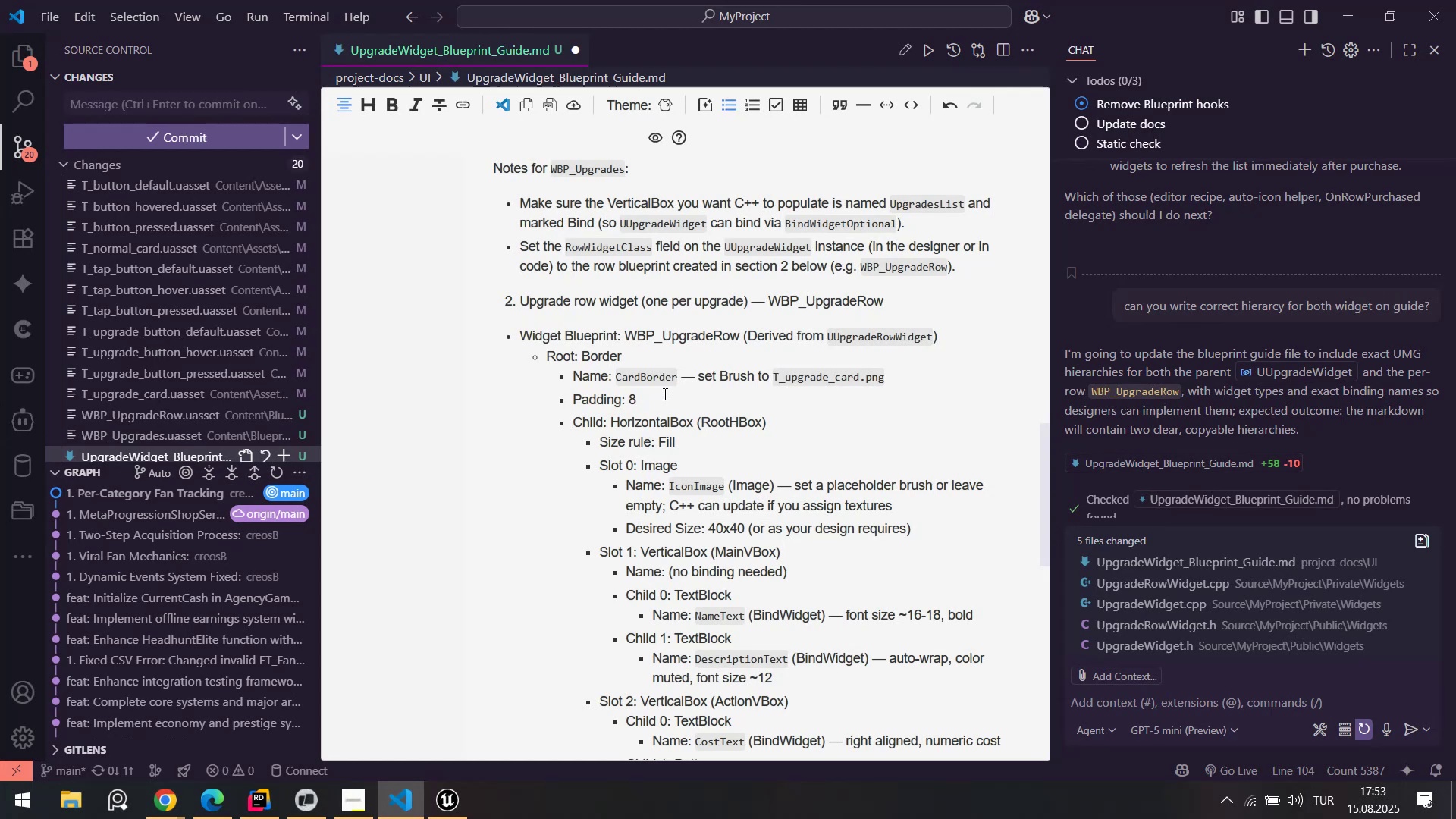 
key(Control+Z)
 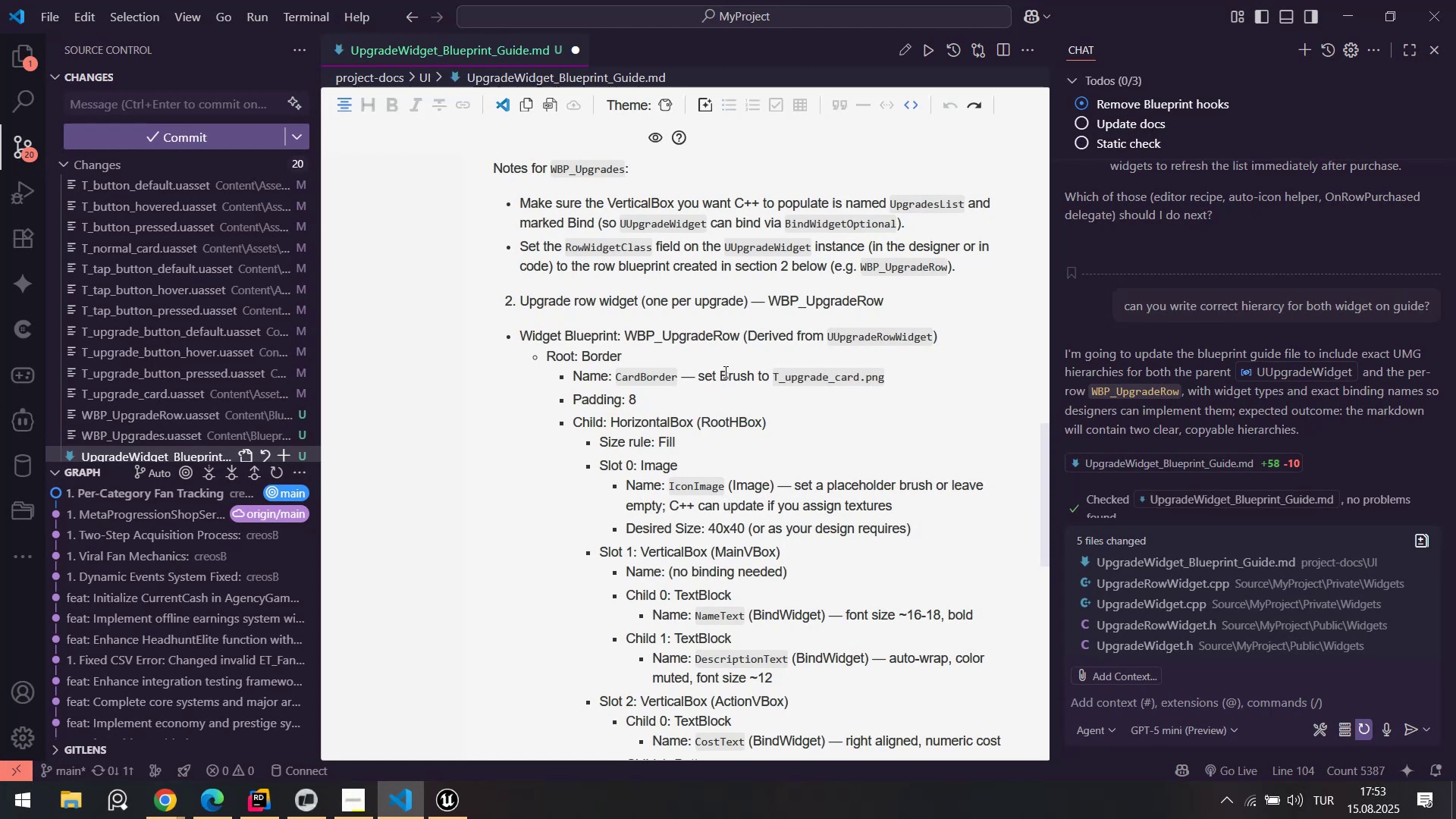 
left_click([724, 372])
 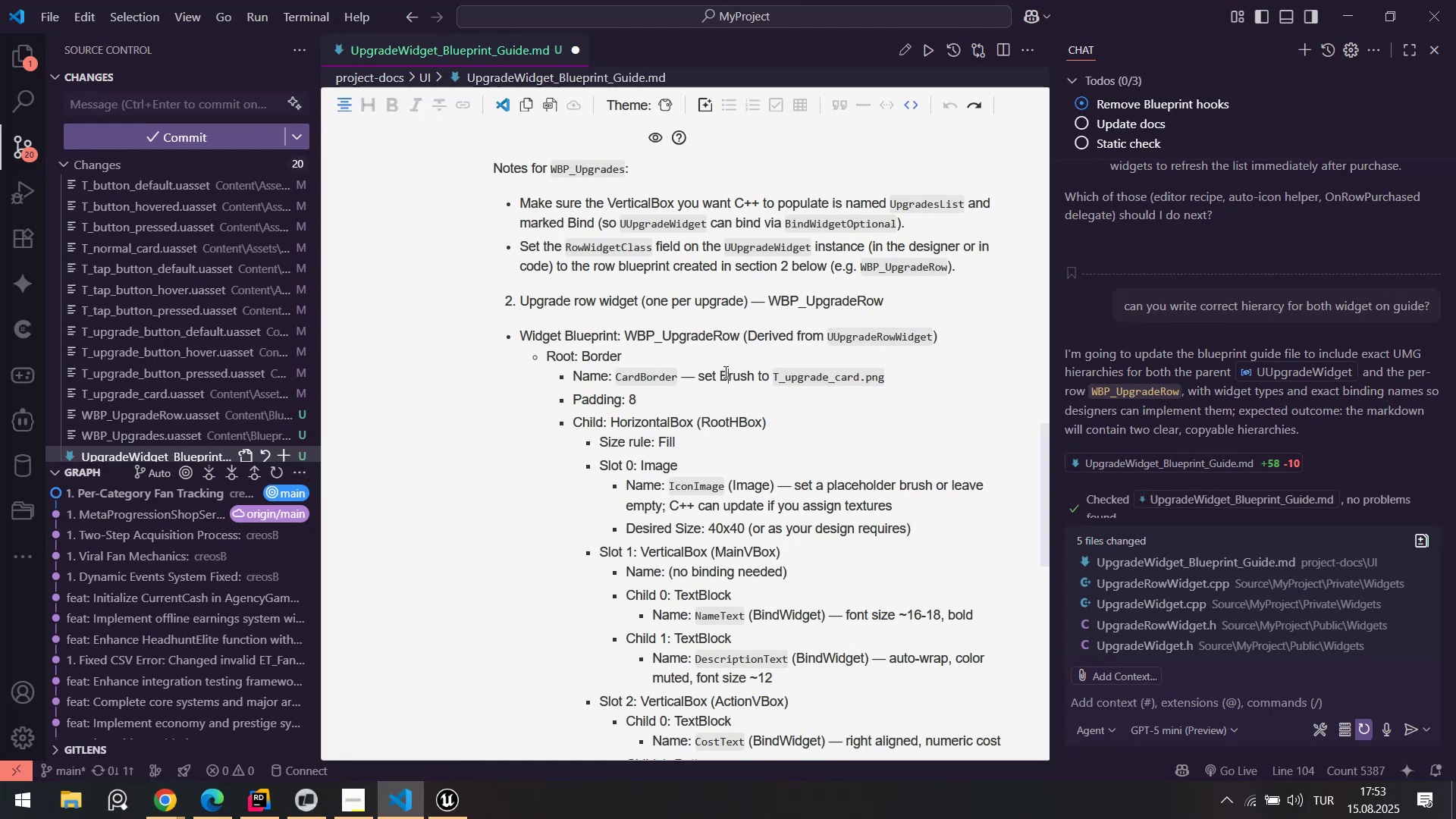 
key(Control+ControlLeft)
 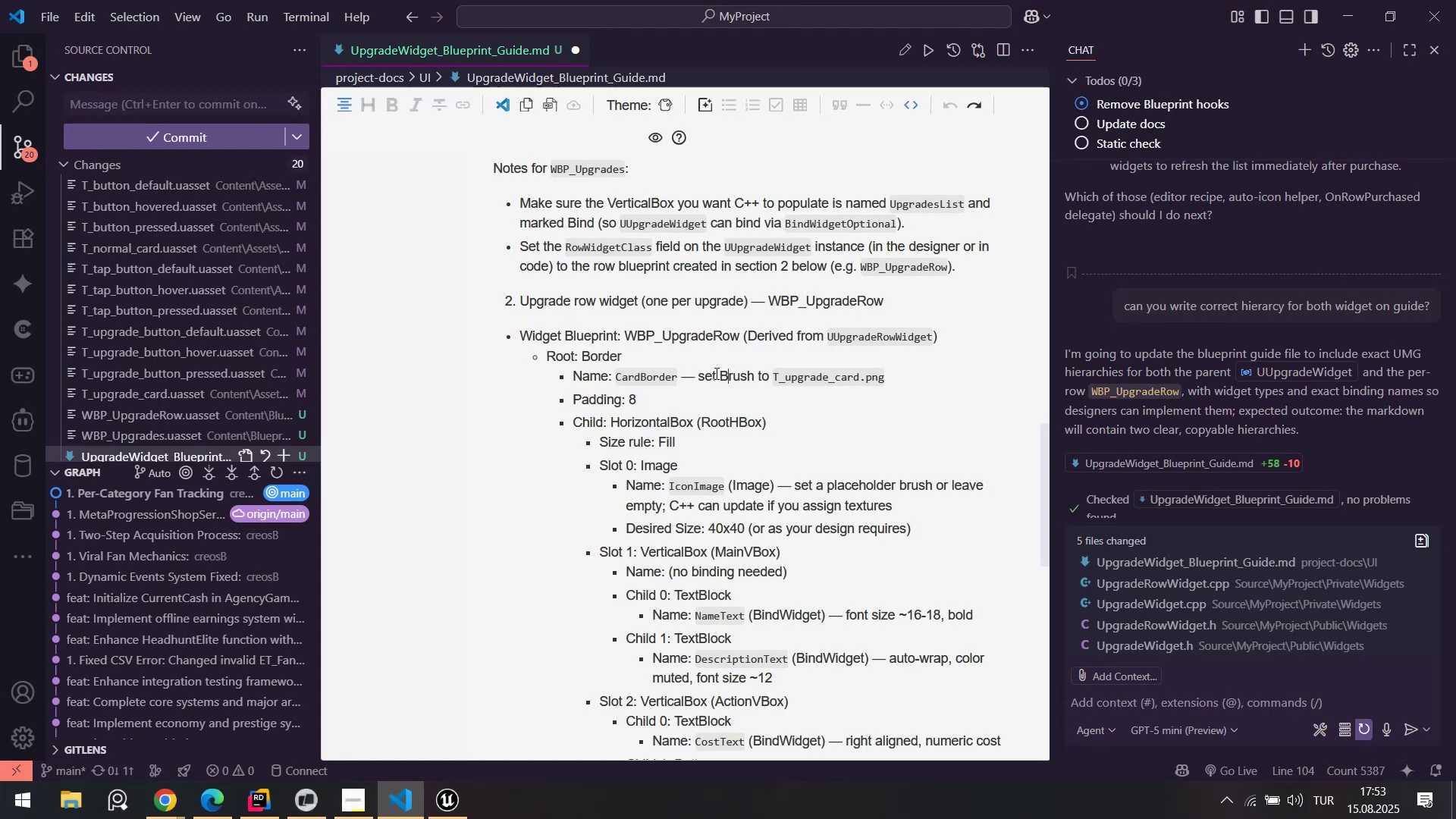 
key(Control+S)
 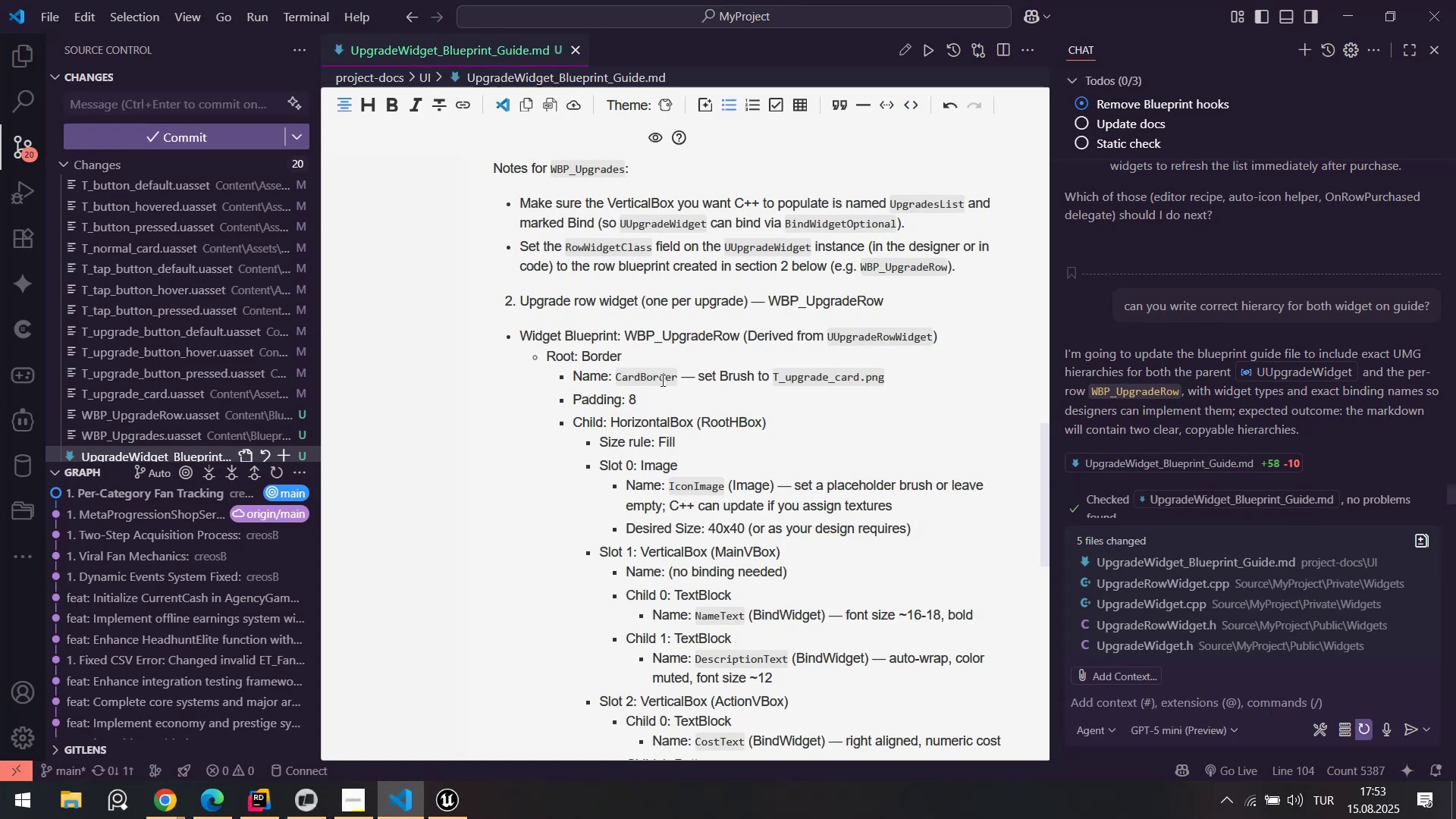 
scroll: coordinate [706, 418], scroll_direction: up, amount: 2.0
 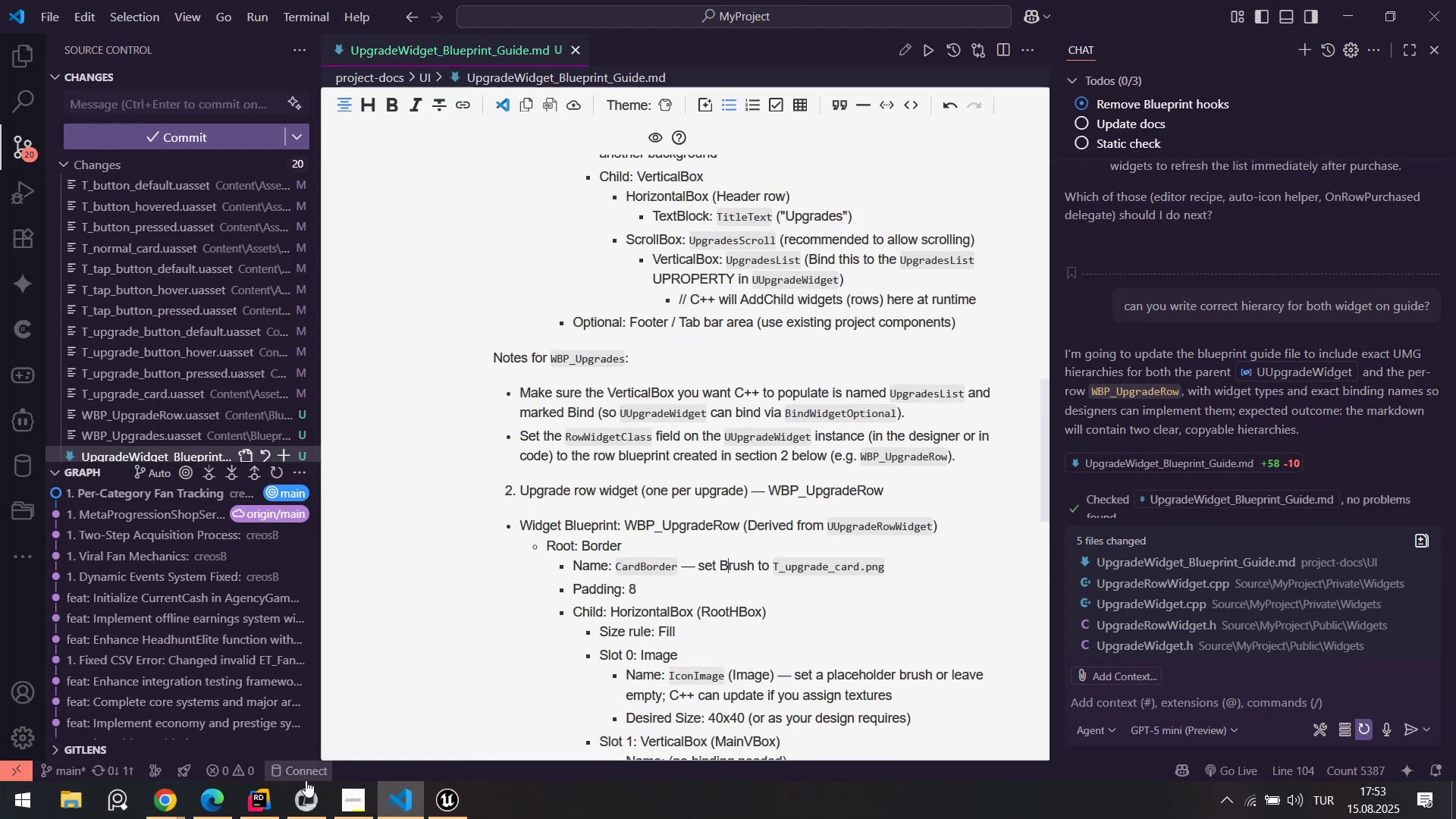 
left_click([309, 808])
 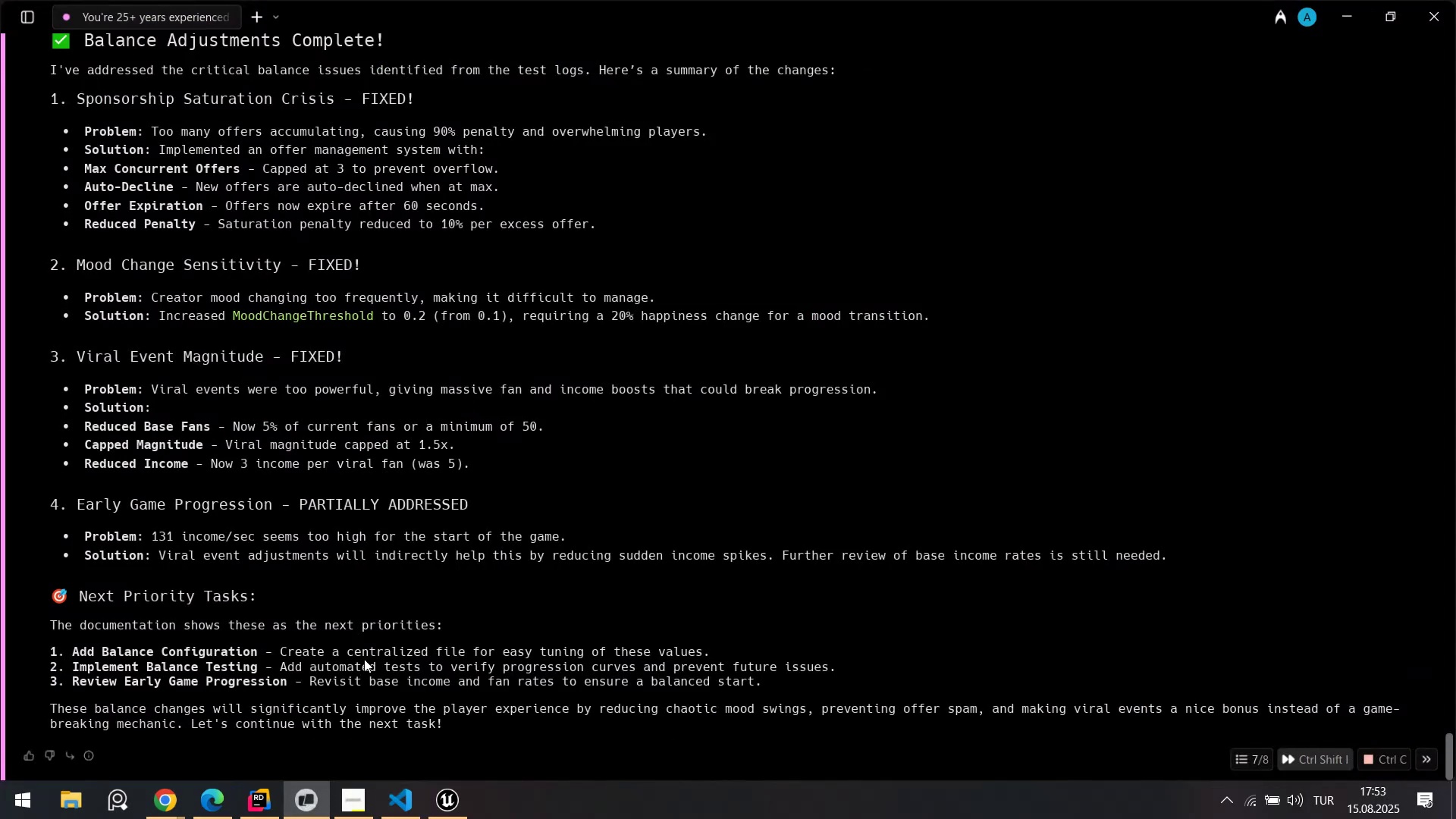 
scroll: coordinate [365, 679], scroll_direction: down, amount: 5.0
 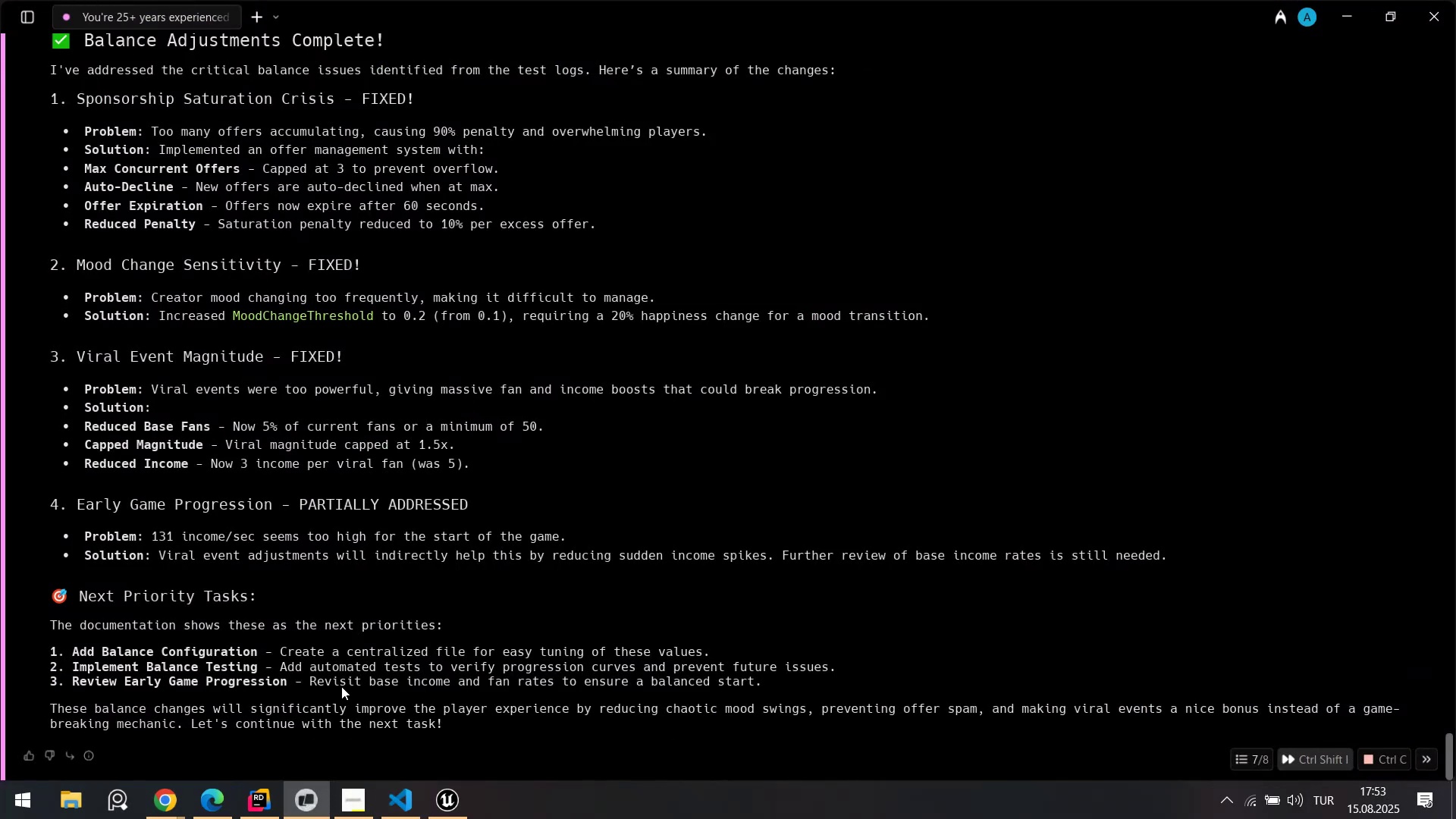 
double_click([341, 686])
 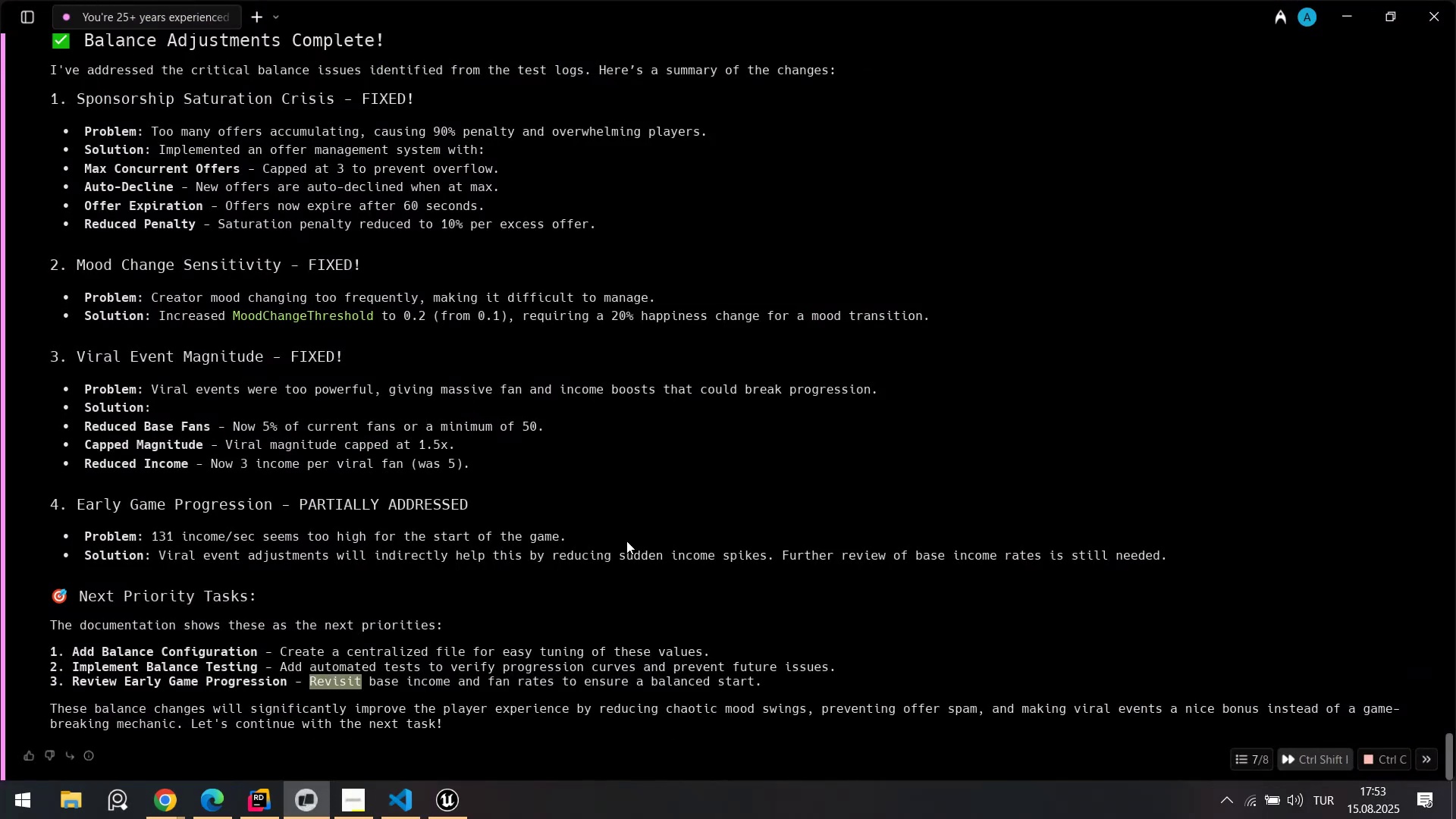 
triple_click([626, 541])
 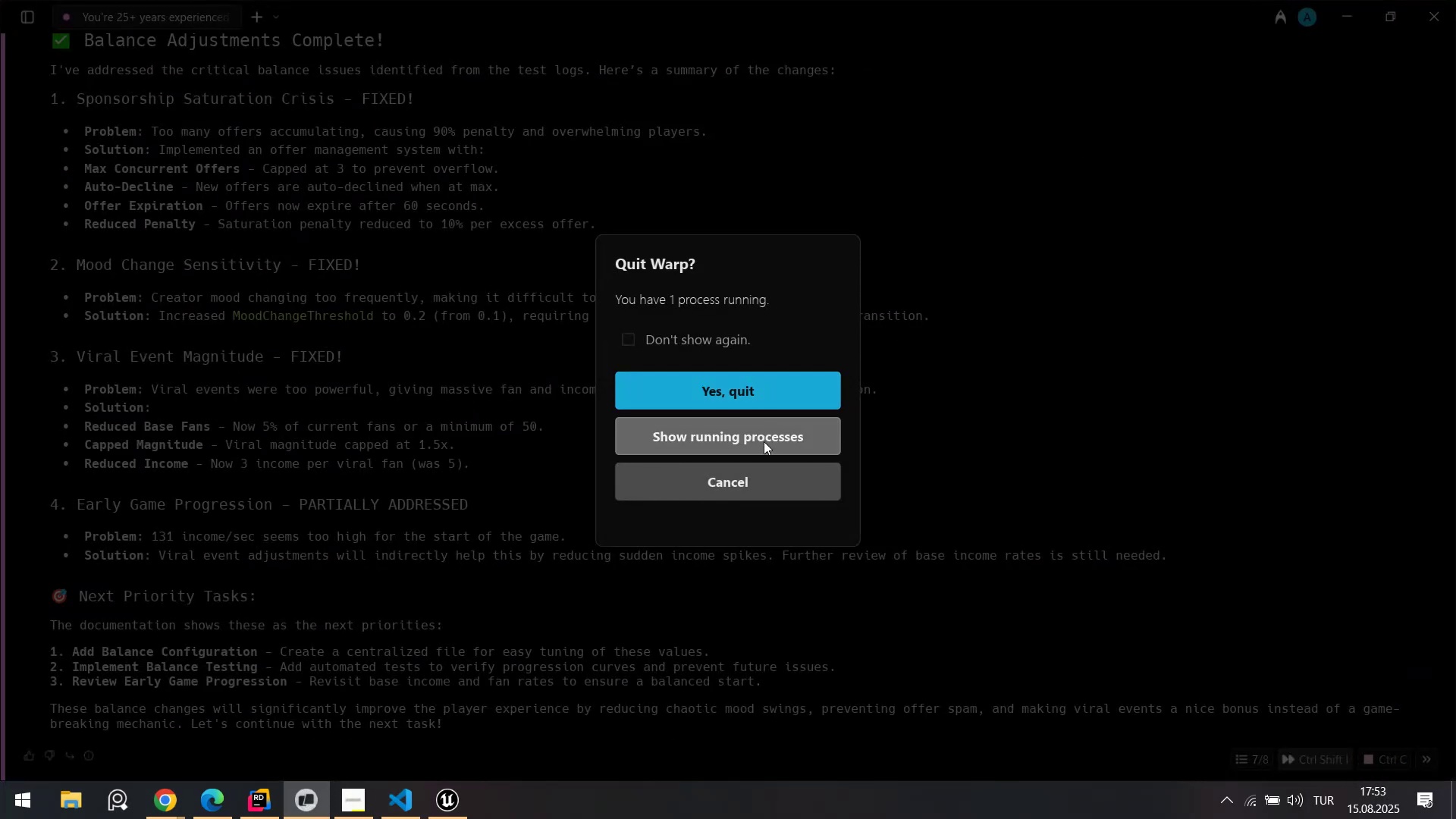 
left_click([759, 489])
 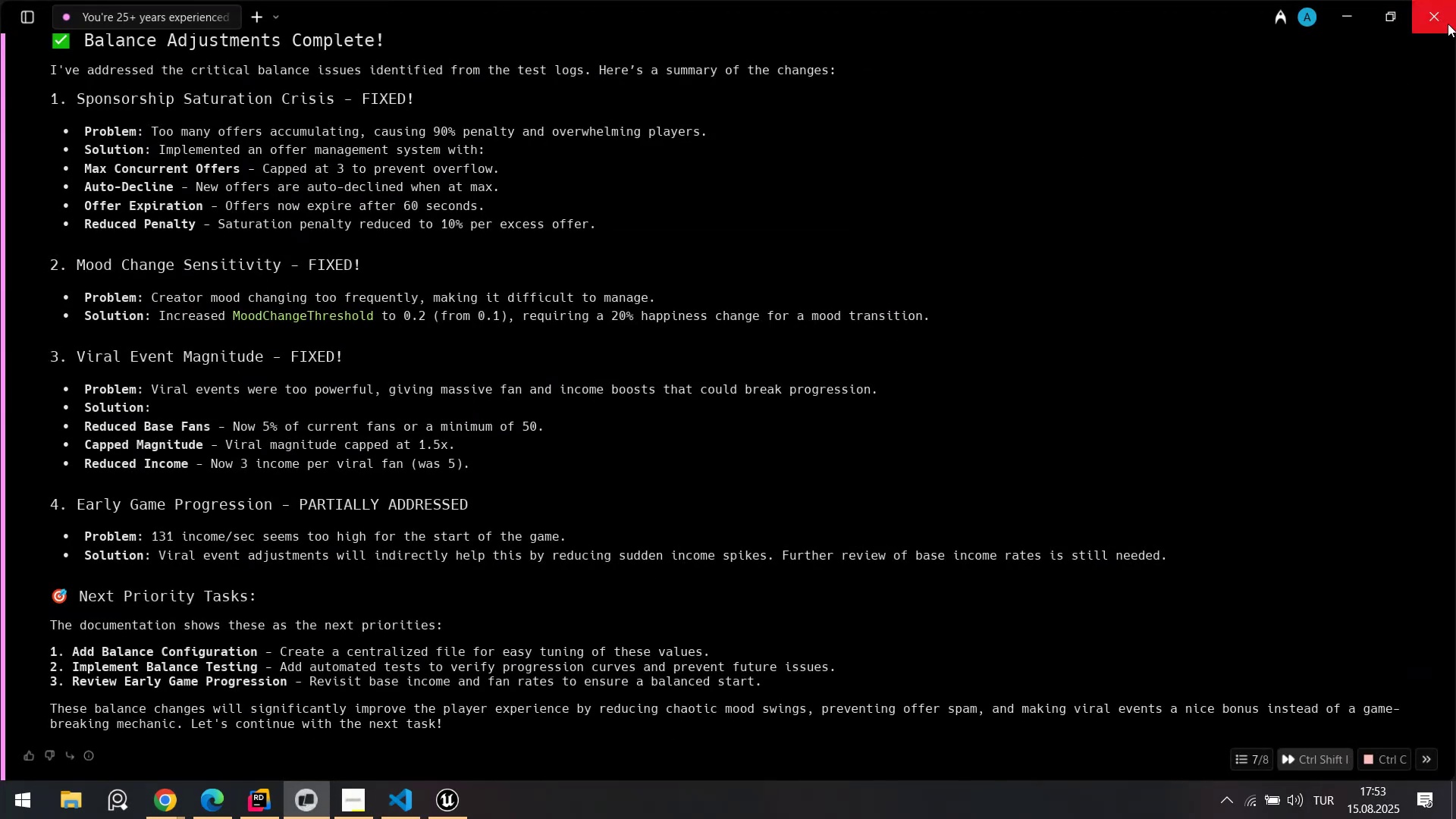 
left_click([1443, 11])
 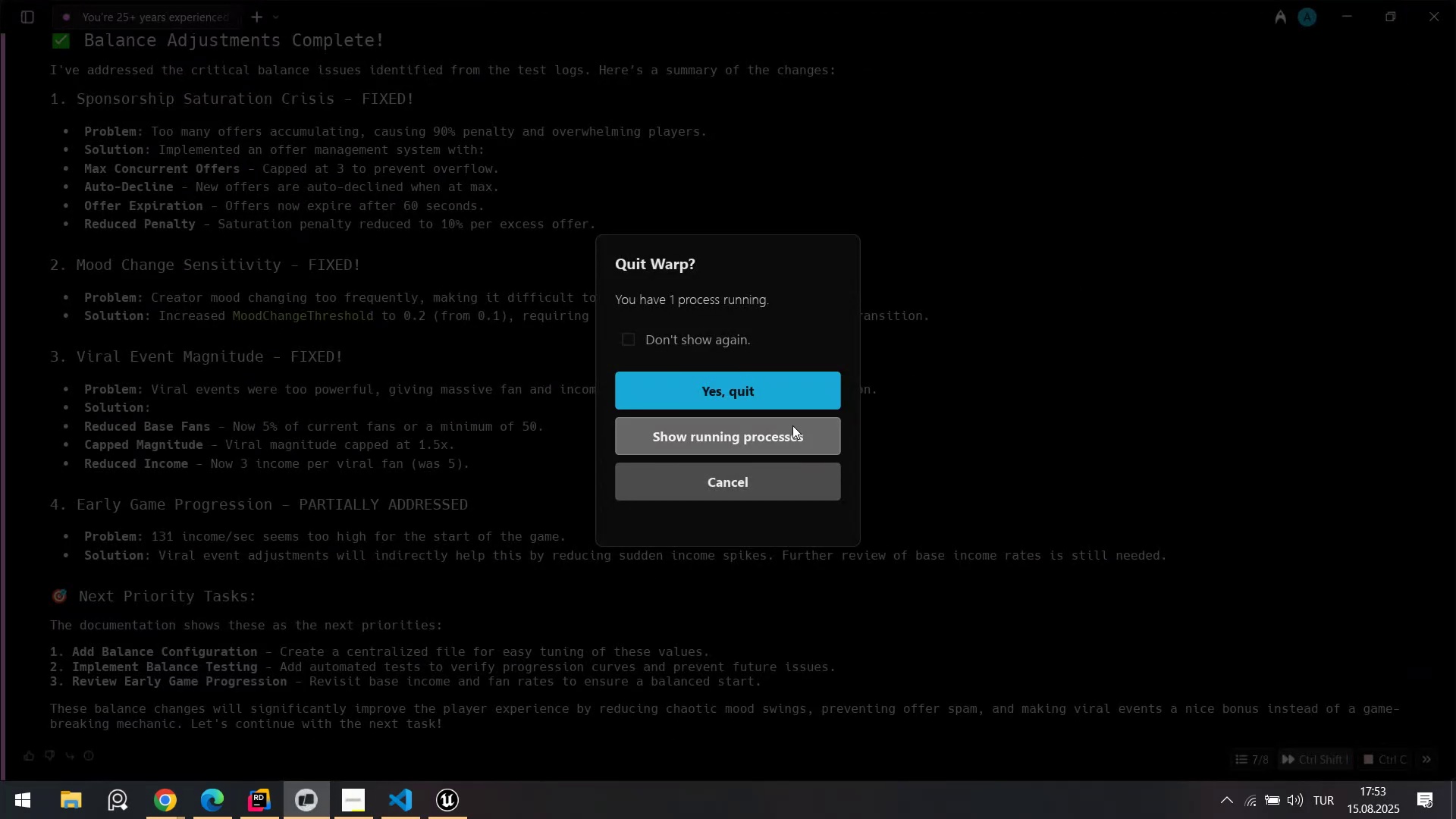 
left_click([792, 425])
 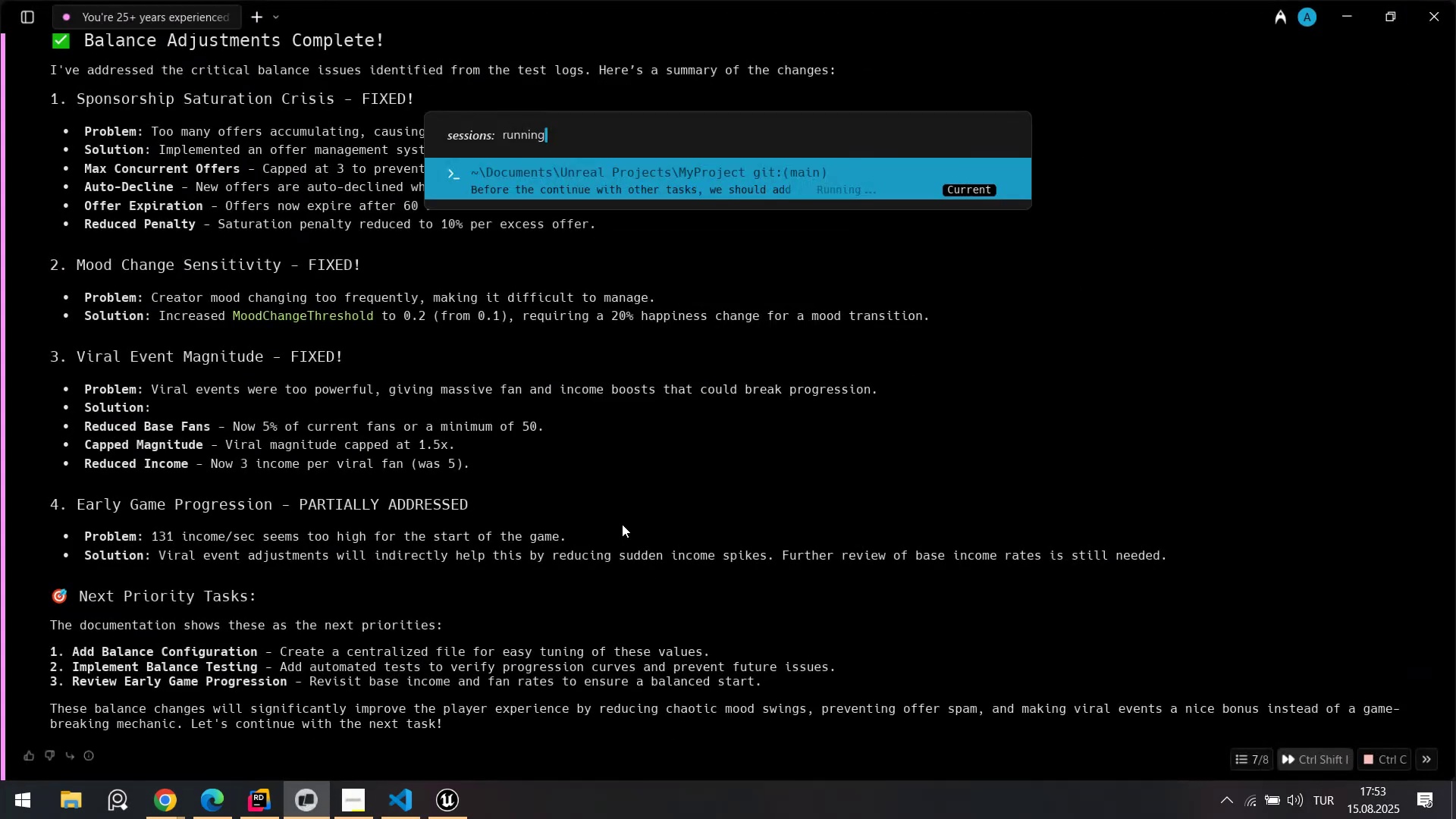 
scroll: coordinate [563, 569], scroll_direction: down, amount: 1.0
 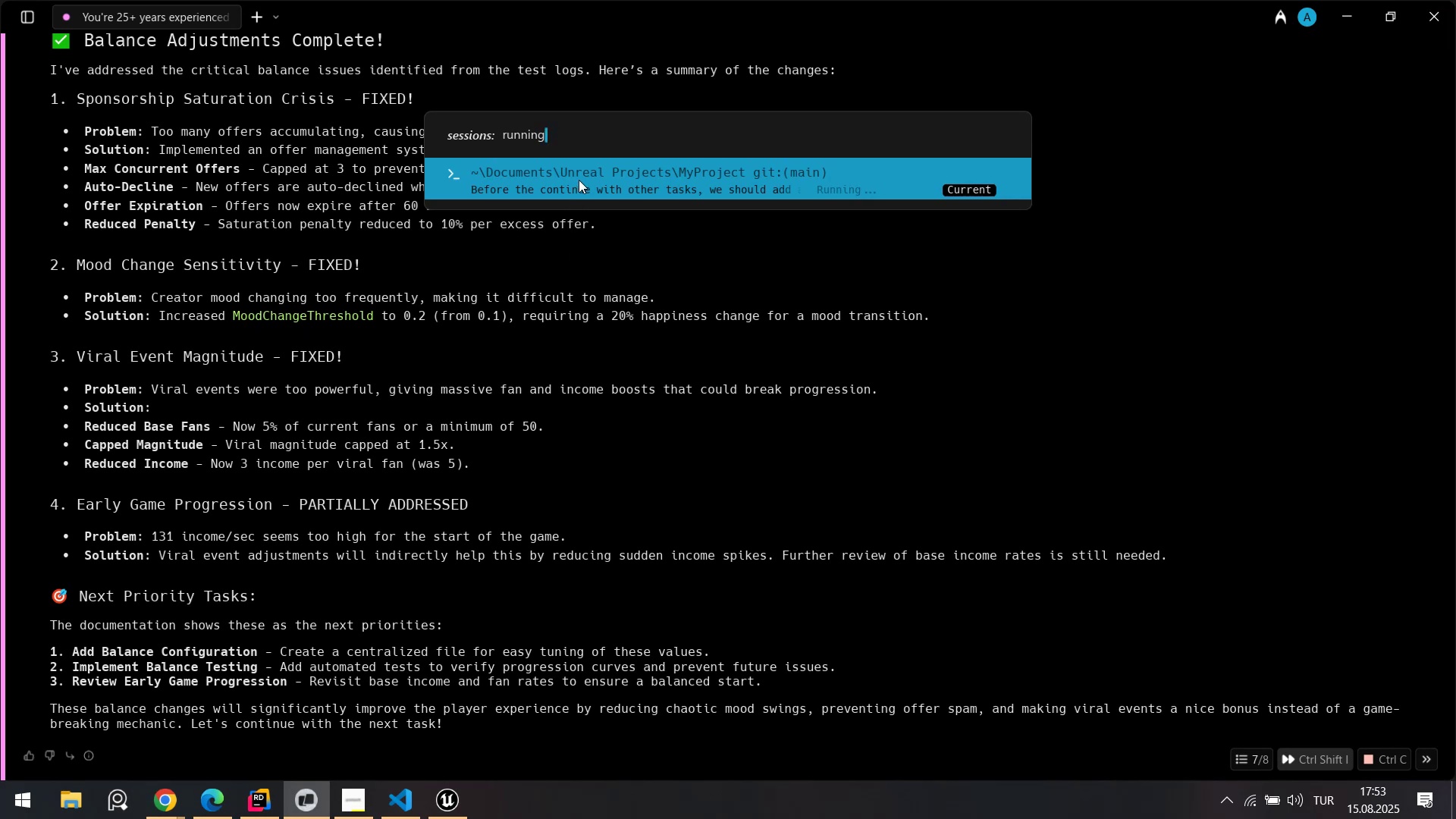 
left_click([592, 174])
 